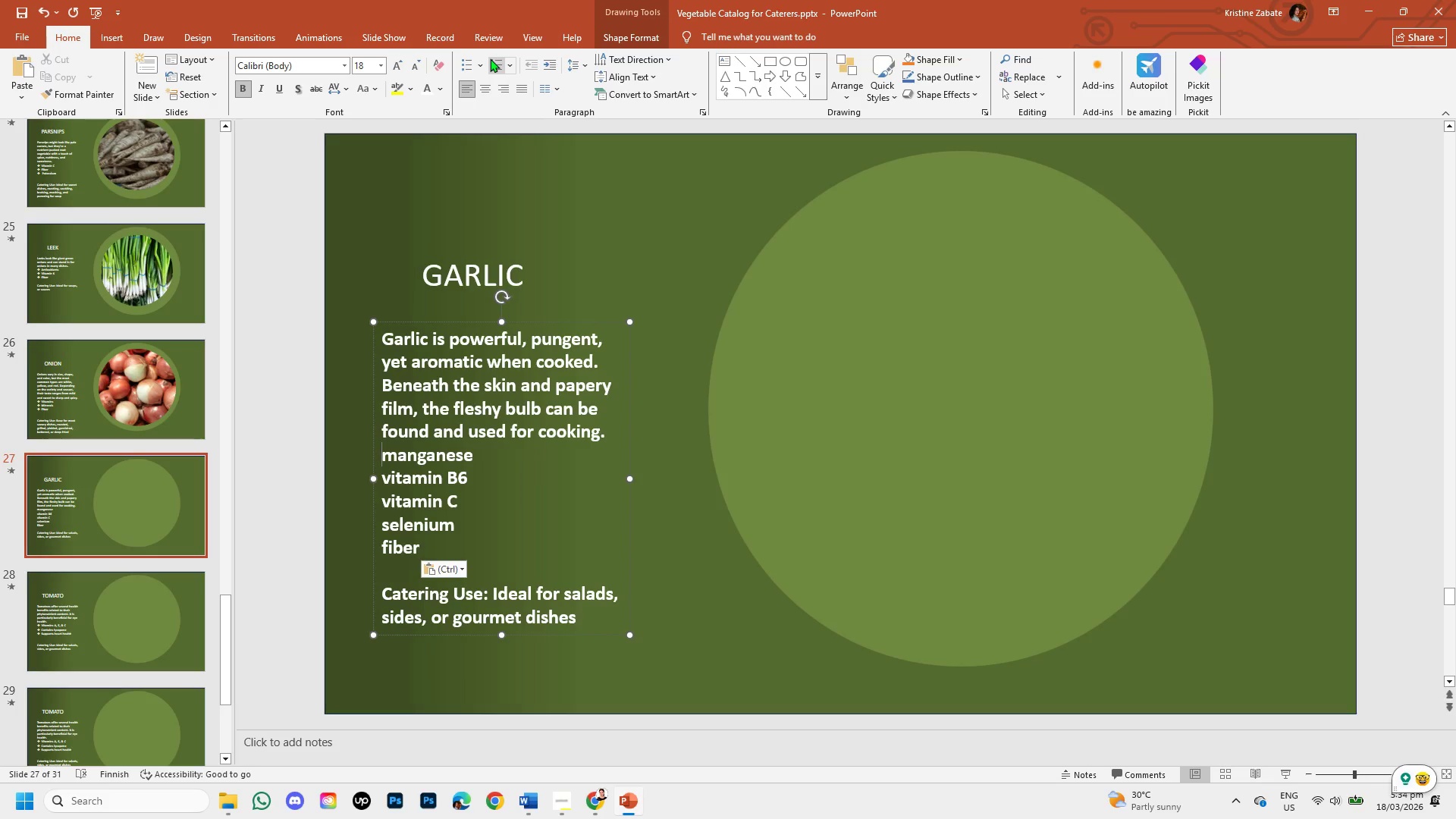 
left_click([479, 63])
 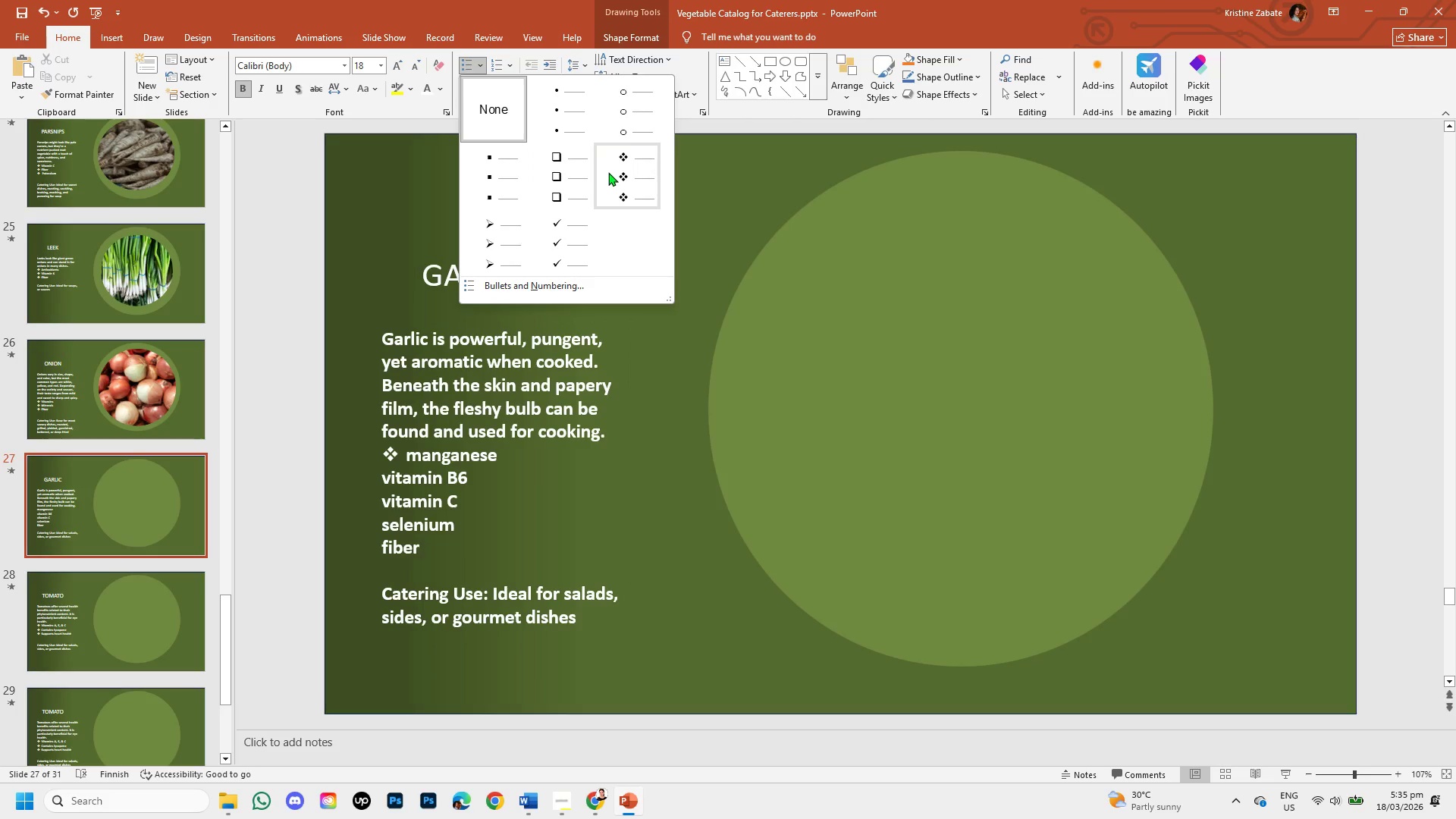 
left_click([620, 179])
 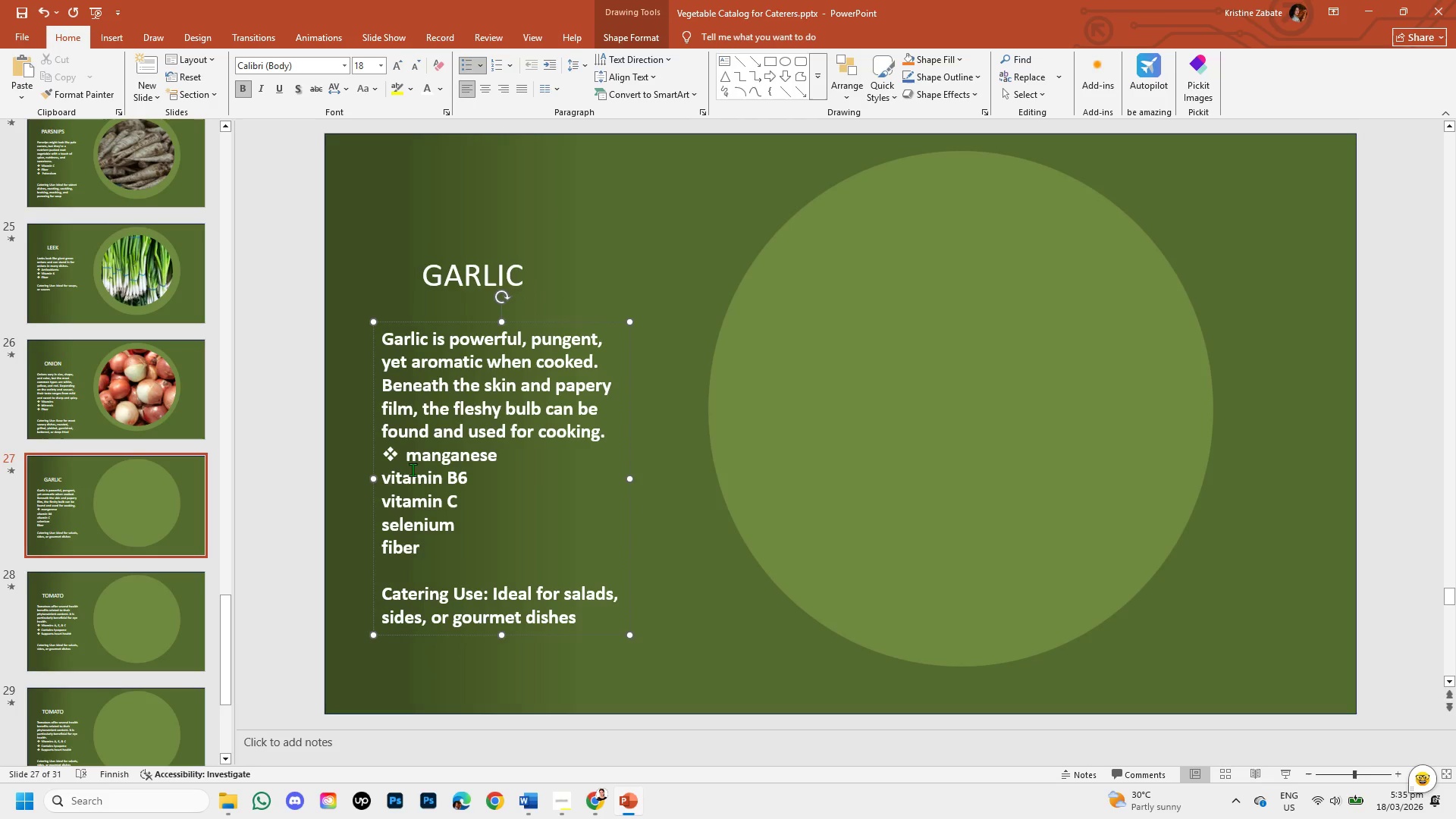 
left_click([384, 478])
 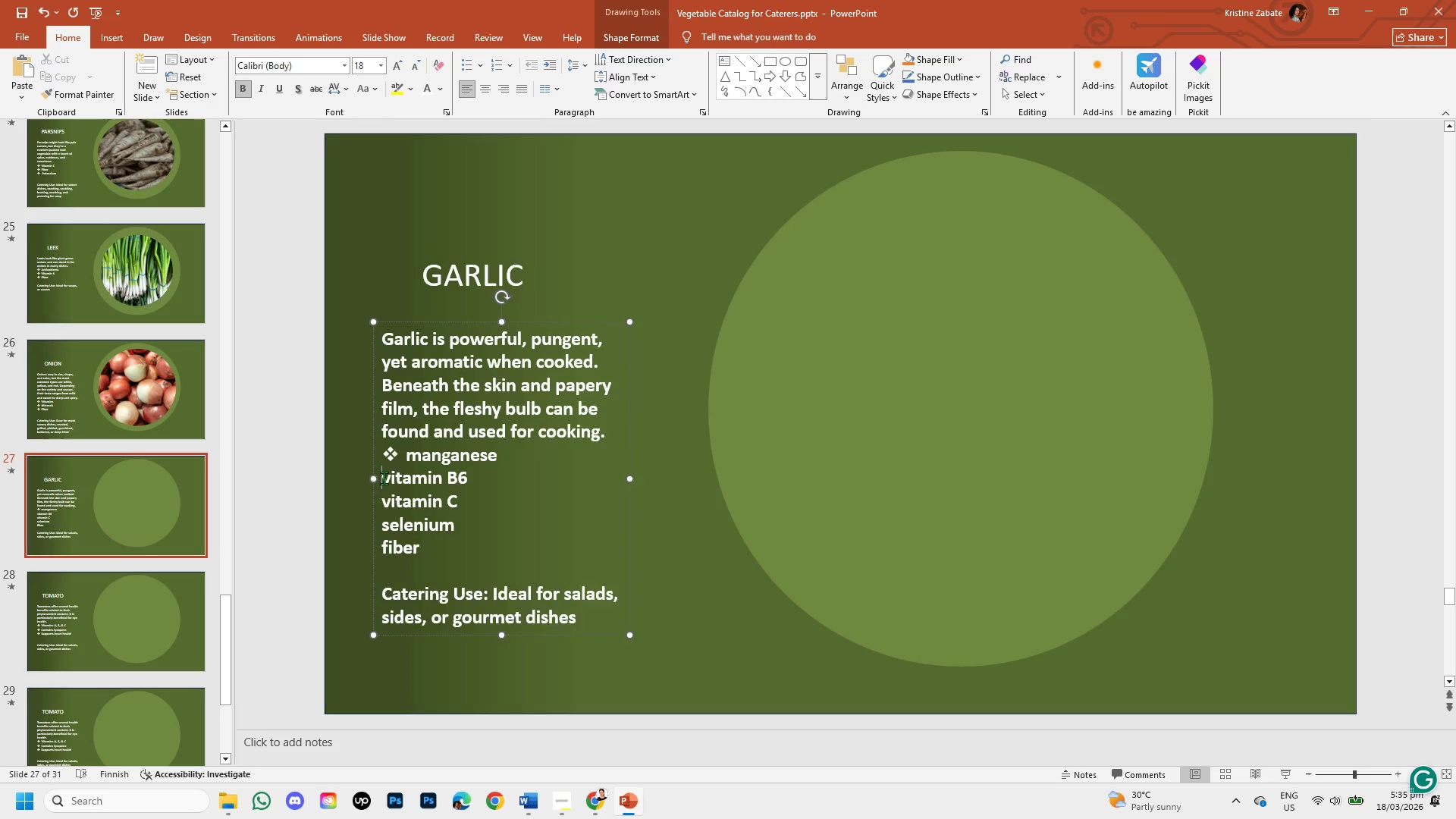 
key(Backspace)
 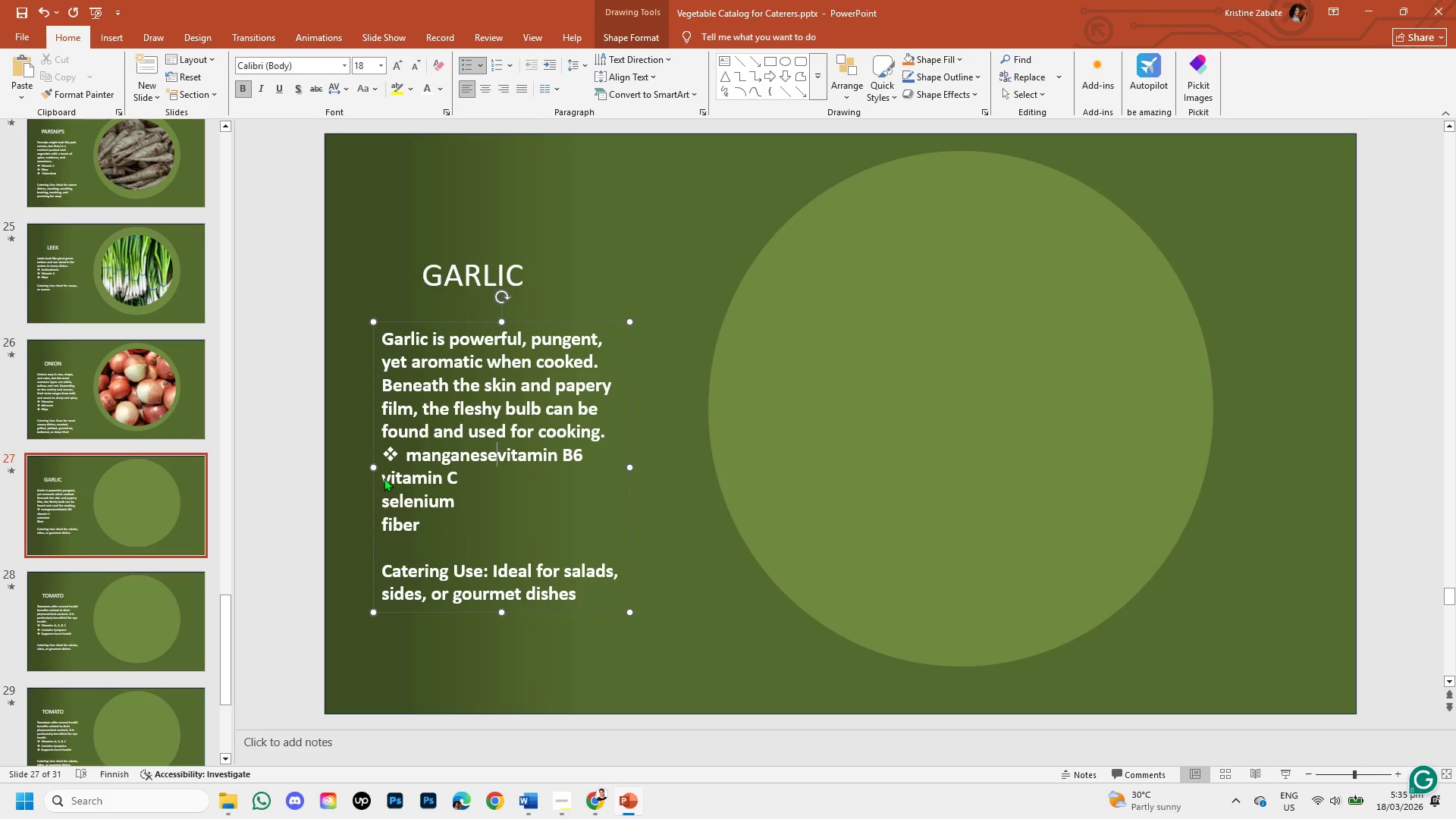 
key(Enter)
 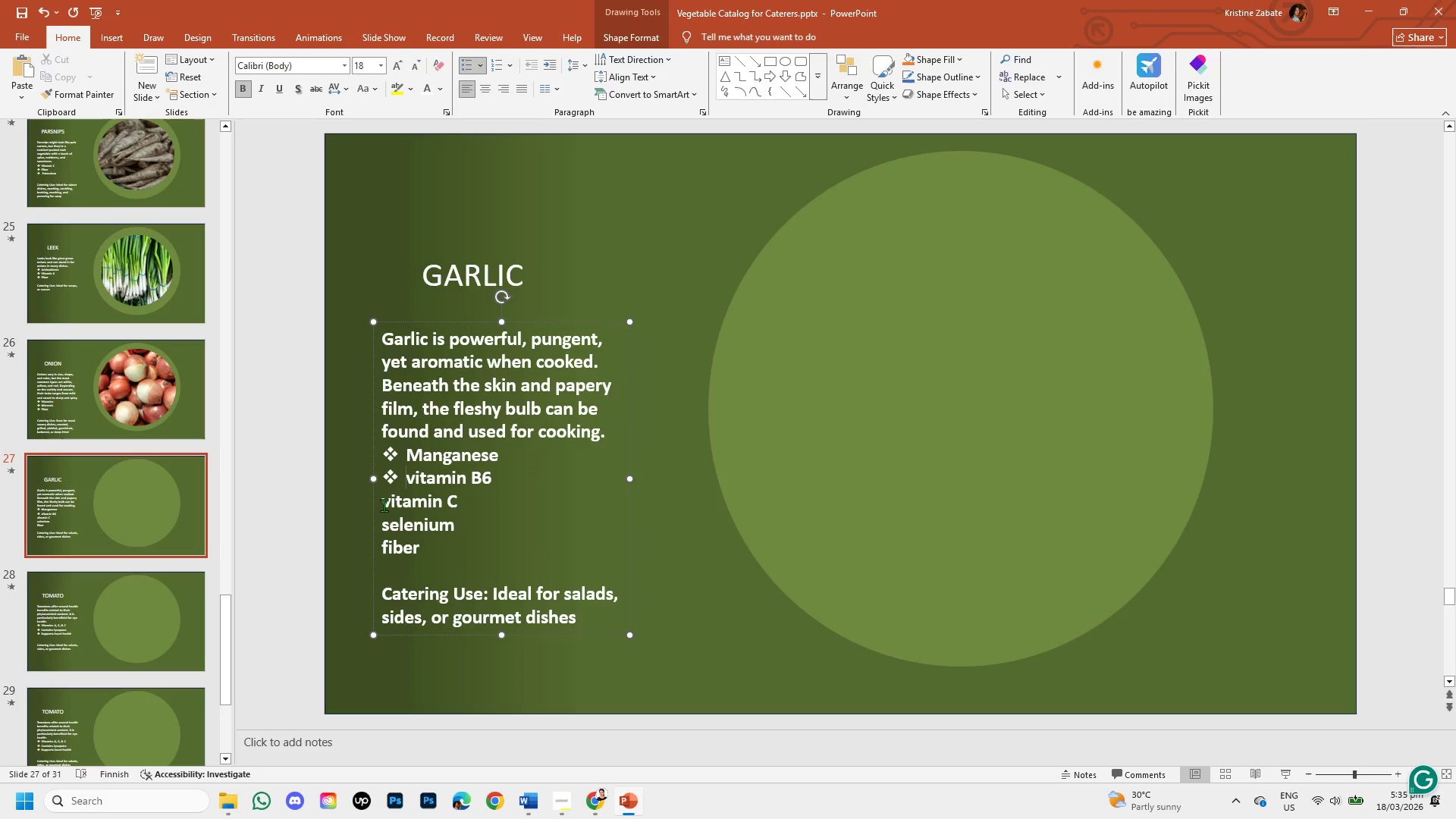 
left_click([384, 505])
 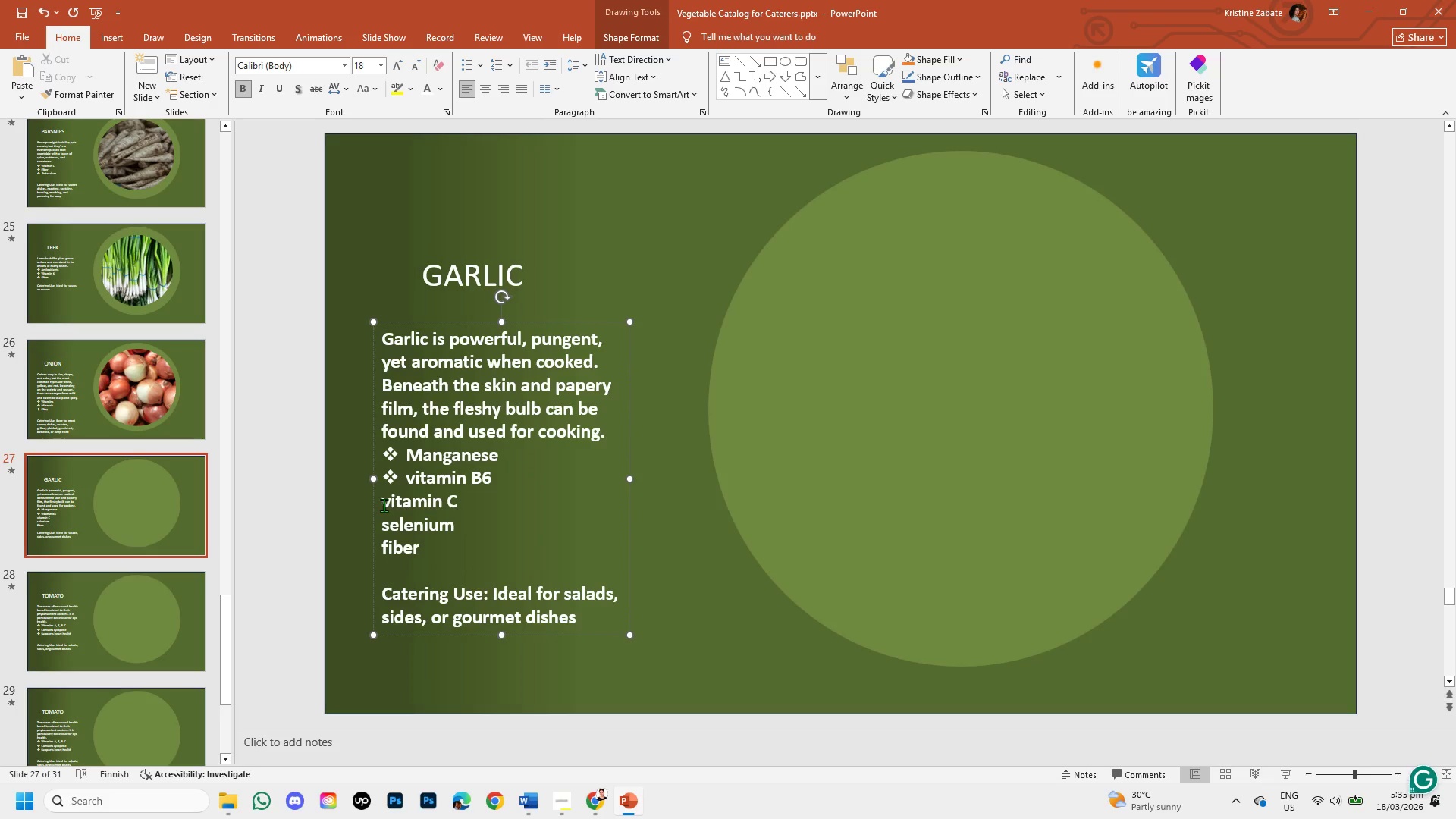 
key(Backspace)
 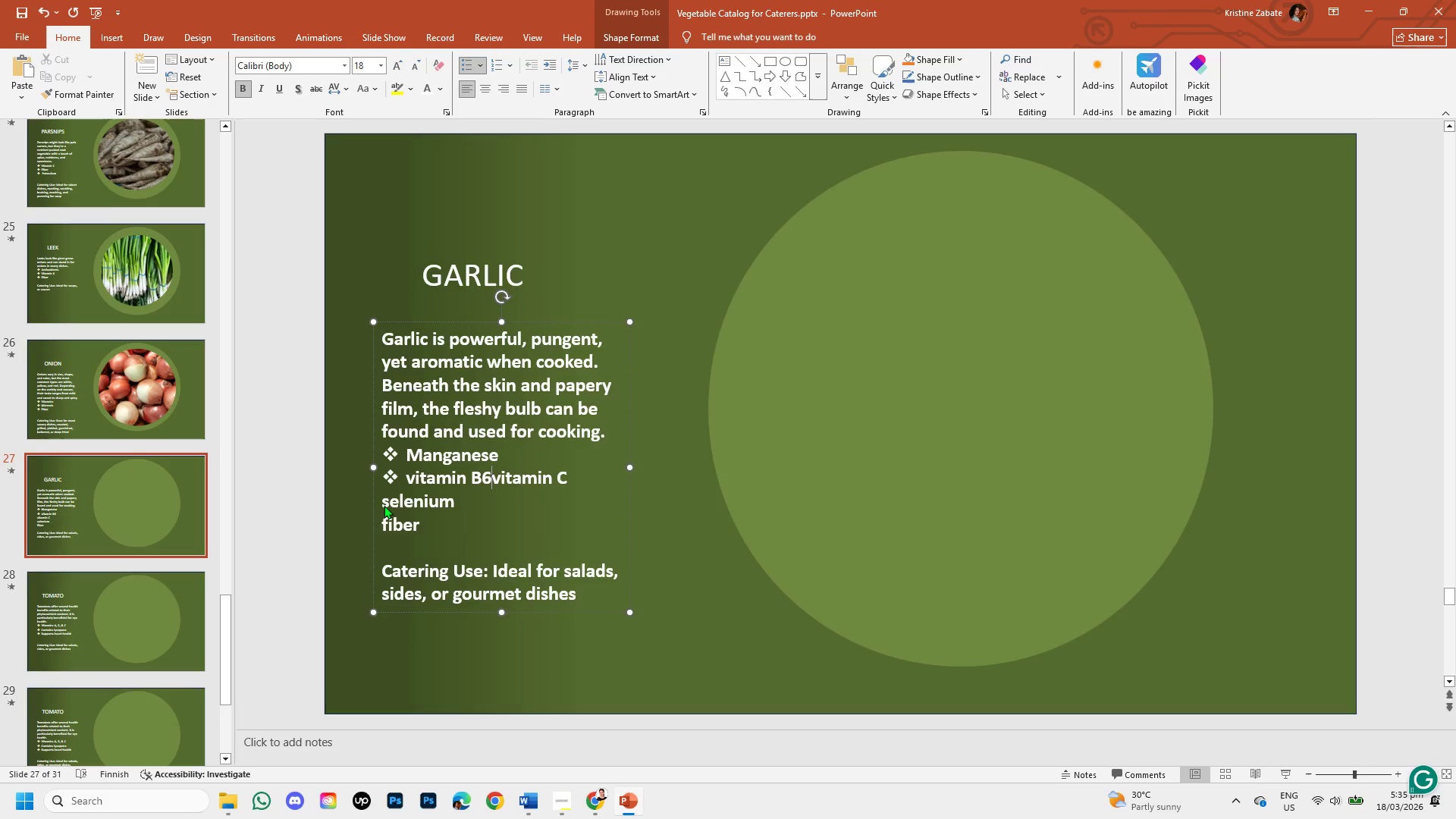 
key(Enter)
 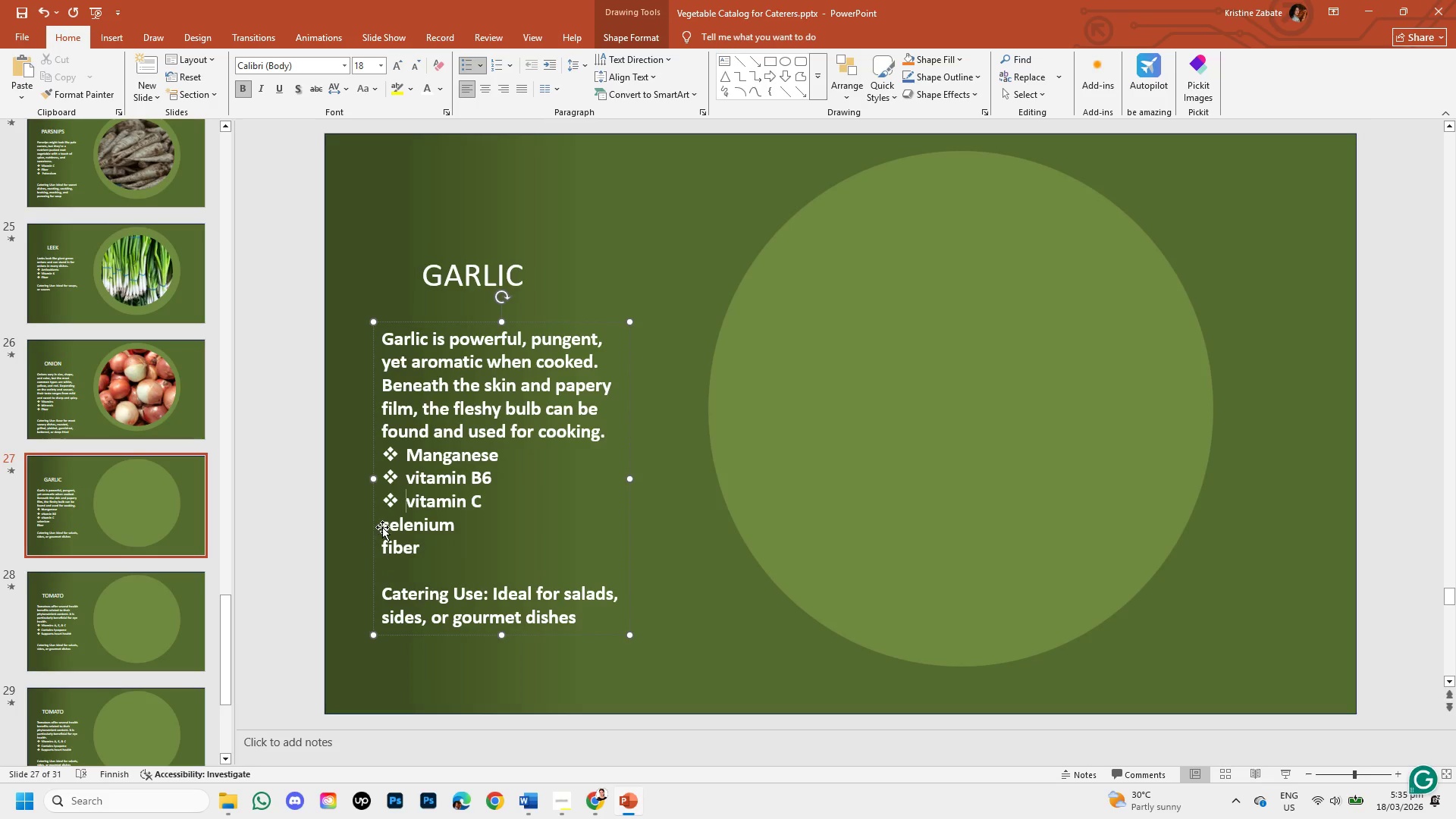 
left_click([384, 528])
 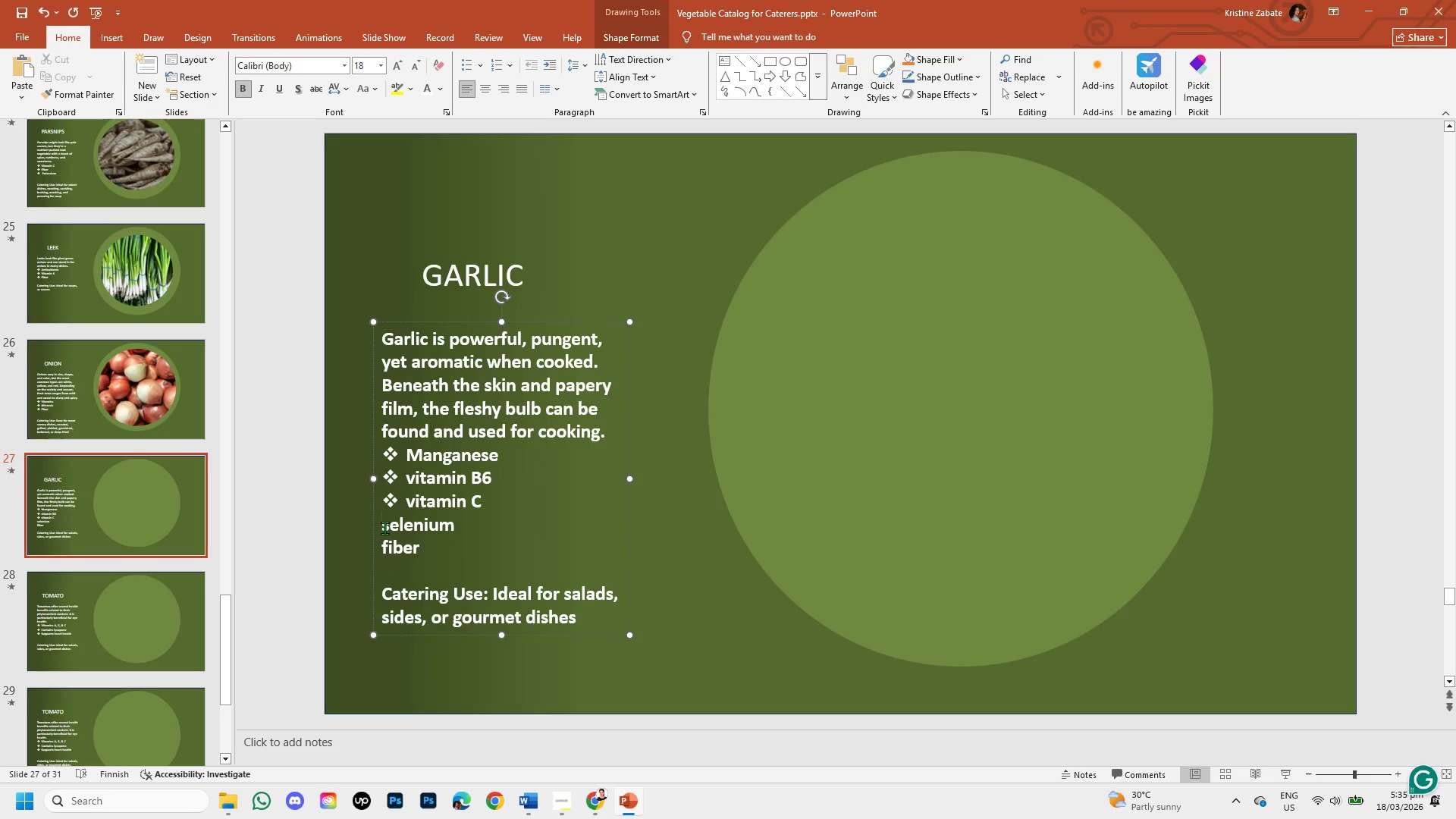 
key(Backspace)
 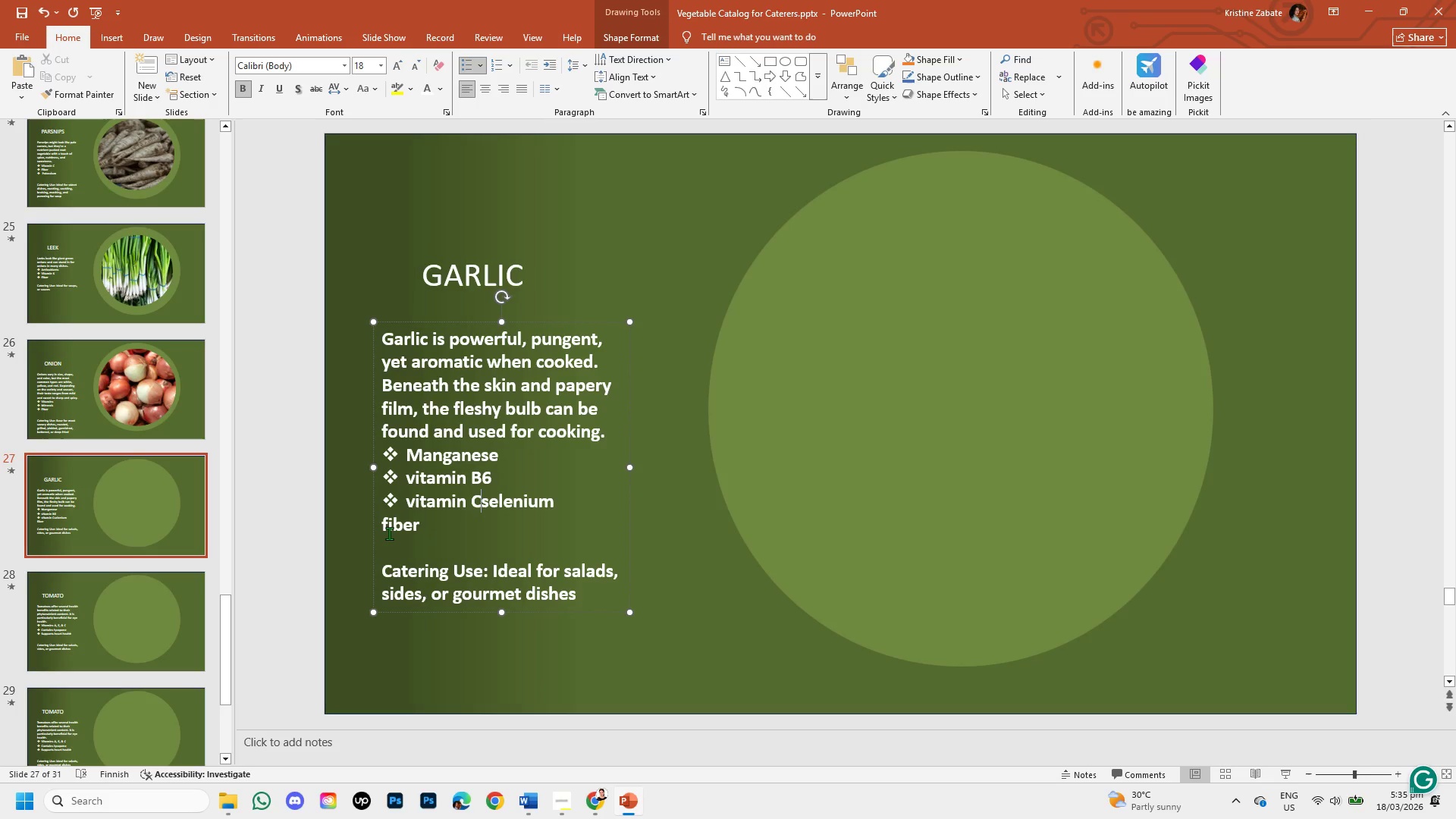 
key(Enter)
 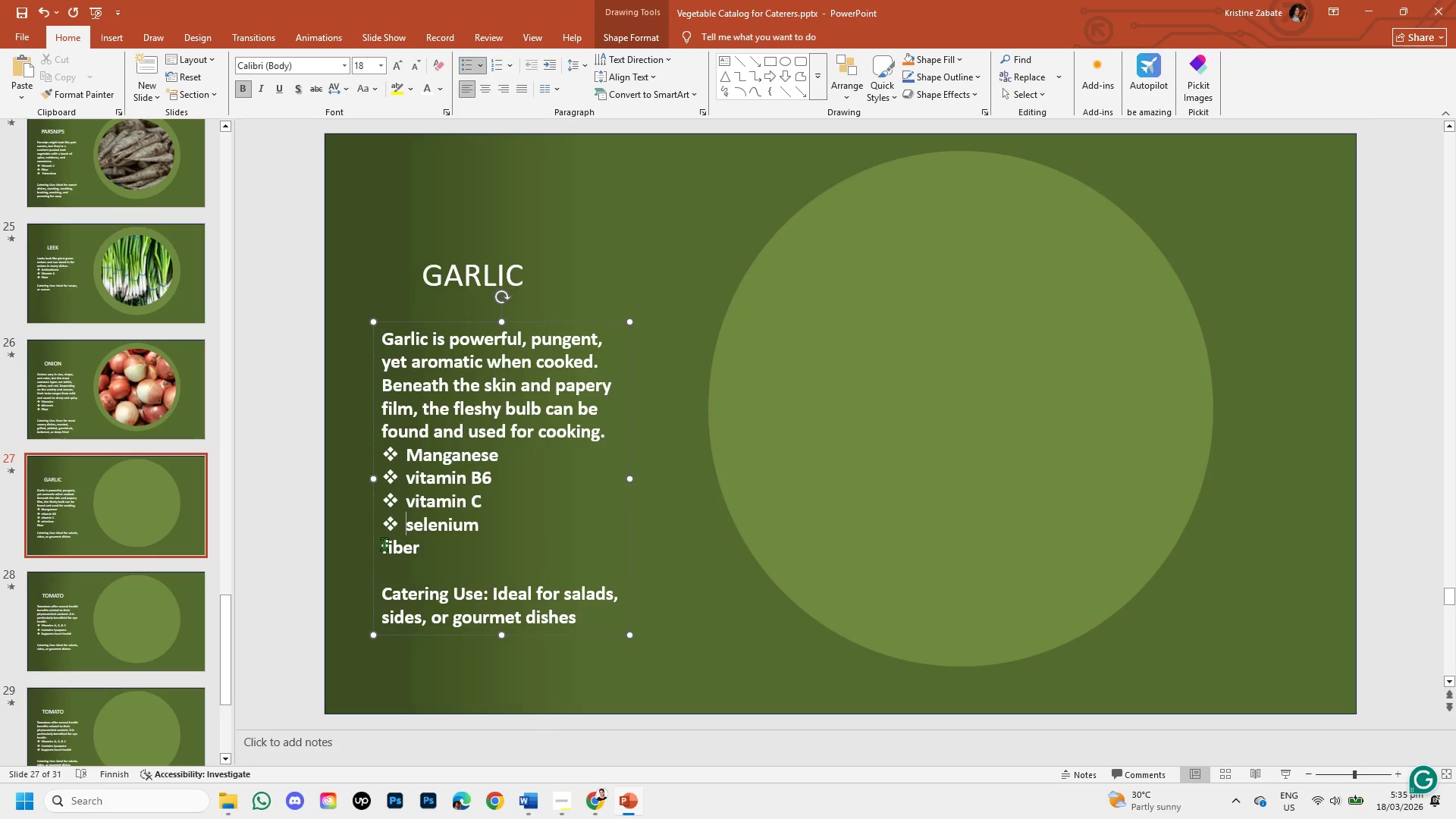 
left_click([382, 542])
 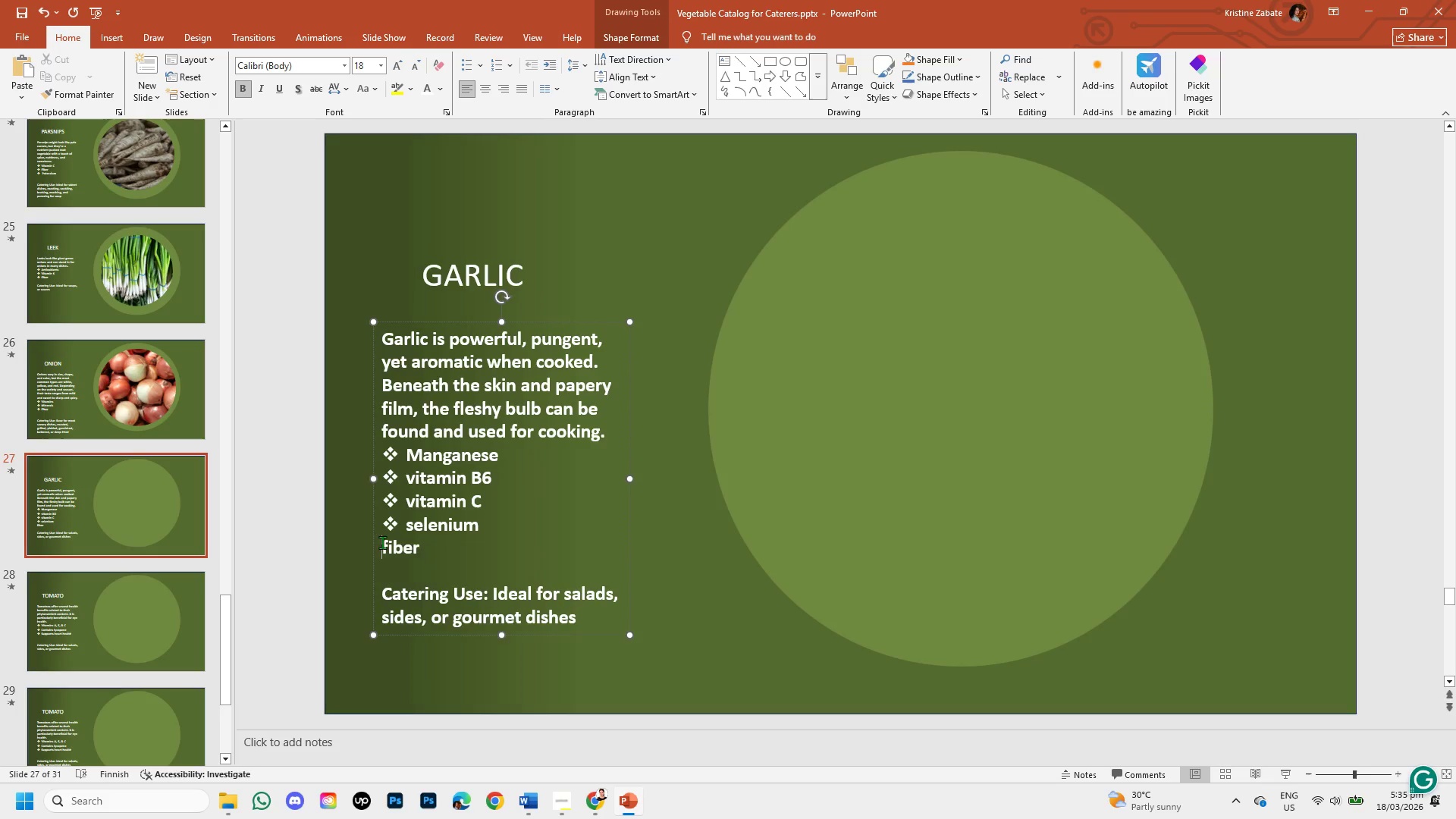 
key(Backspace)
 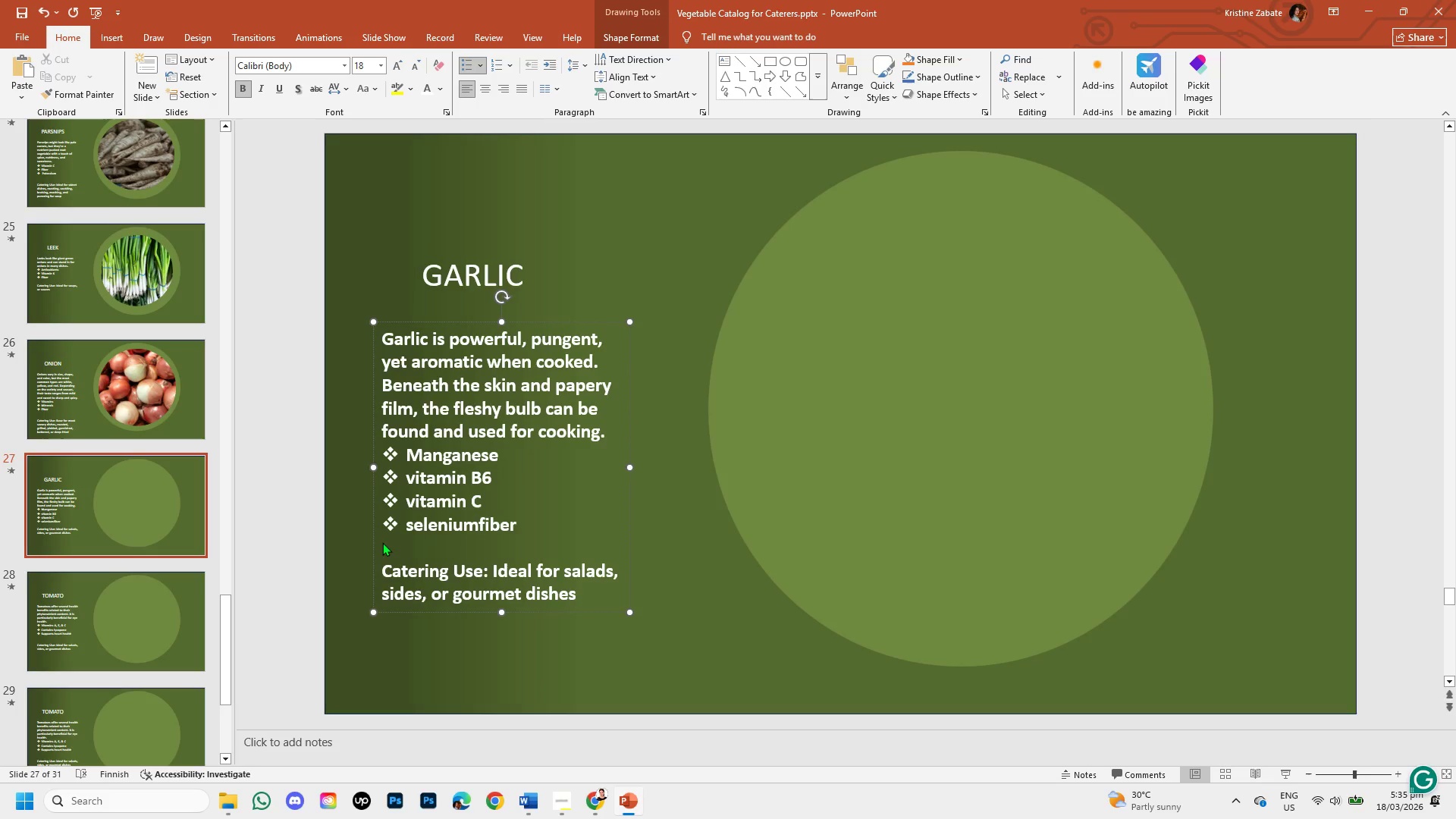 
key(Enter)
 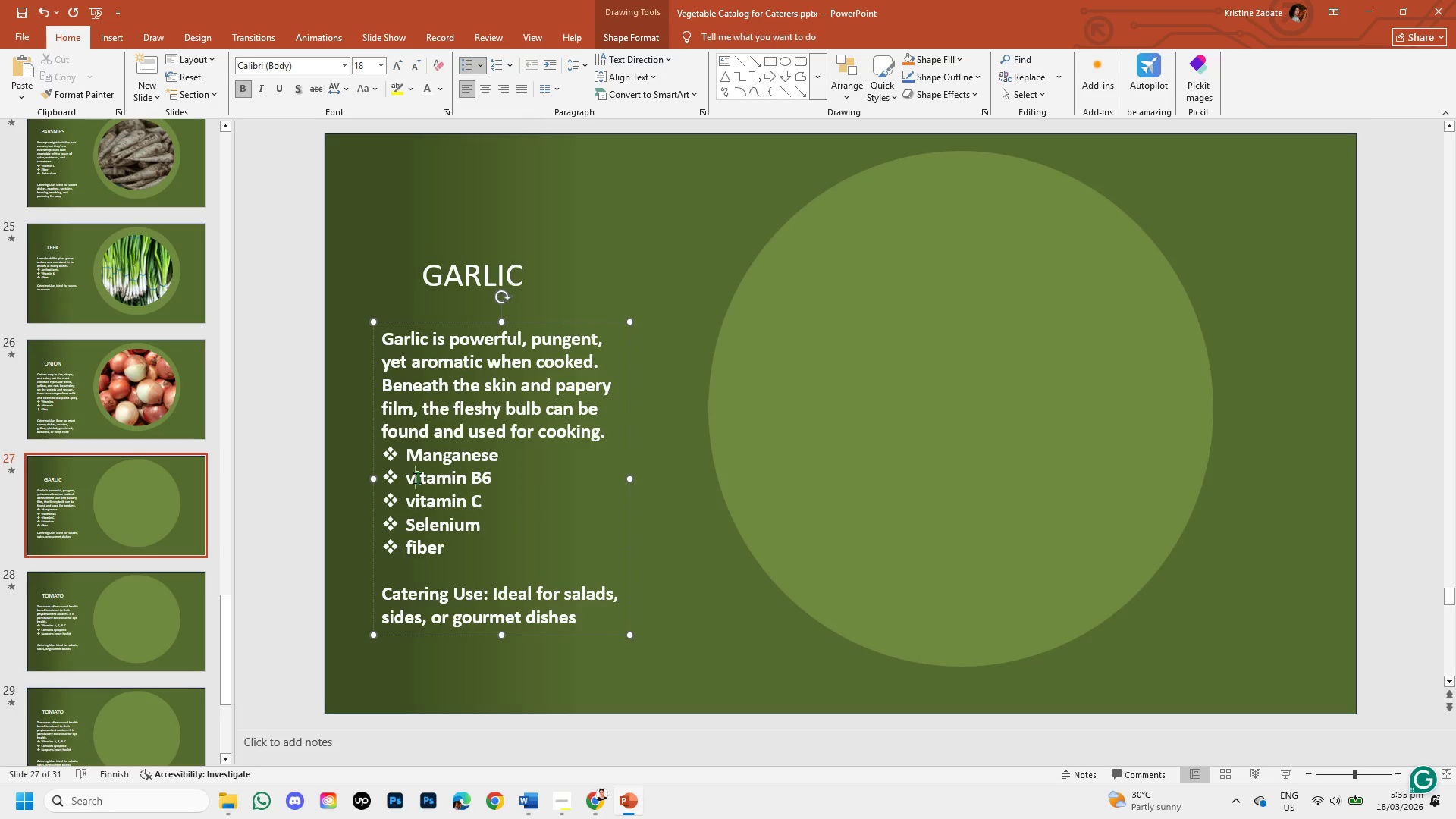 
key(Backspace)
 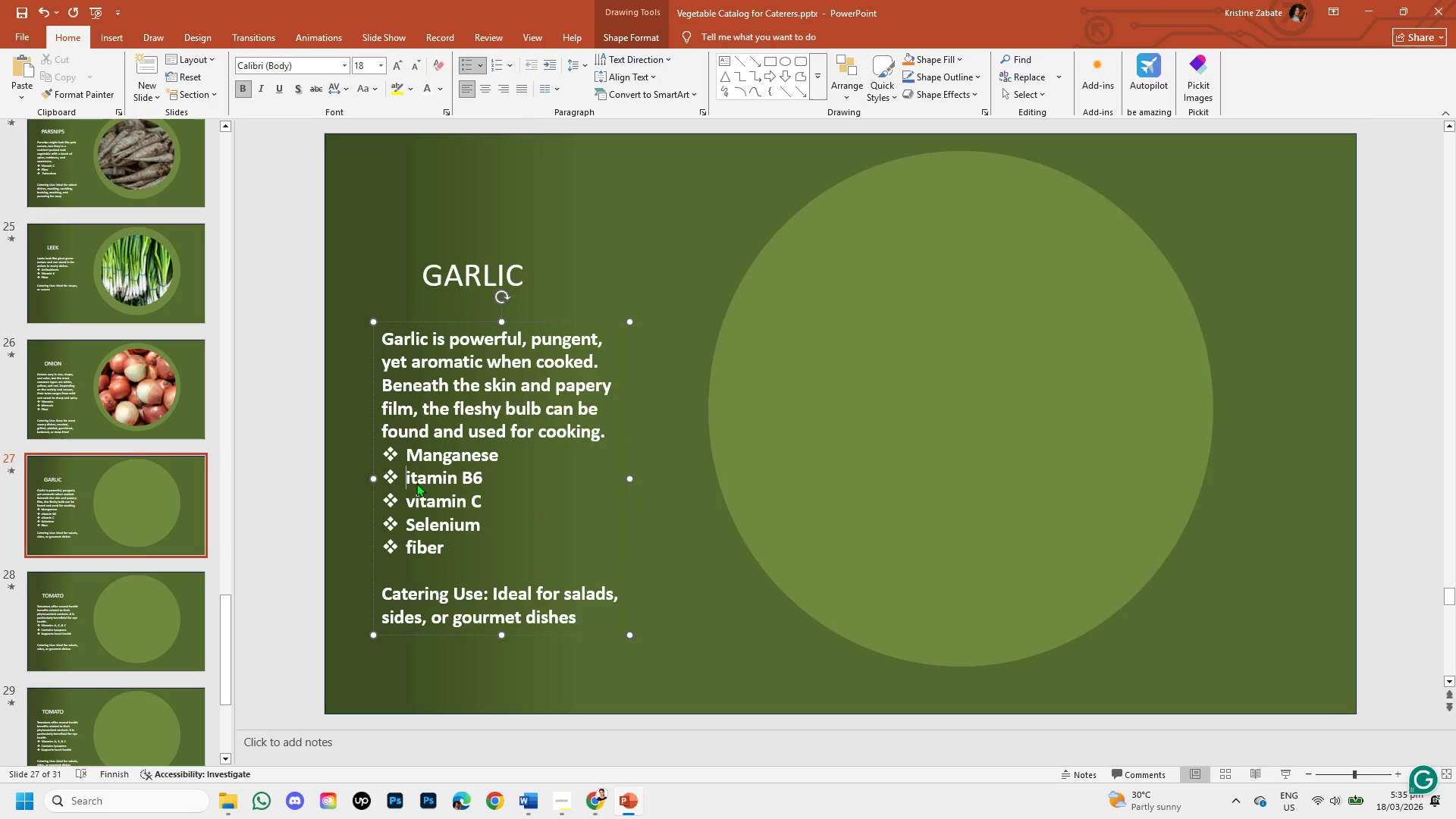 
key(CapsLock)
 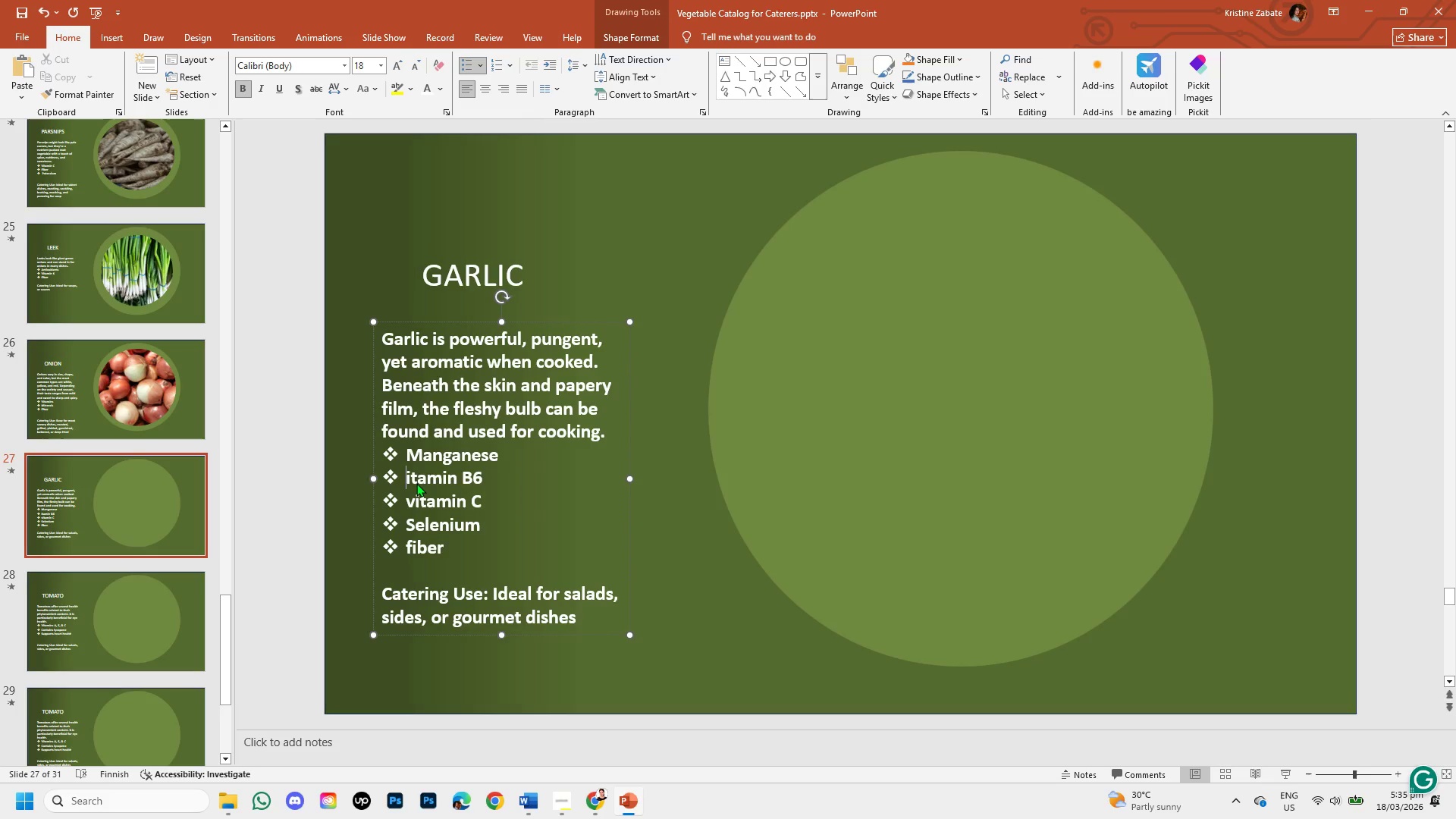 
key(V)
 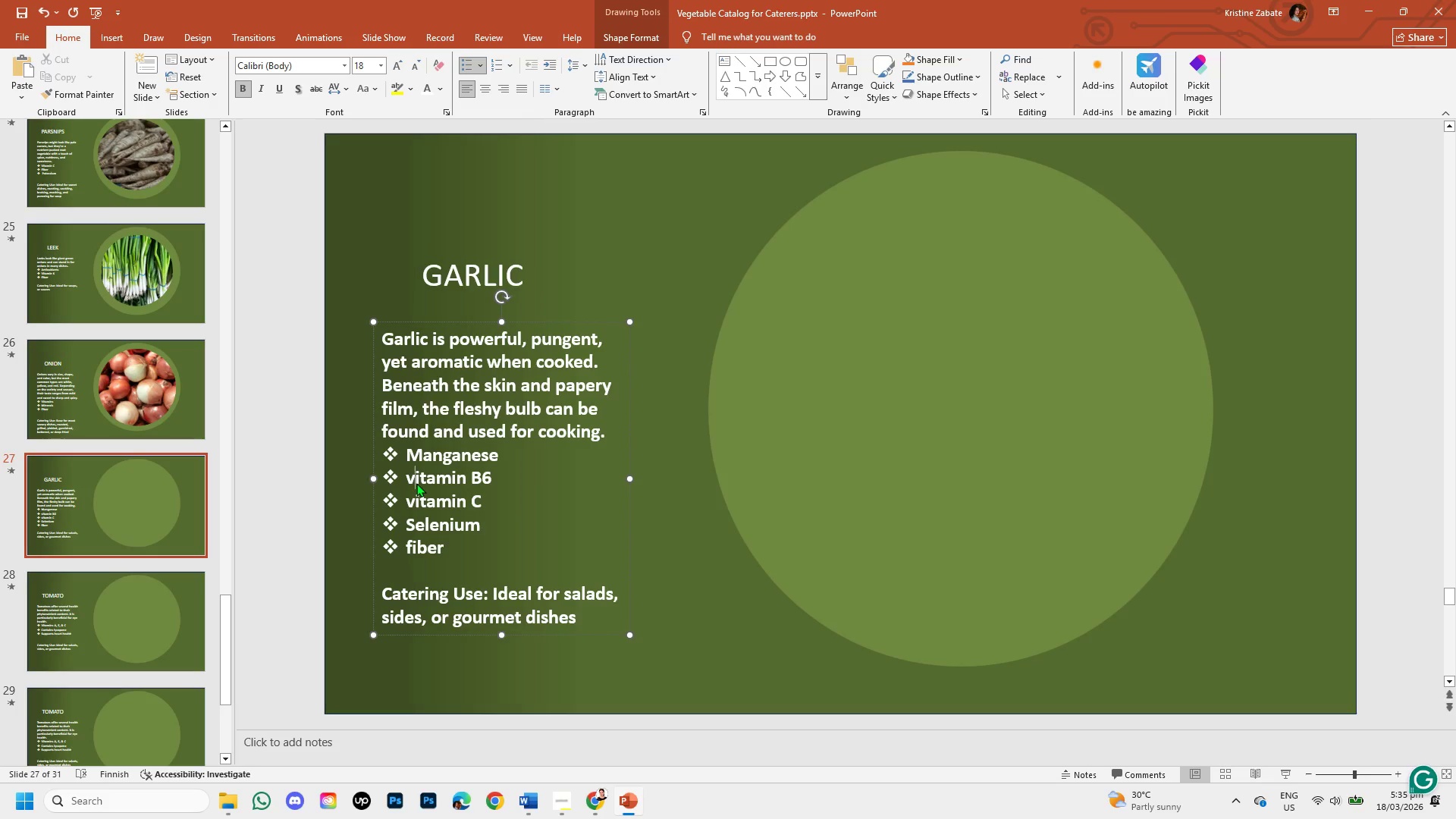 
key(Backspace)
 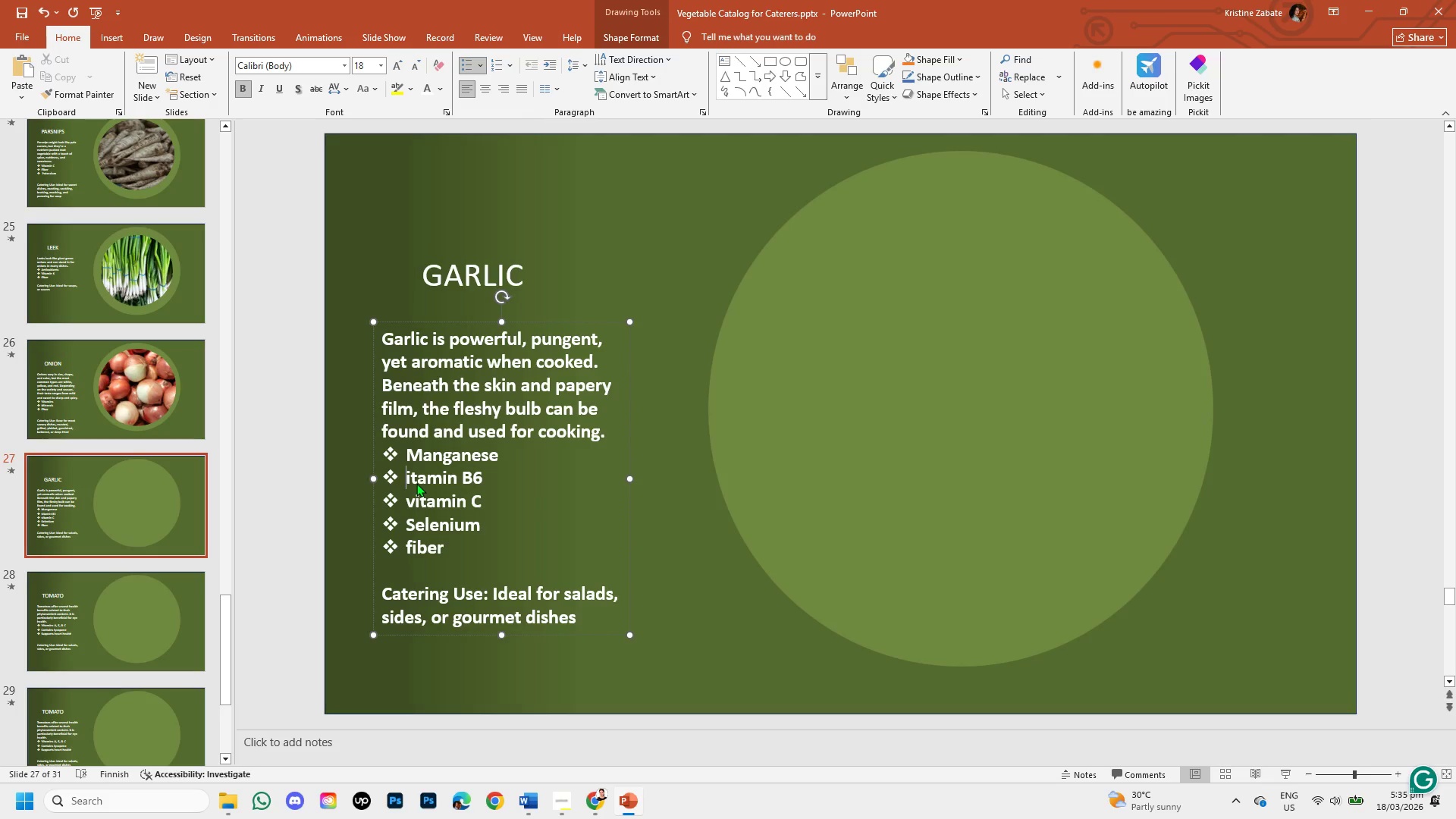 
key(CapsLock)
 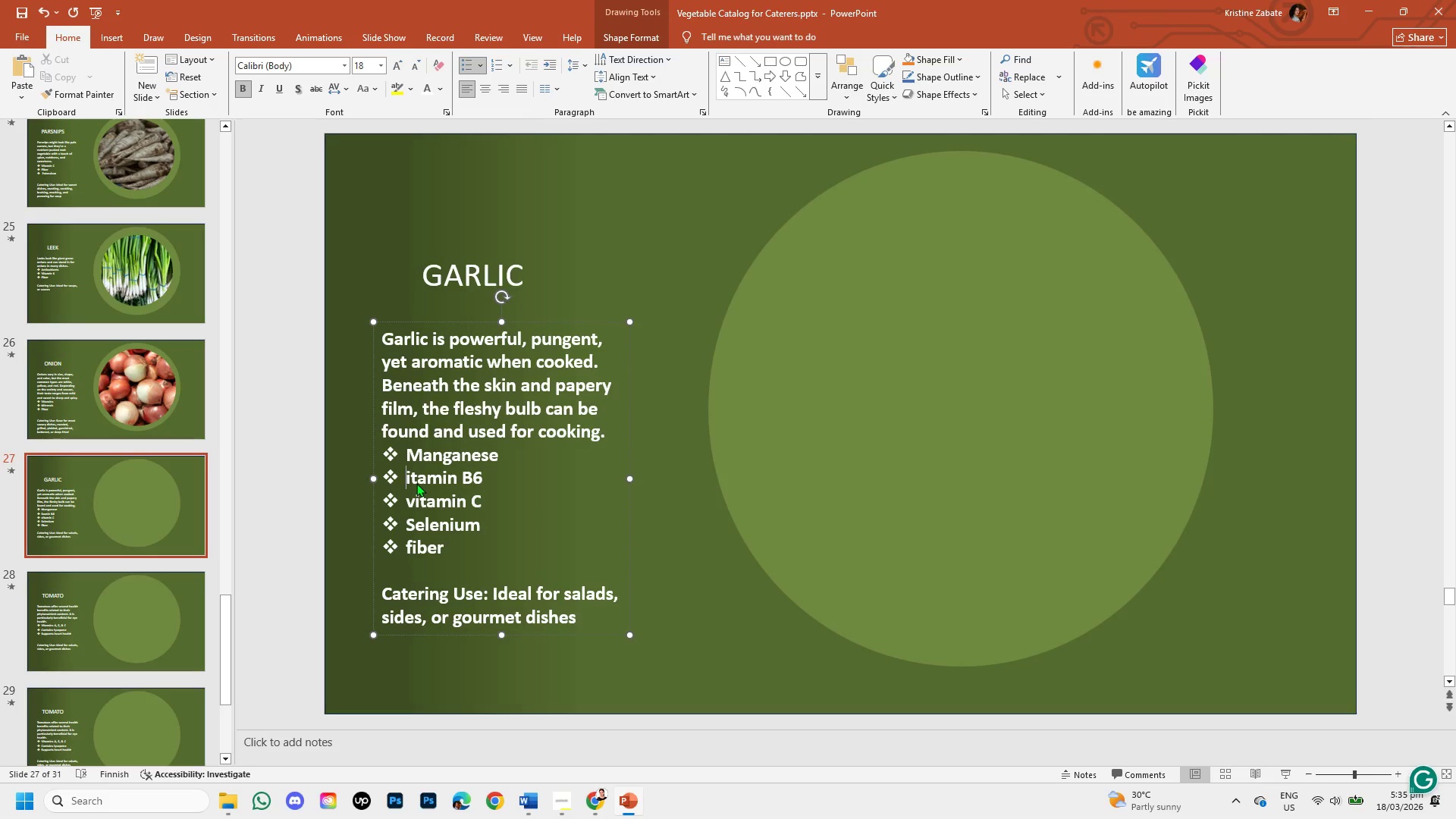 
key(V)
 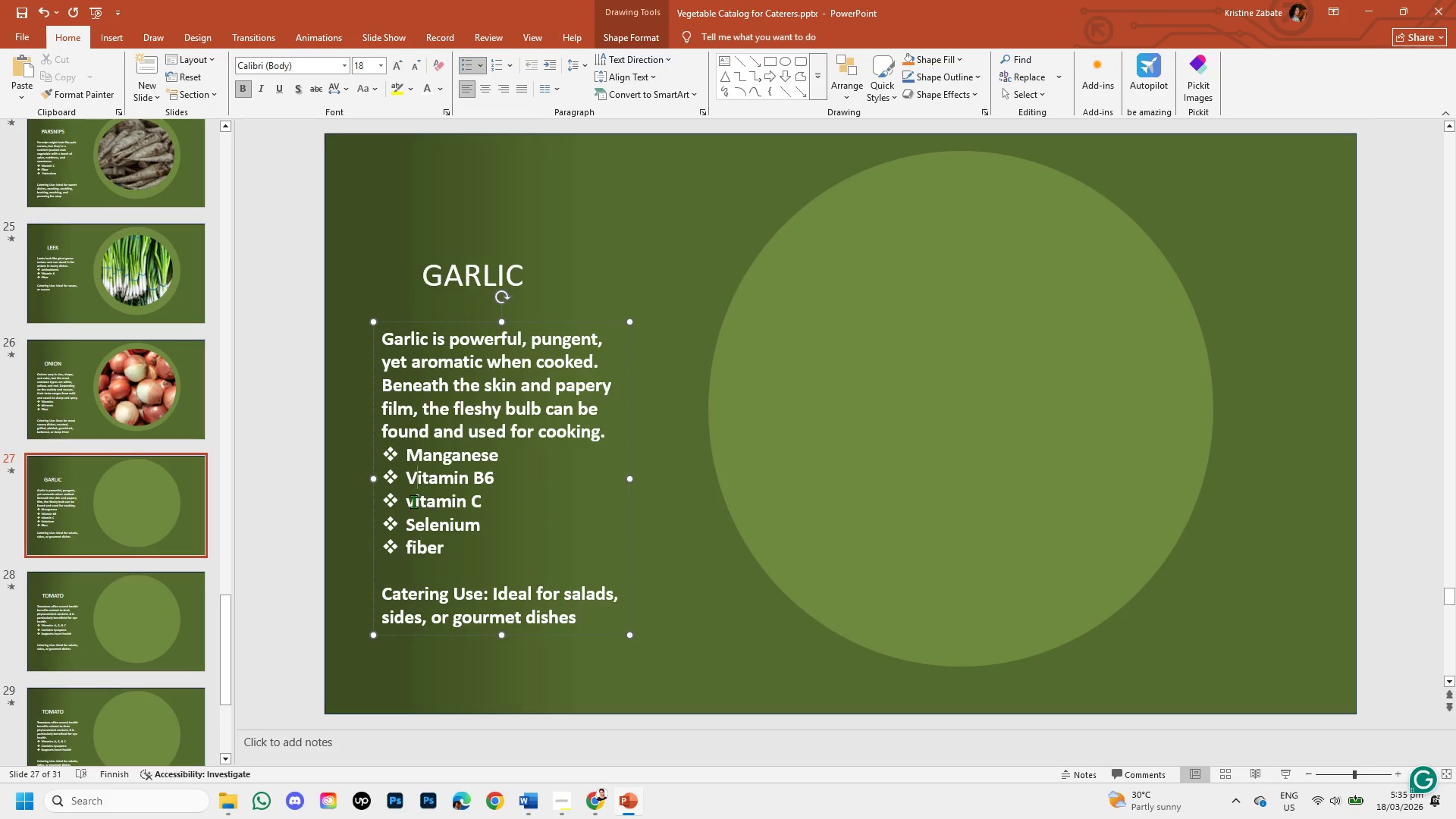 
left_click_drag(start_coordinate=[491, 506], to_coordinate=[426, 505])
 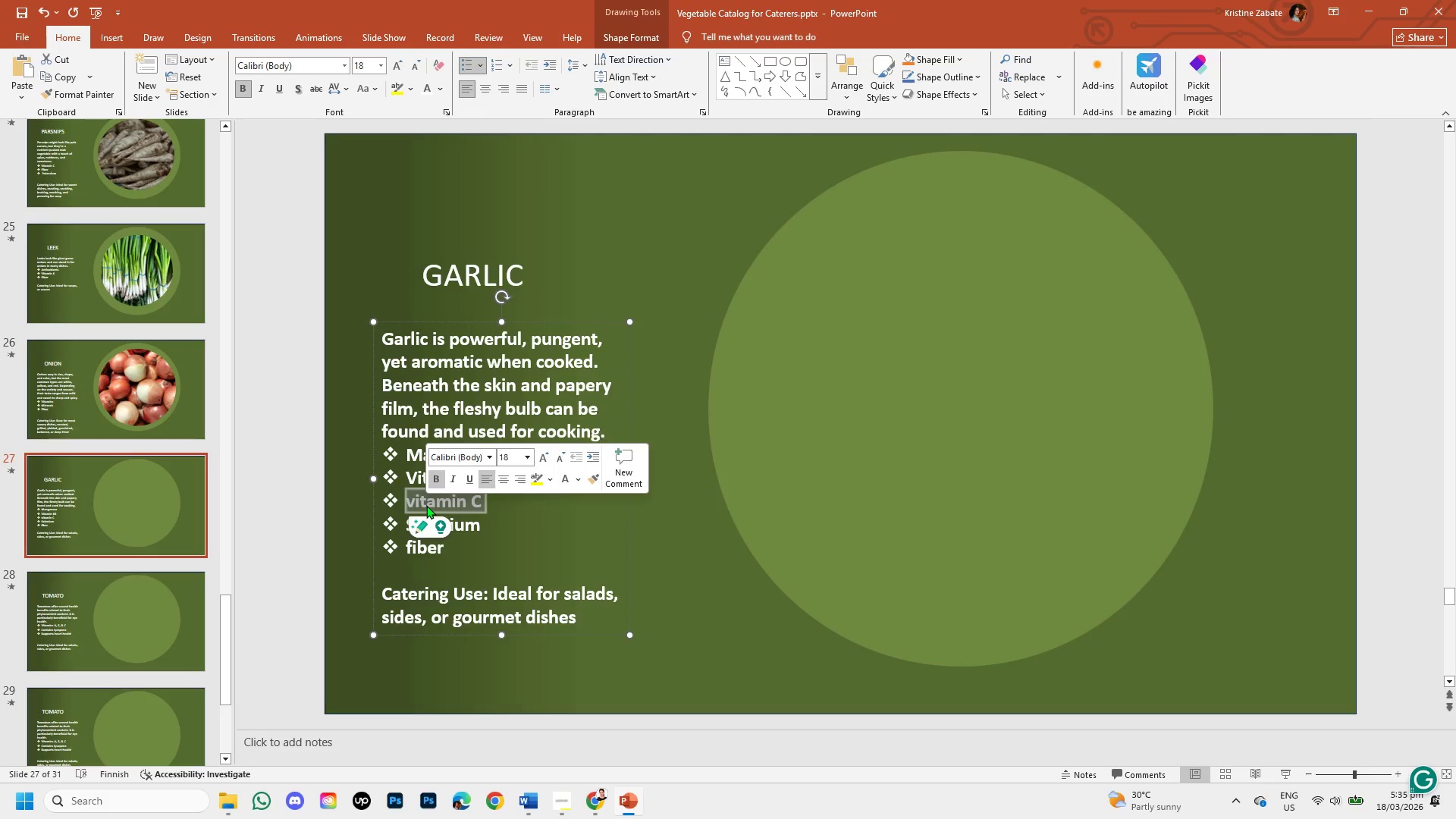 
key(Backspace)
 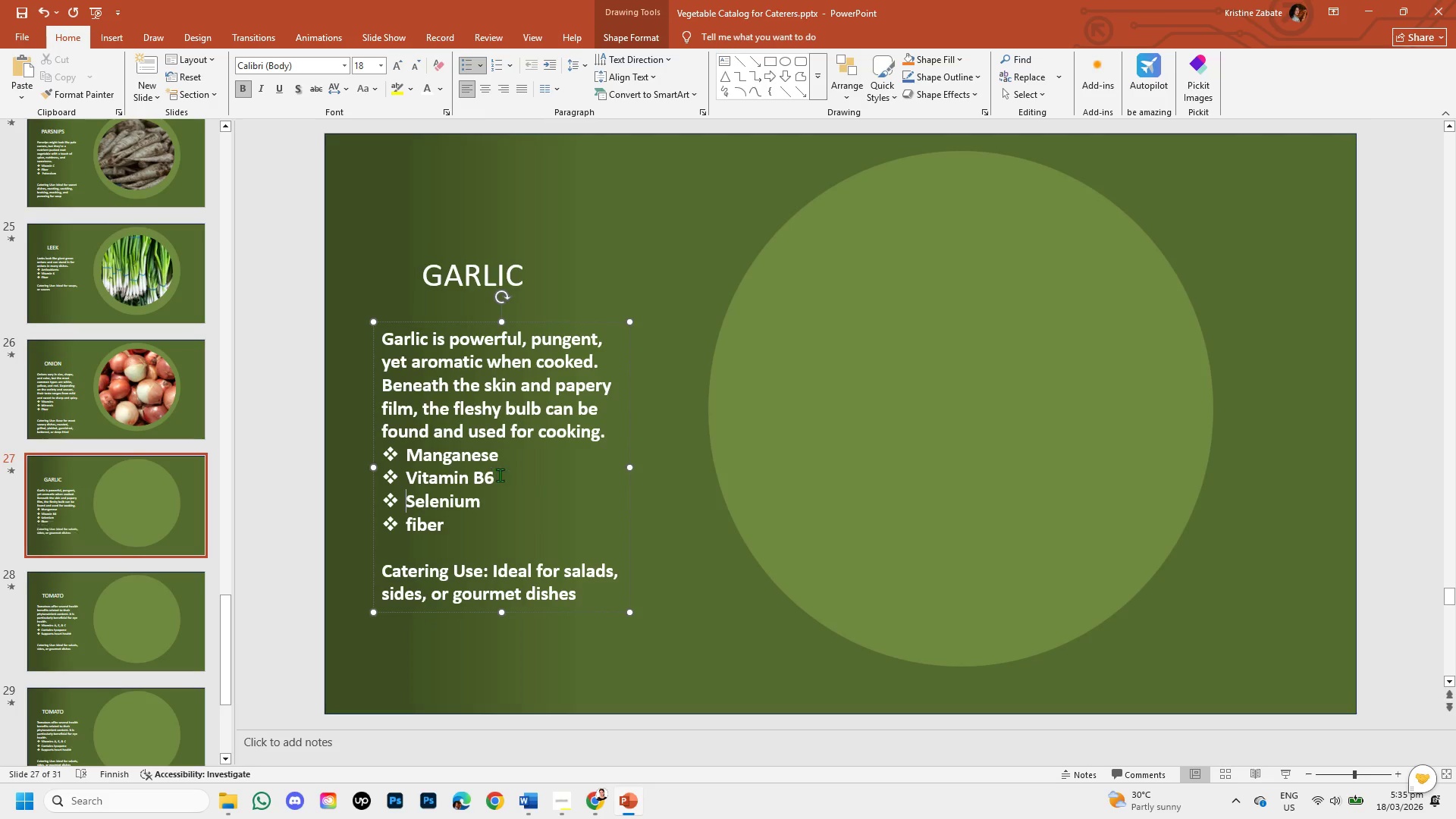 
left_click([500, 475])
 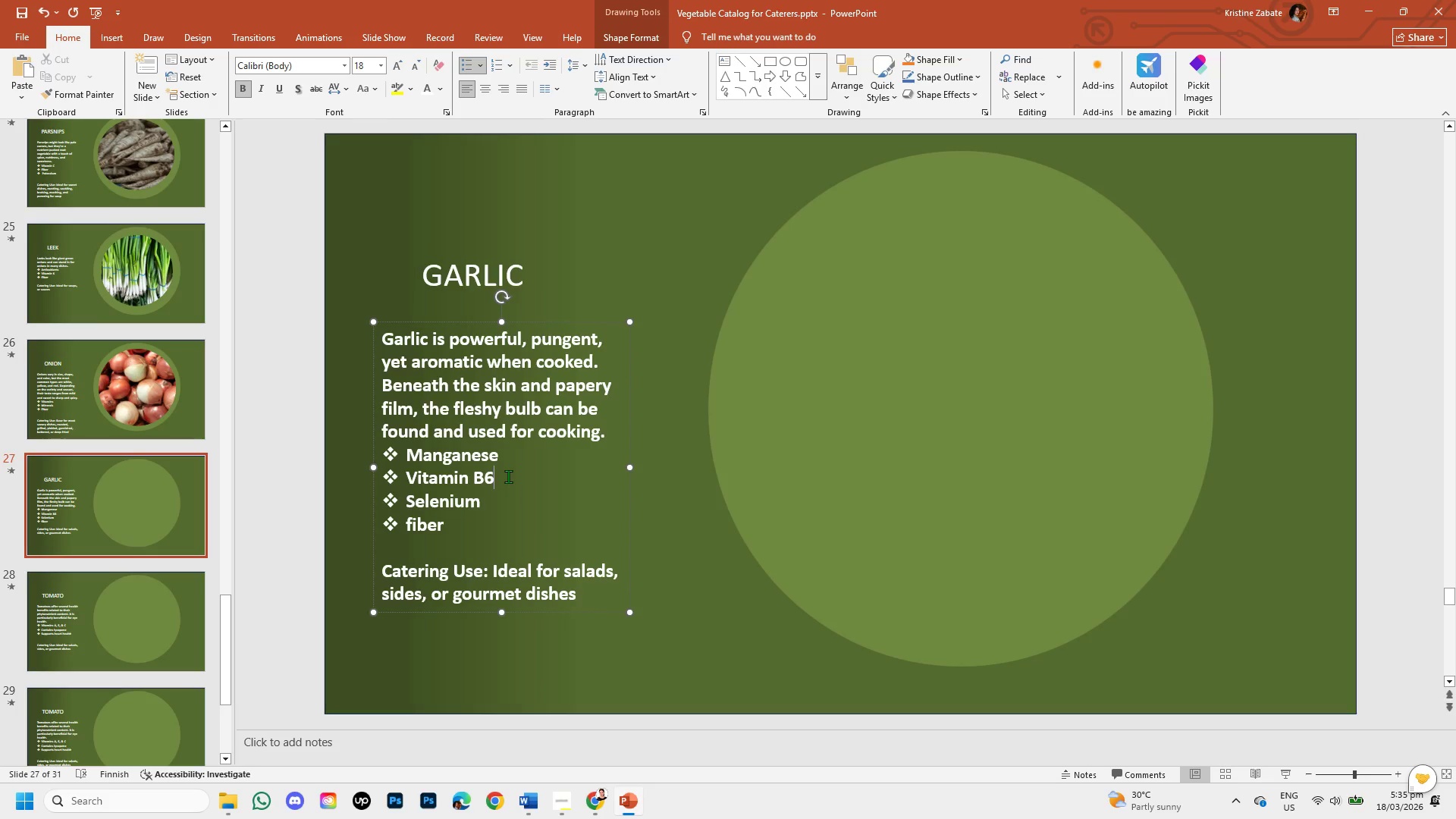 
key(Space)
 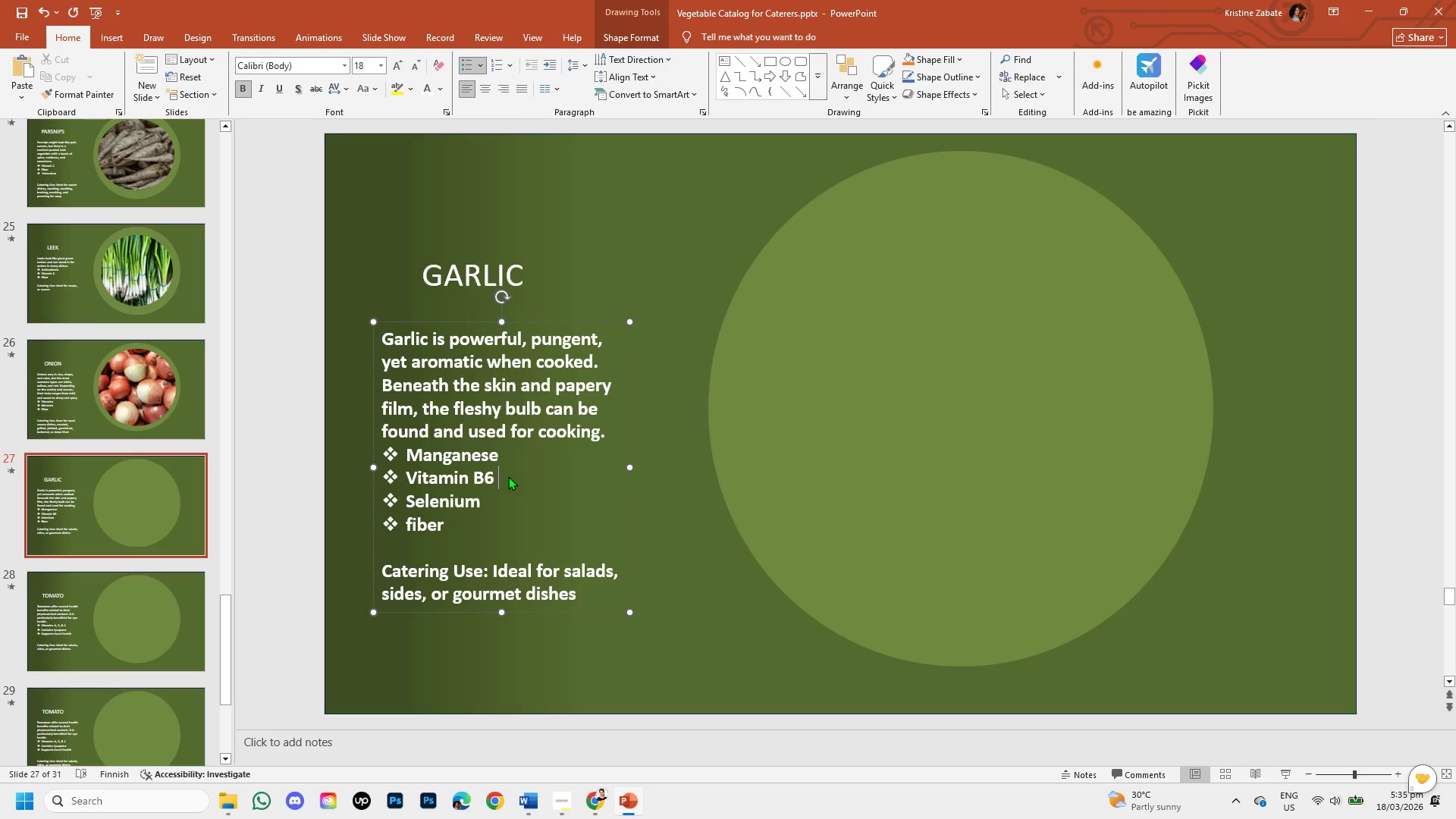 
key(Shift+7)
 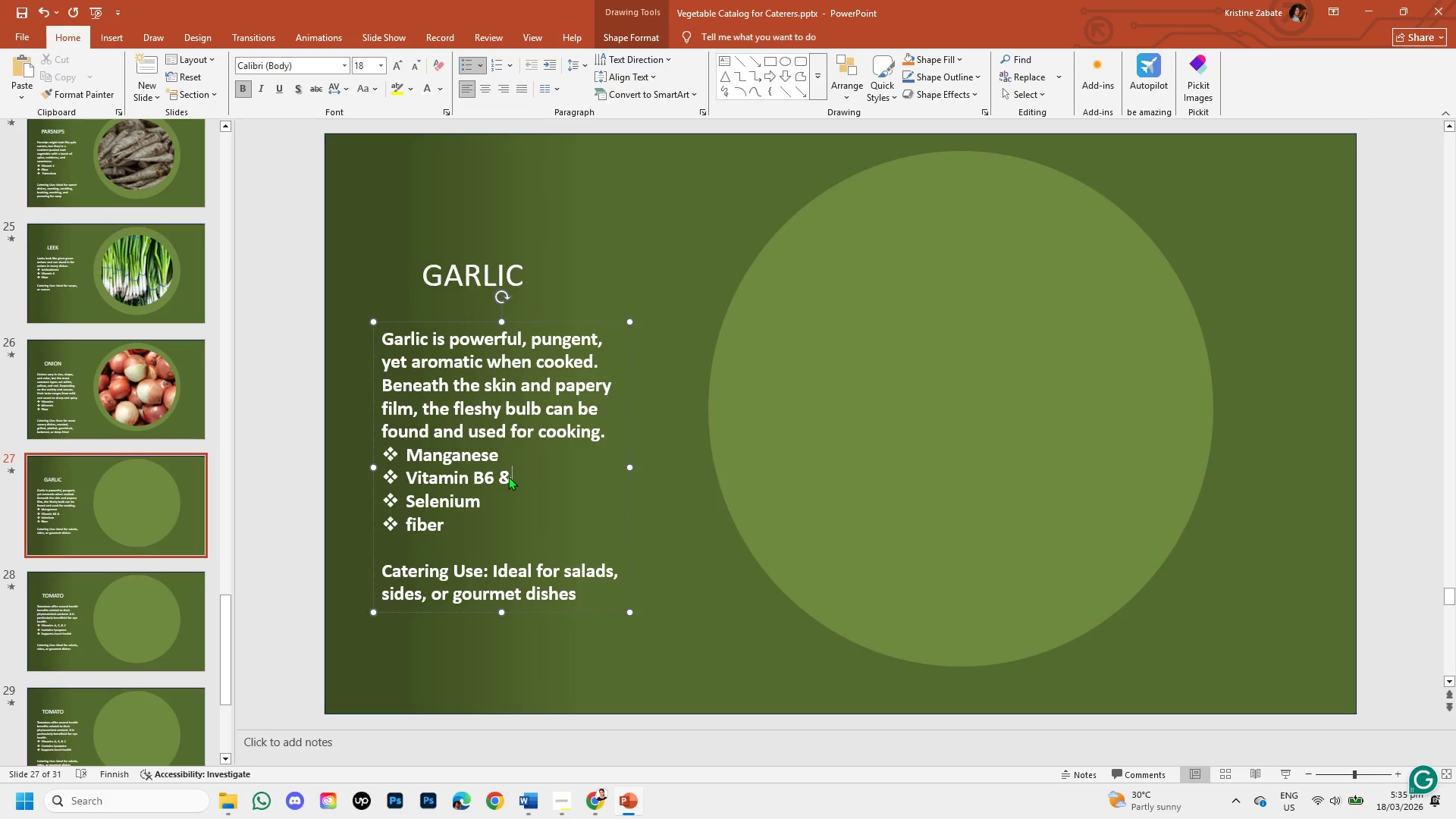 
key(Space)
 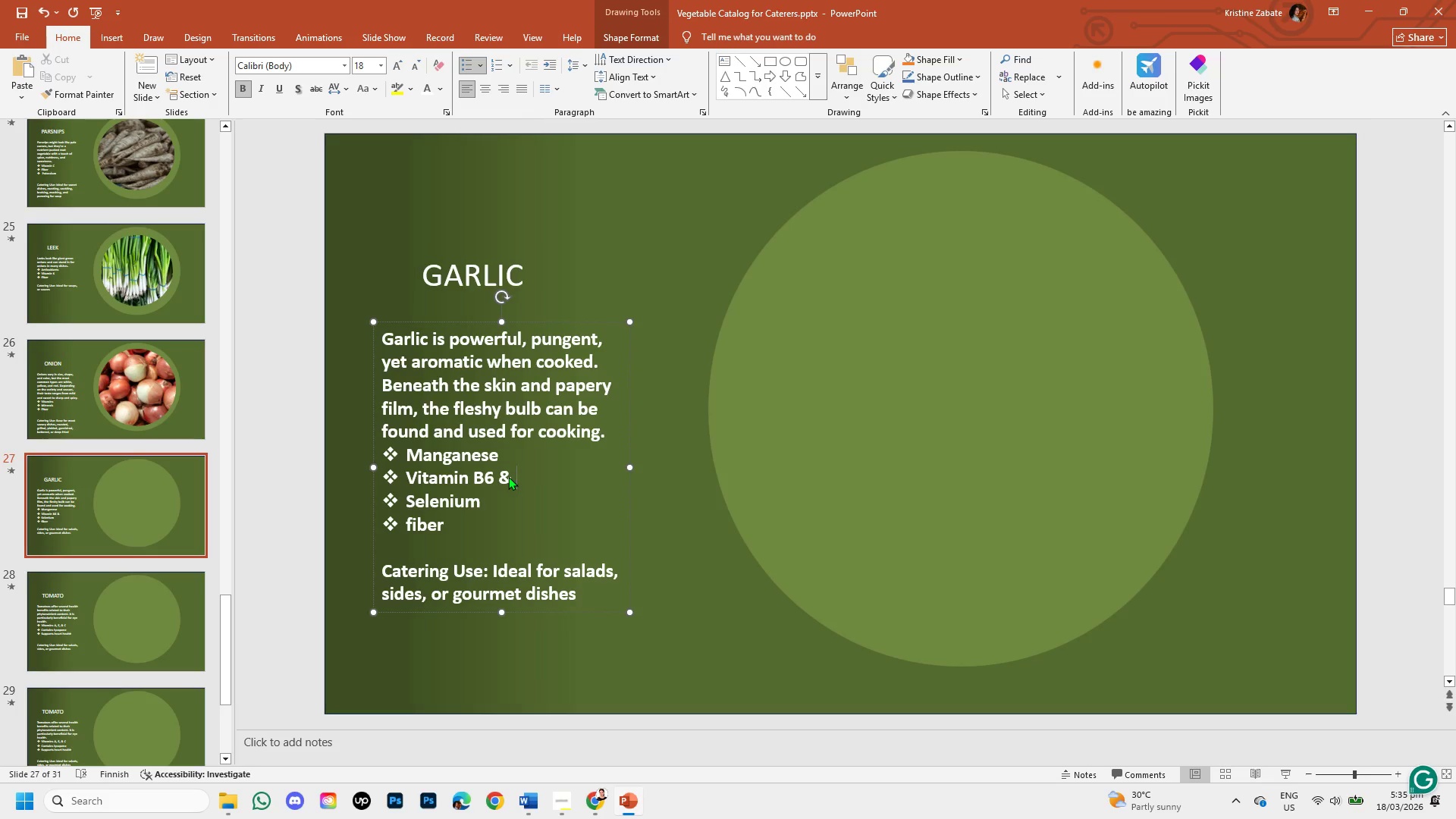 
key(C)
 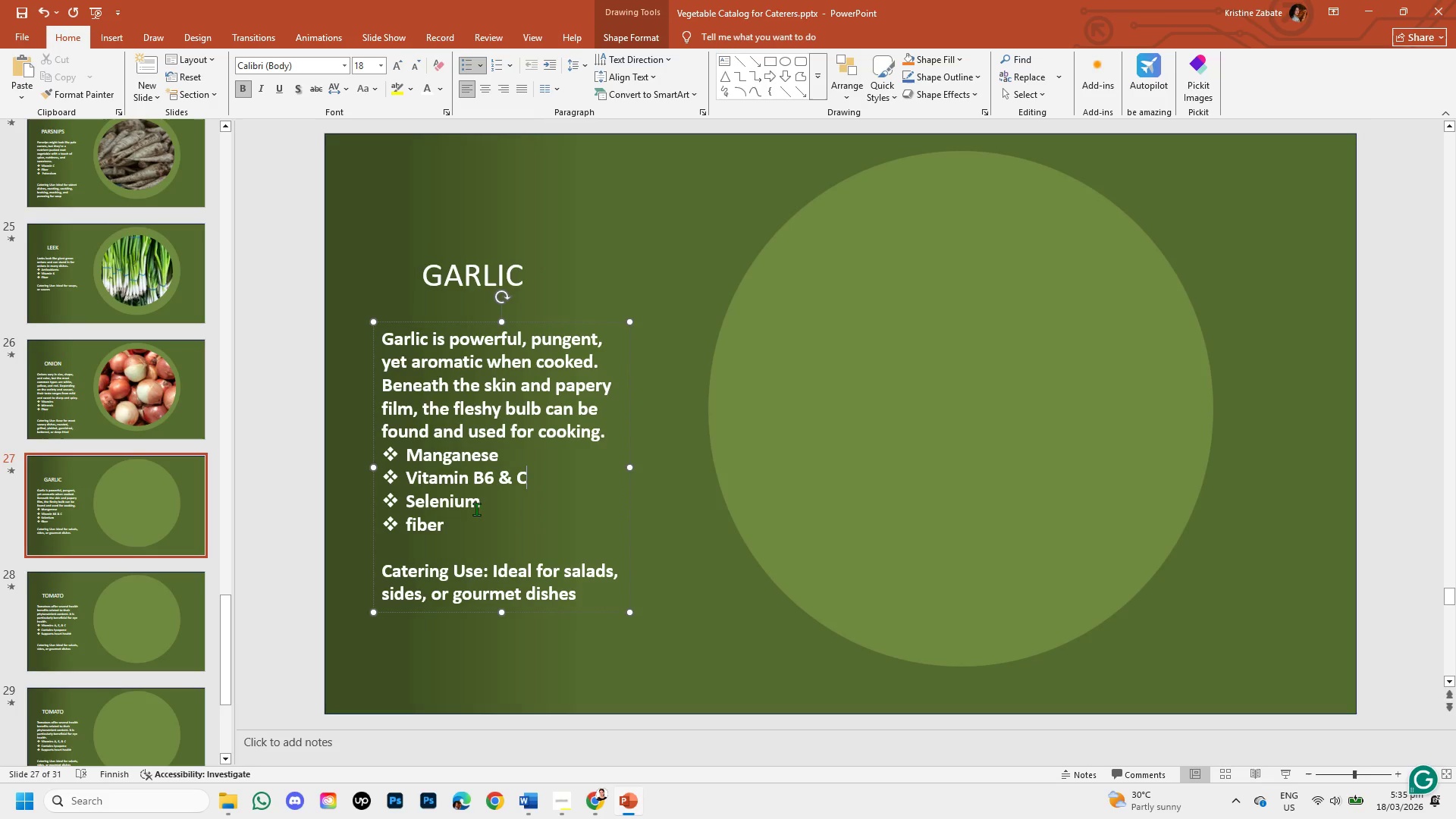 
left_click([429, 530])
 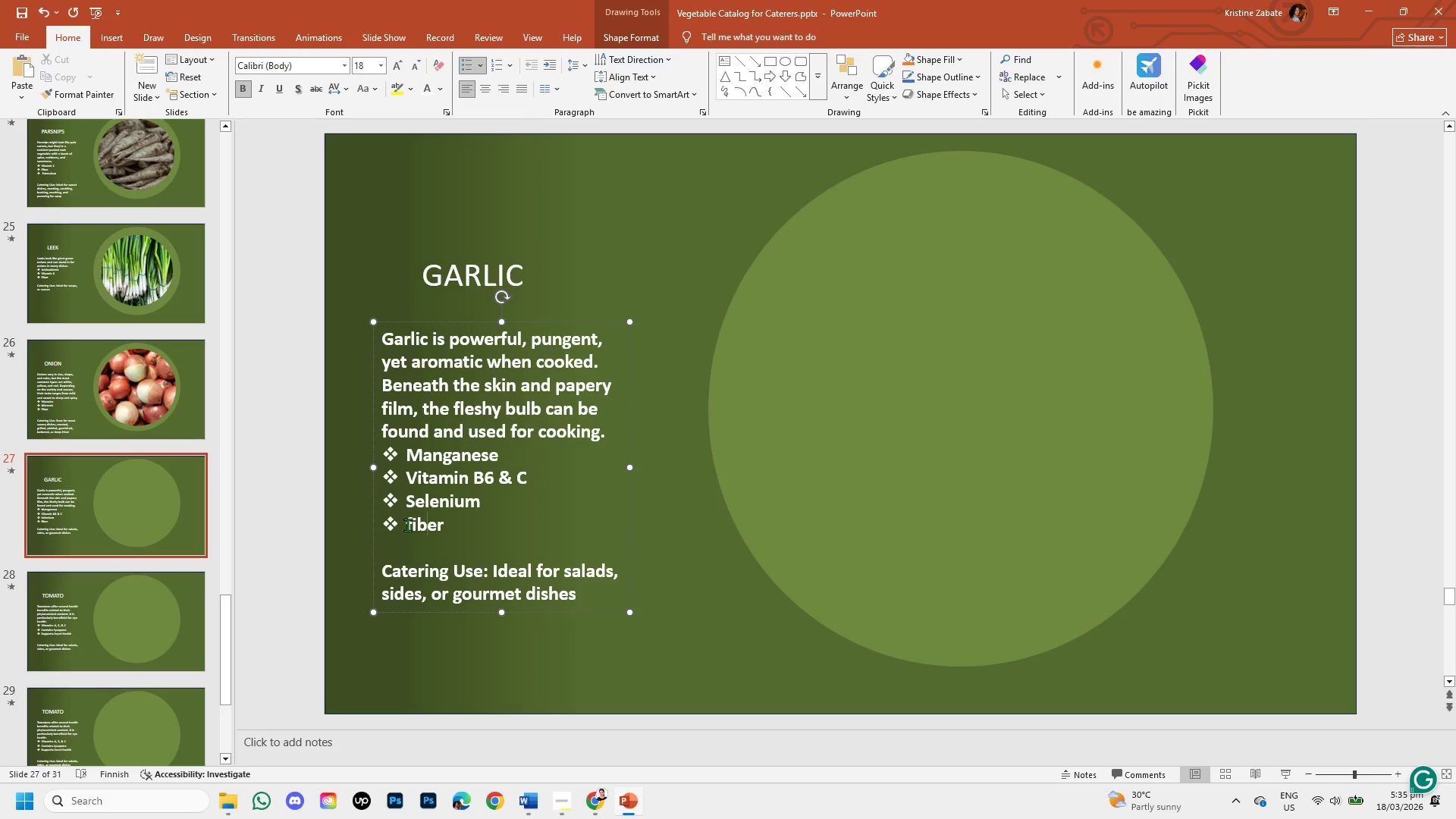 
left_click([415, 525])
 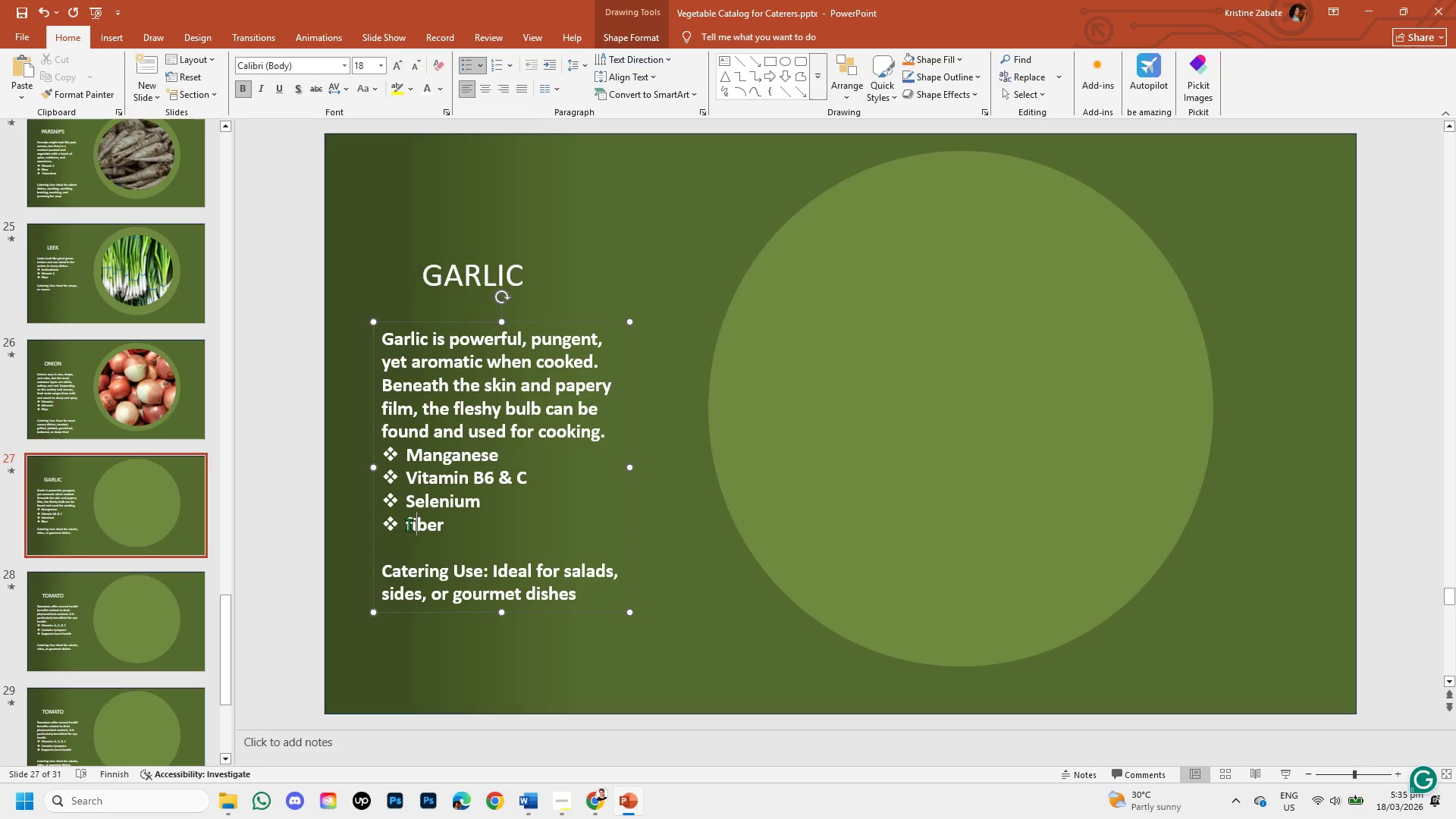 
left_click([409, 525])
 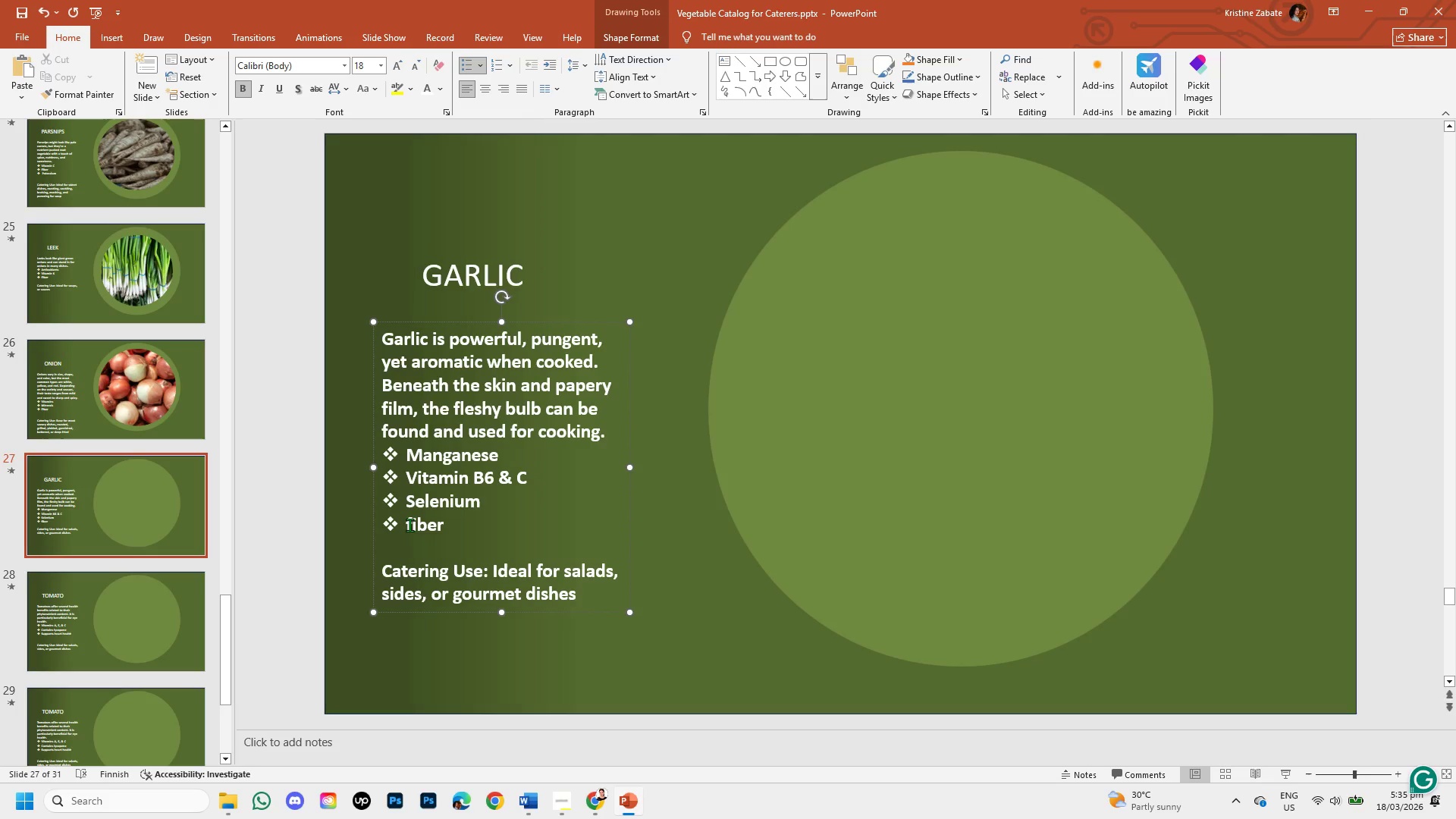 
left_click([410, 525])
 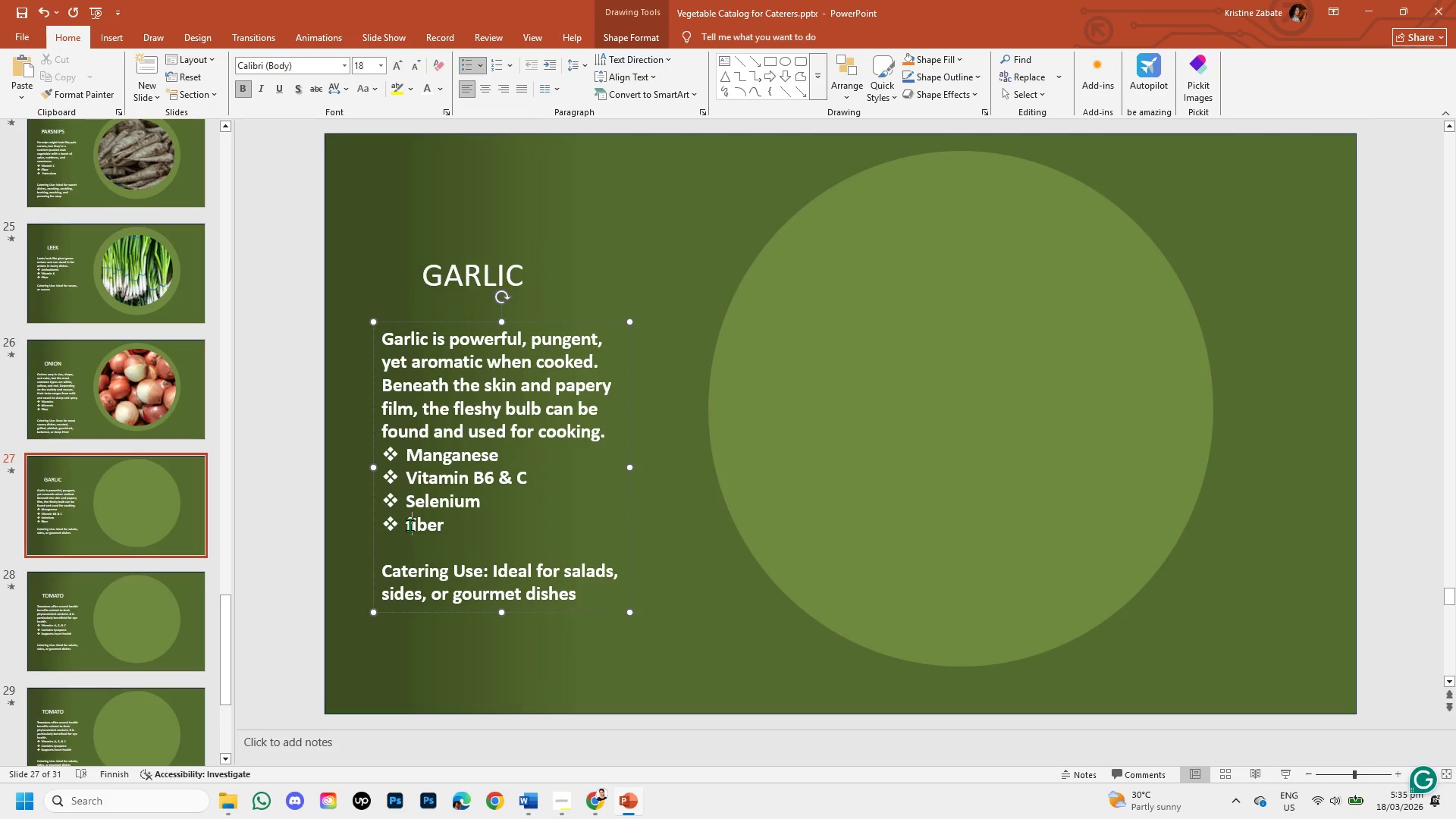 
key(Backspace)
 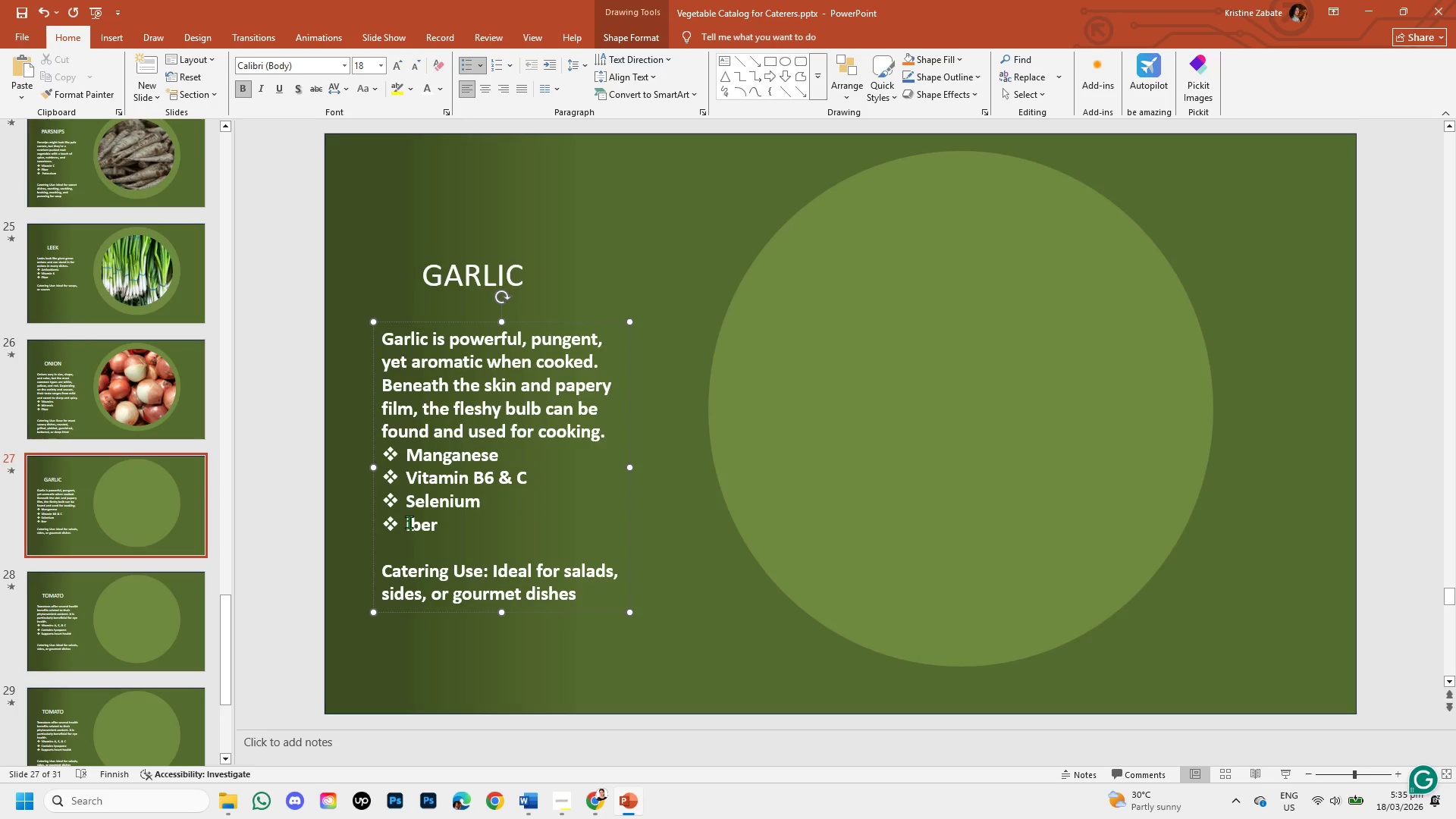 
key(F)
 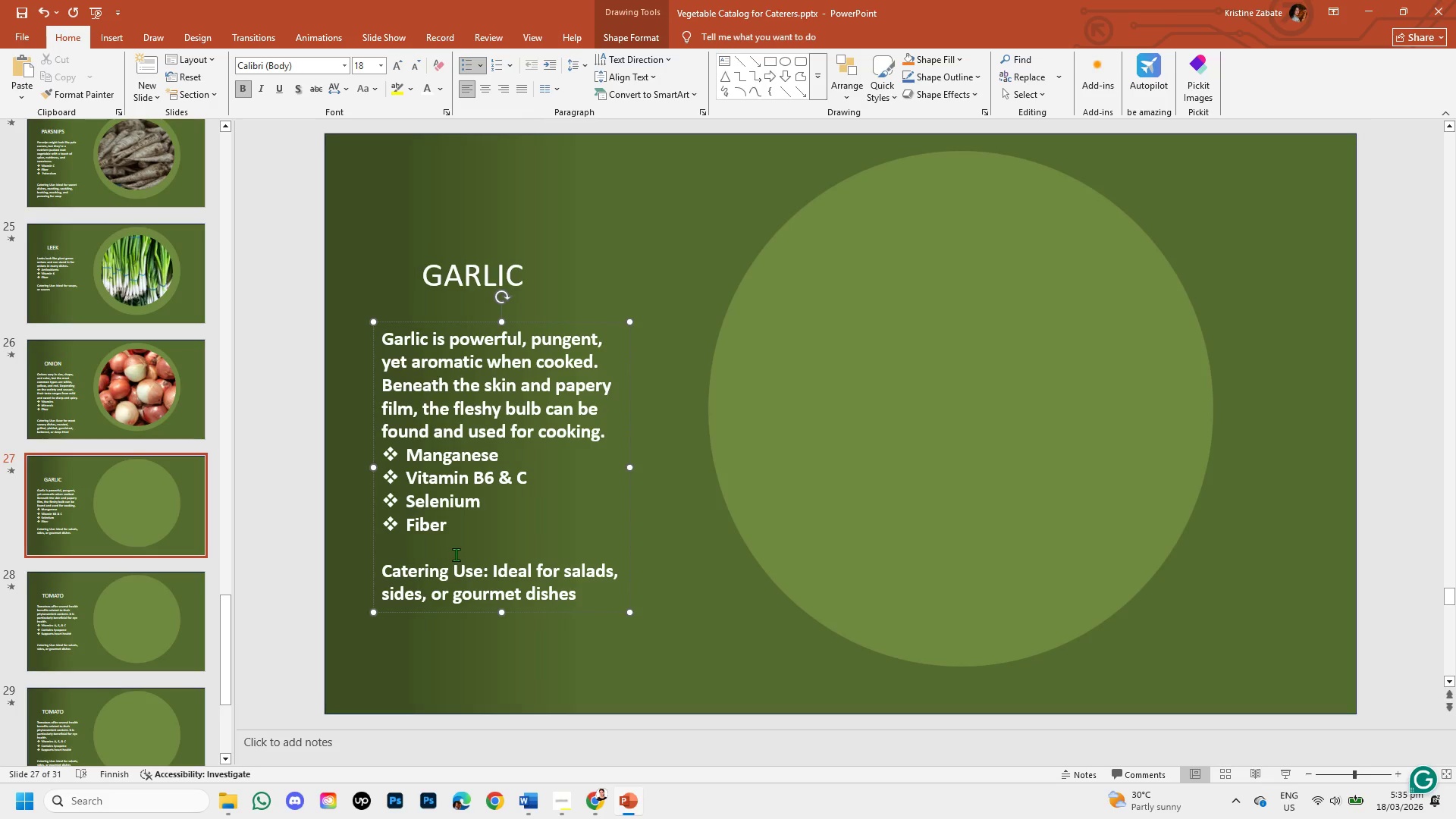 
left_click([462, 550])
 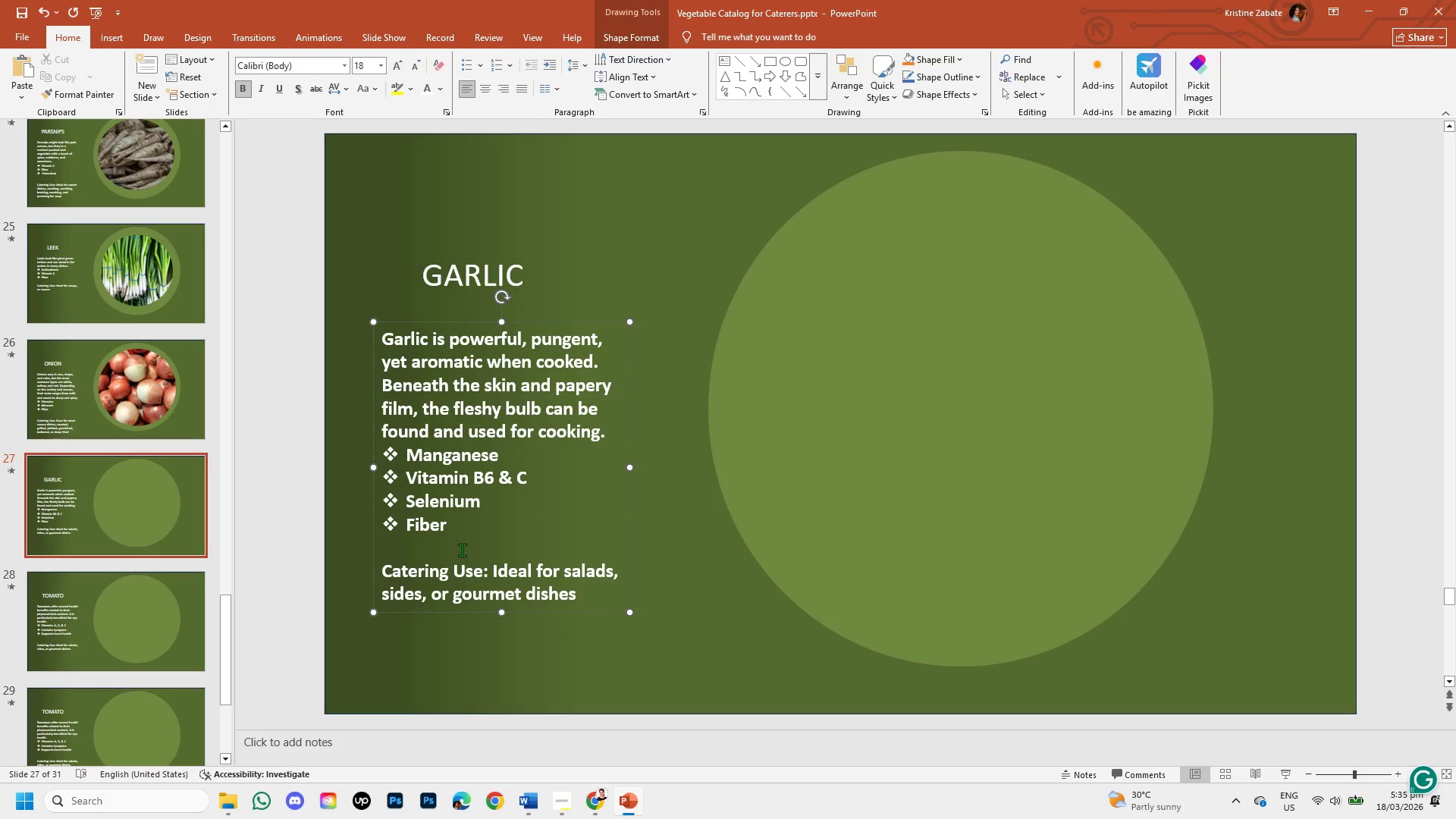 
wait(5.39)
 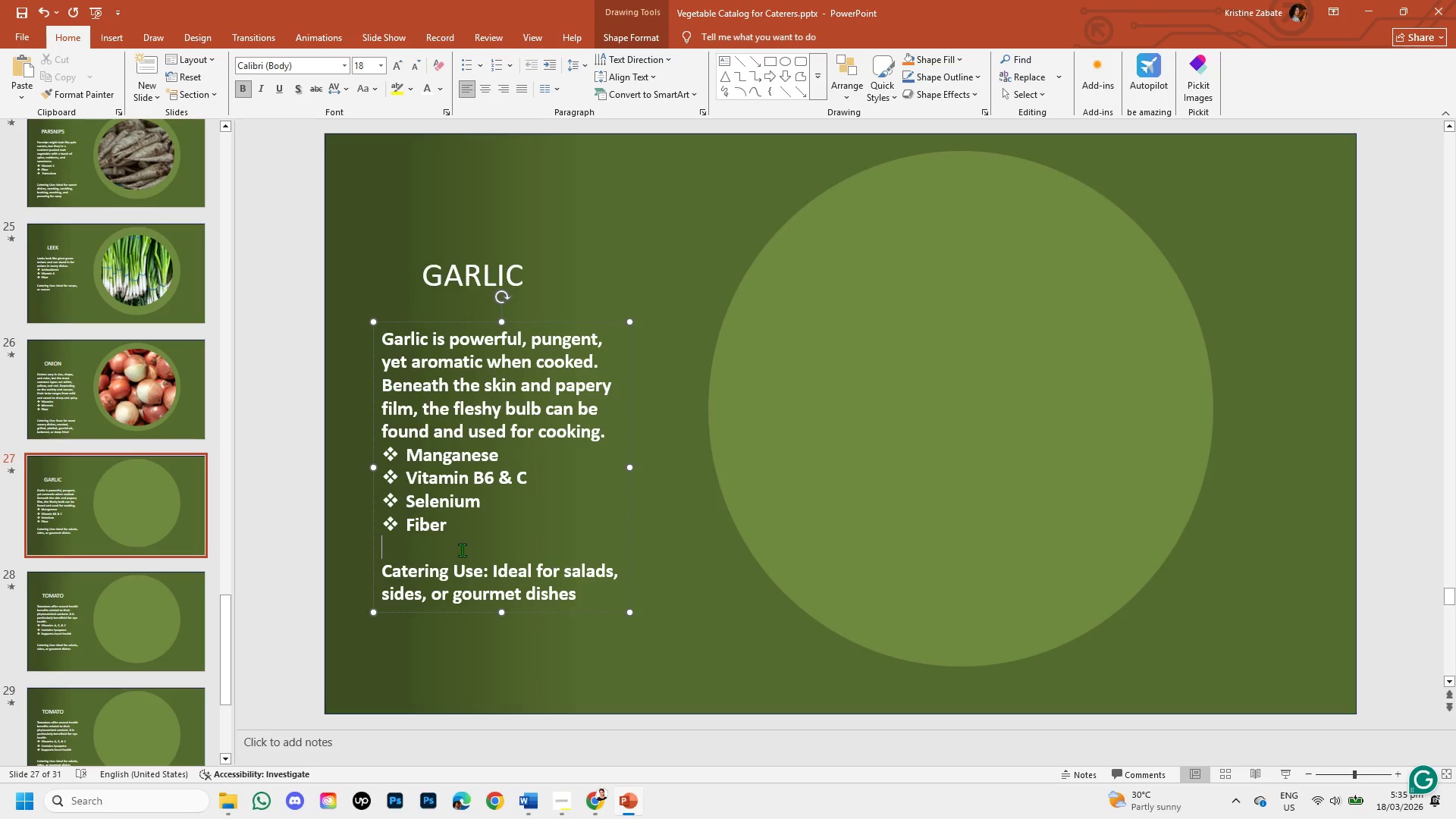 
left_click([586, 805])
 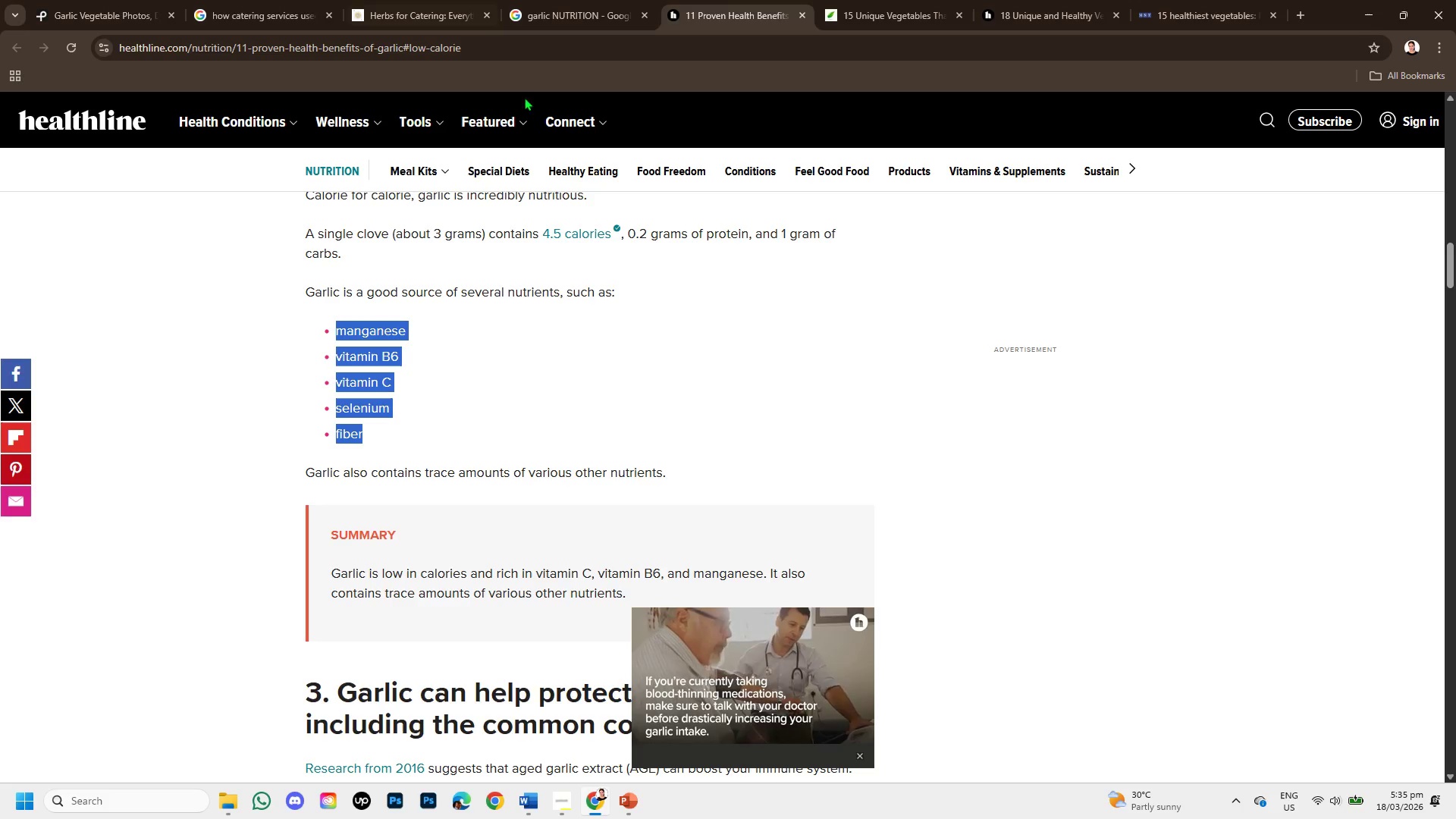 
left_click([525, 0])
 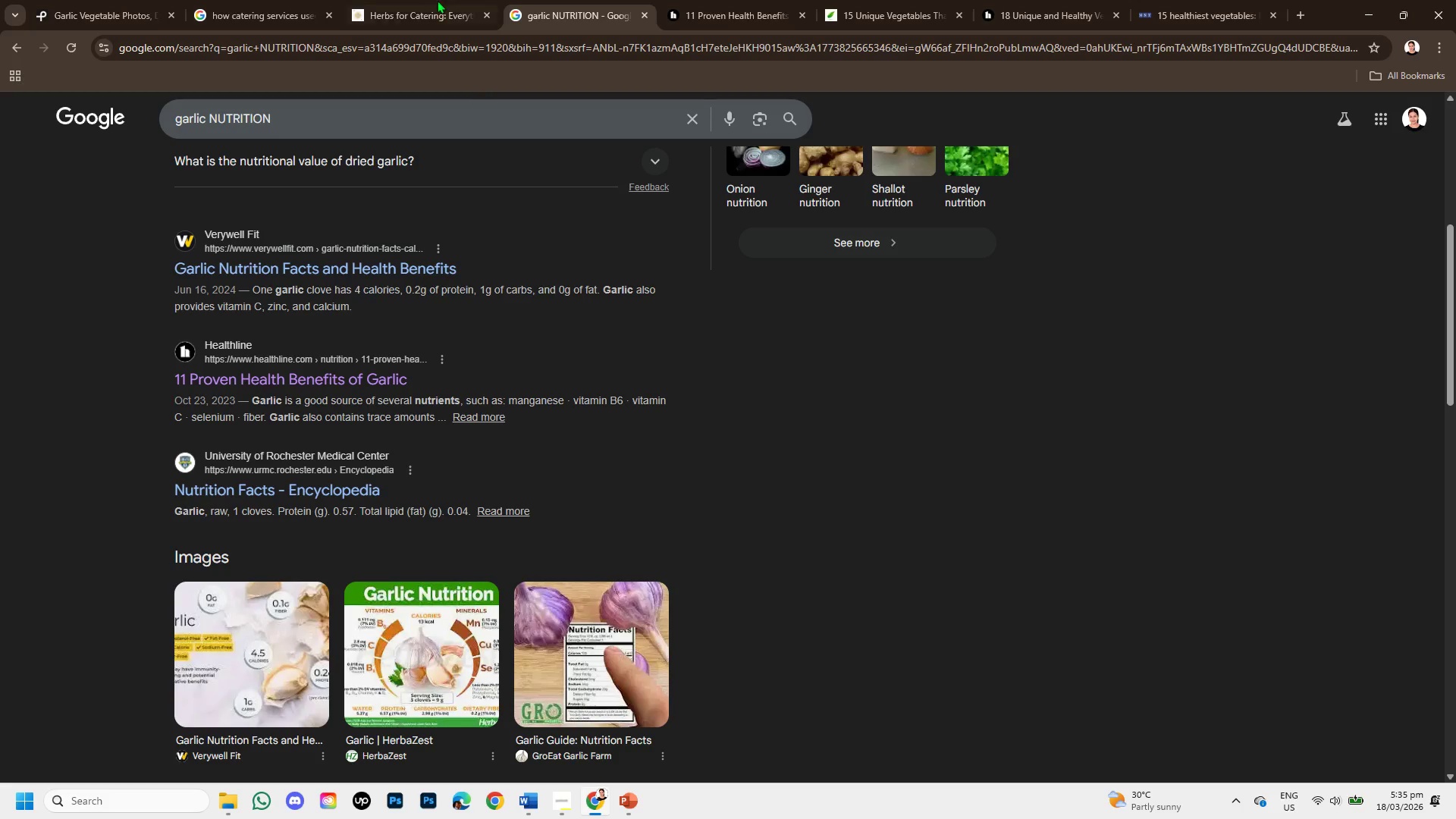 
left_click([415, 0])
 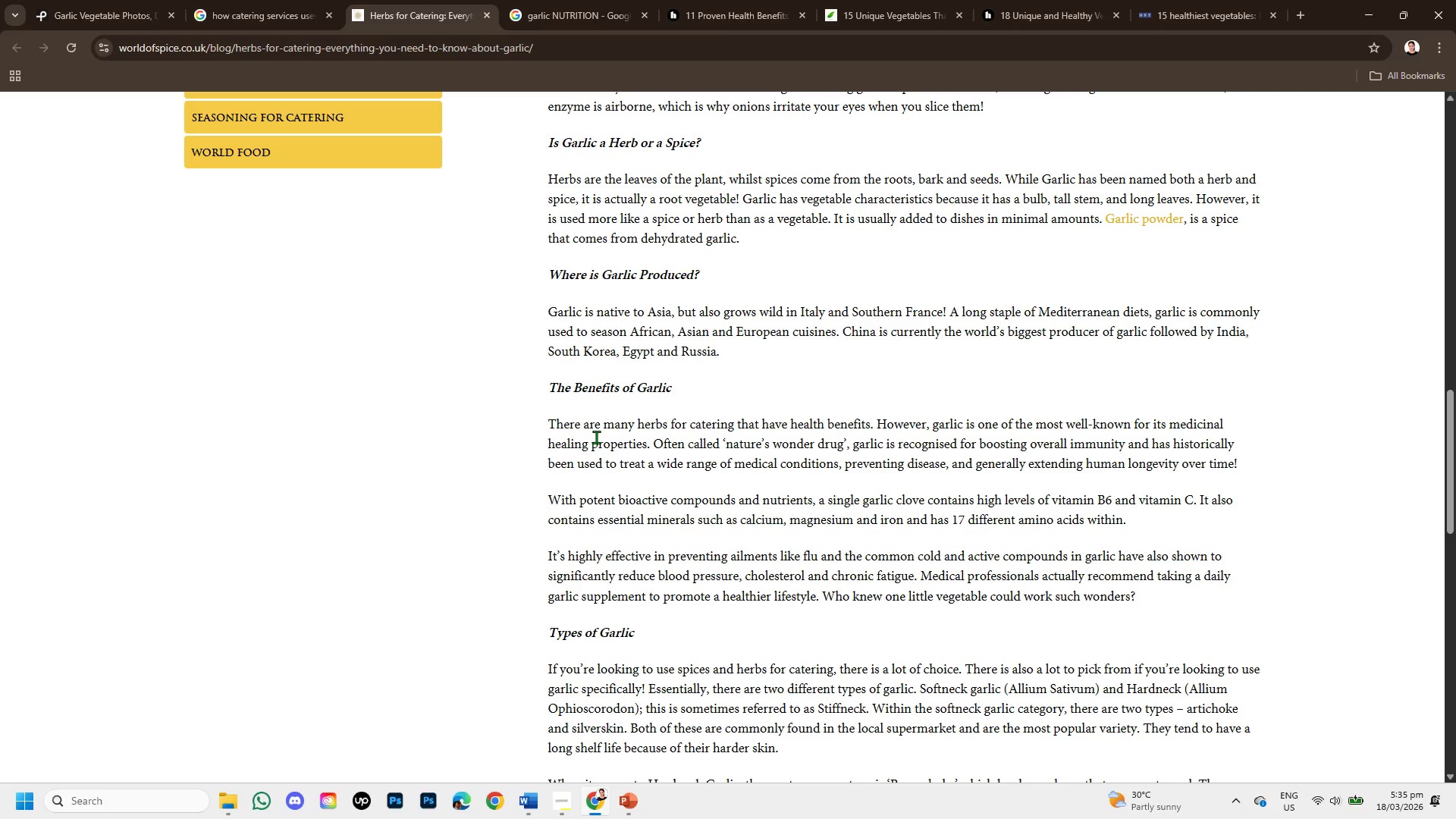 
scroll: coordinate [597, 436], scroll_direction: down, amount: 3.0
 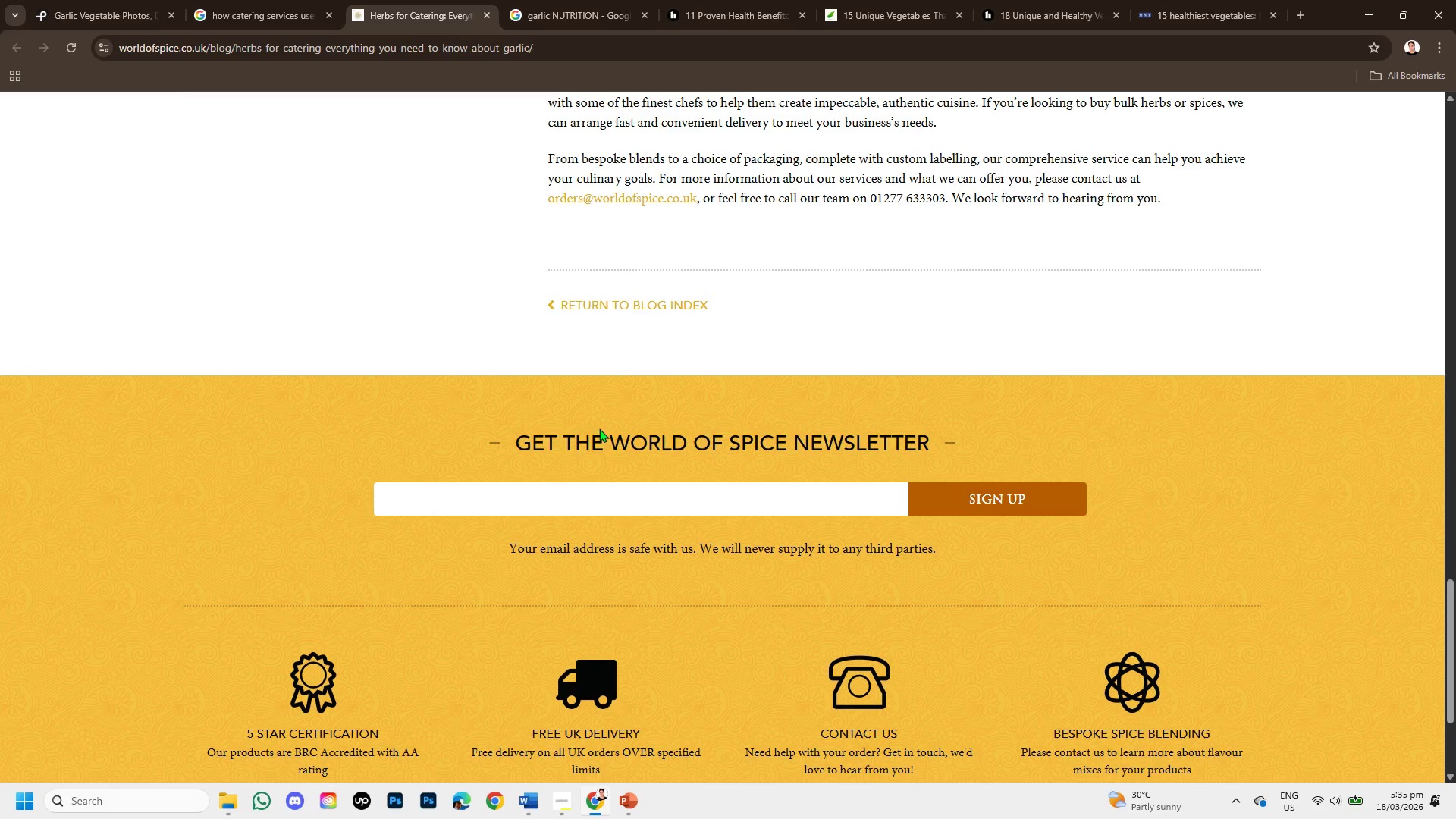 
scroll: coordinate [599, 428], scroll_direction: up, amount: 4.0
 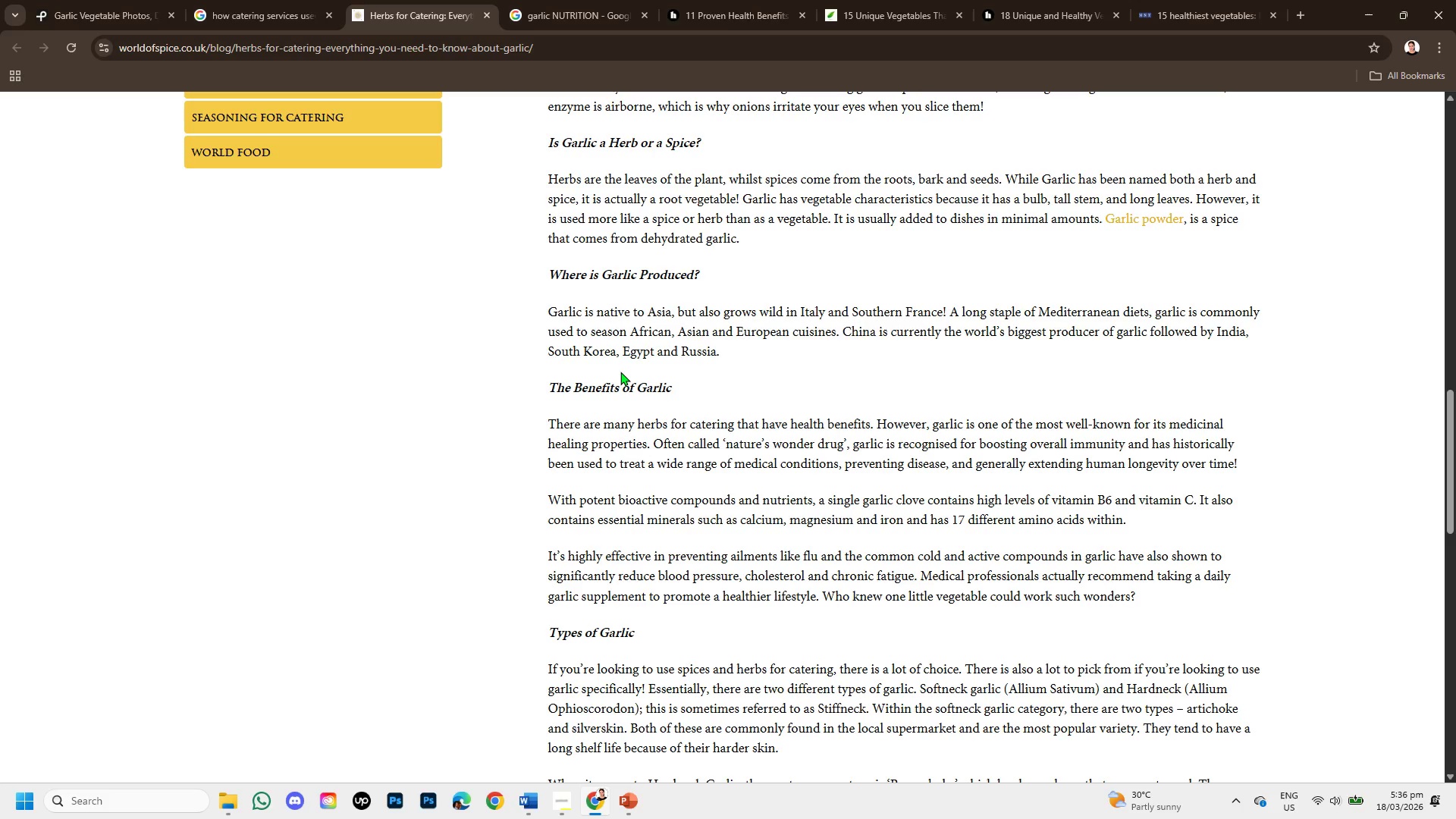 
wait(14.99)
 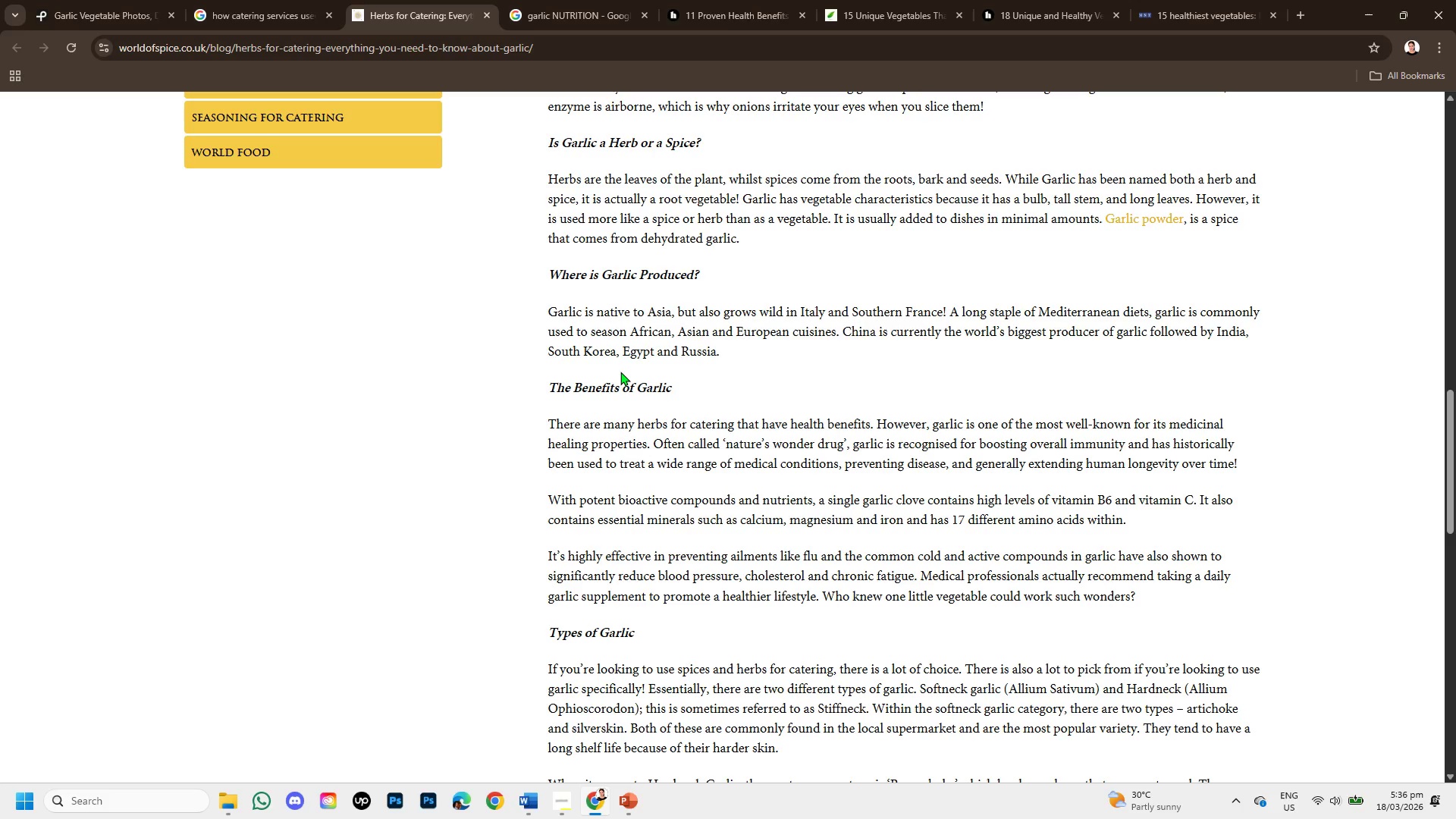 
left_click_drag(start_coordinate=[576, 590], to_coordinate=[507, 566])
 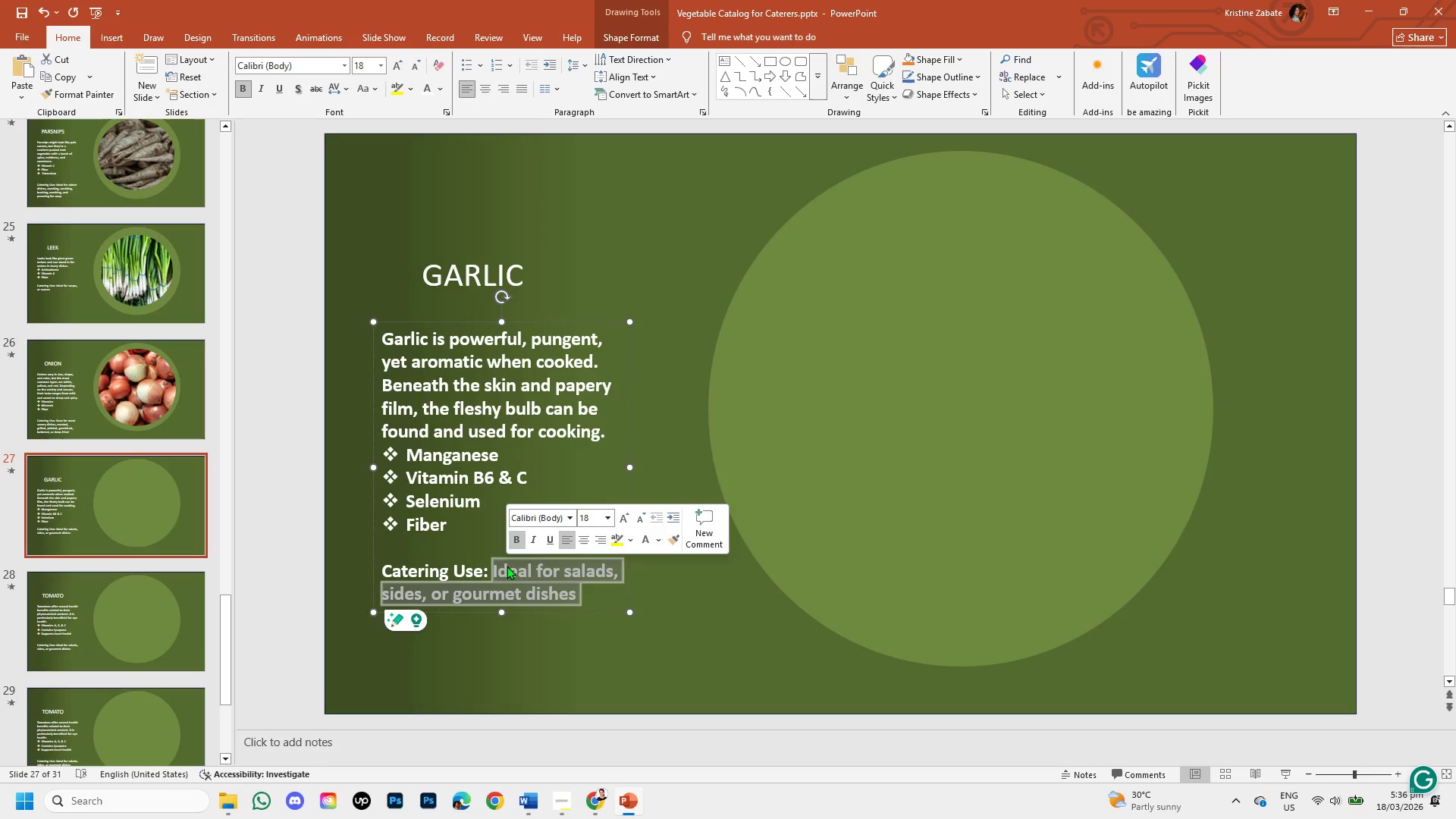 
key(Backspace)
type( e)
key(Backspace)
type(Essential flavor base, )
 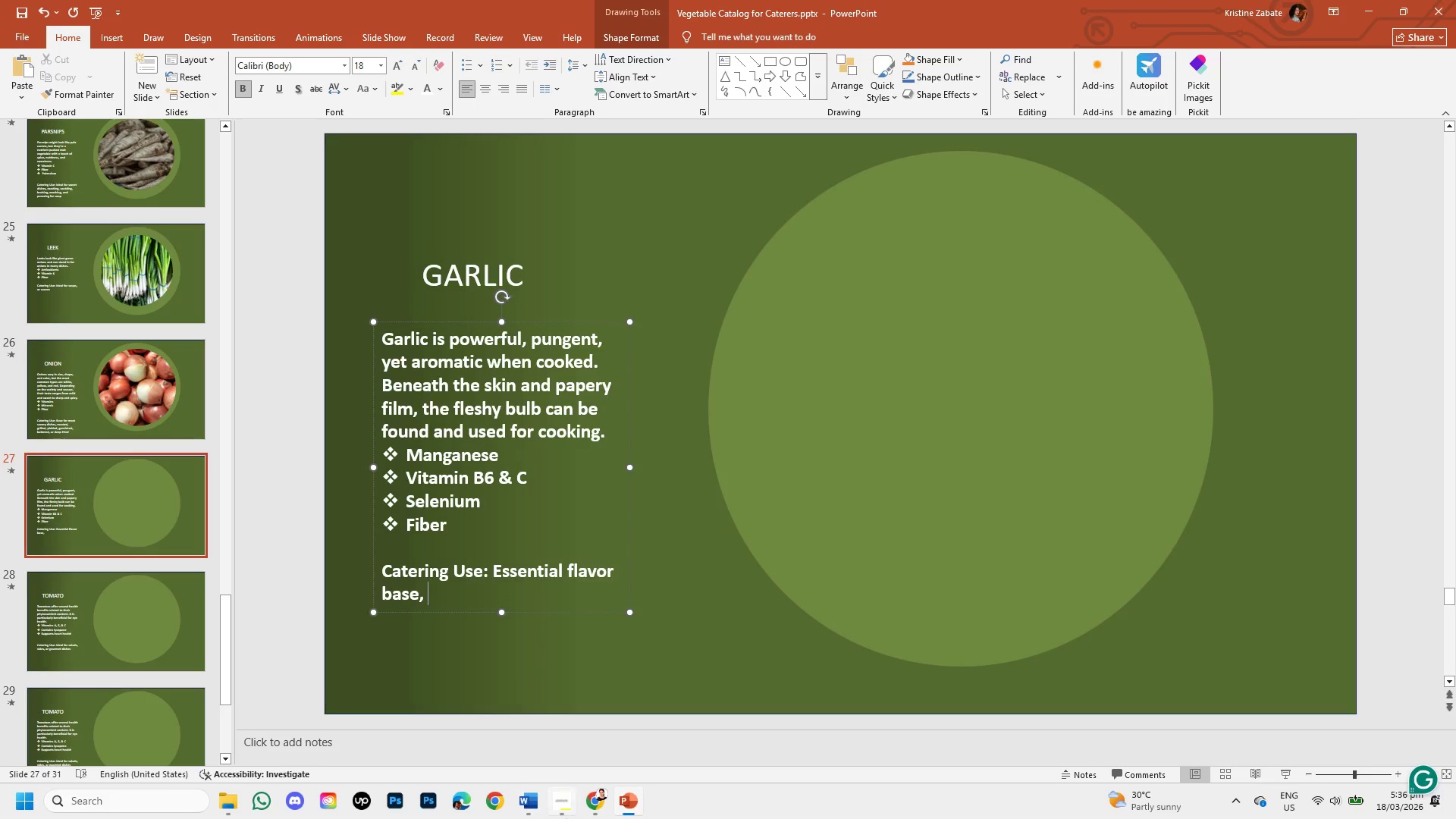 
left_click([596, 793])
 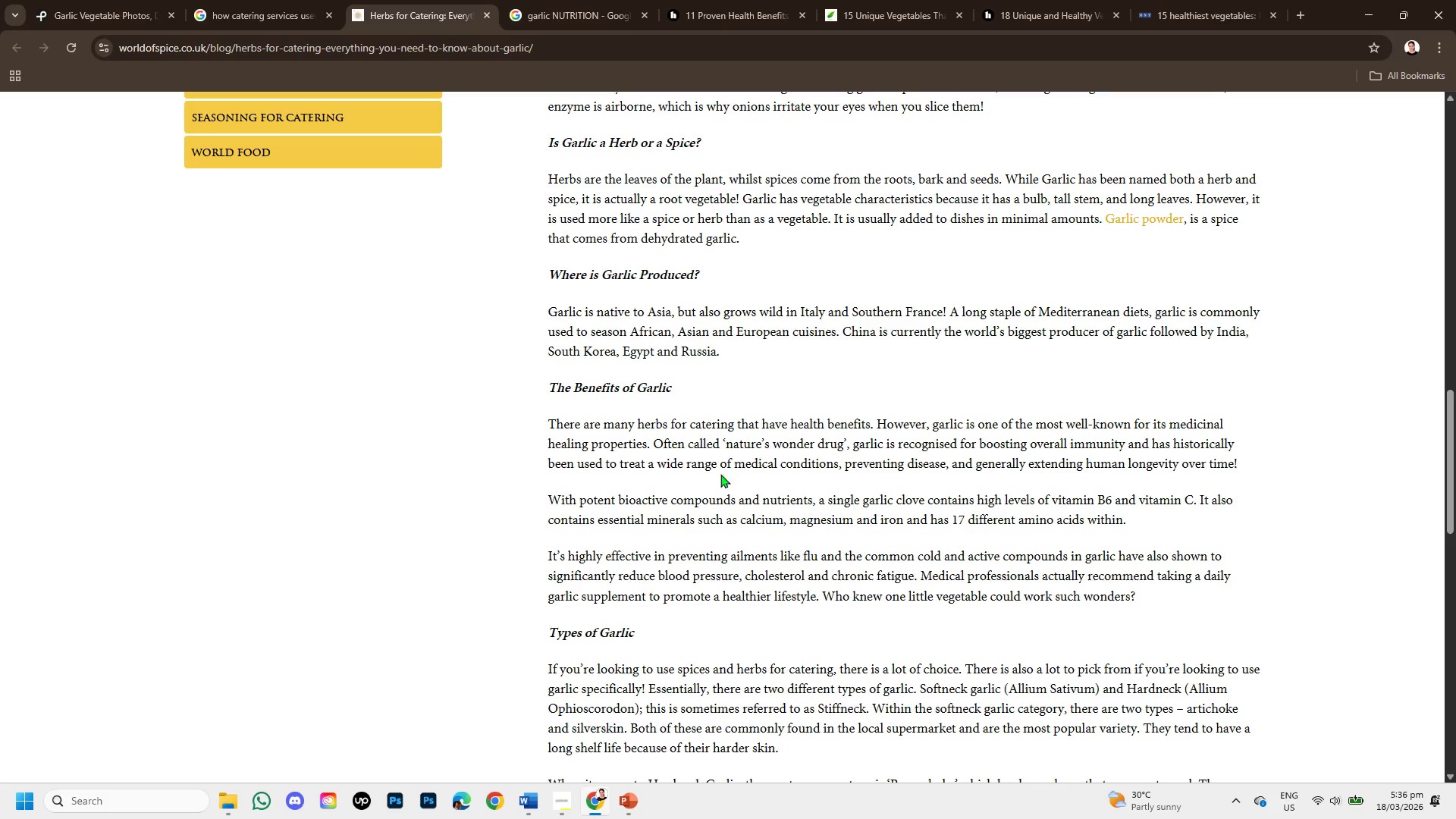 
scroll: coordinate [708, 538], scroll_direction: down, amount: 1.0
 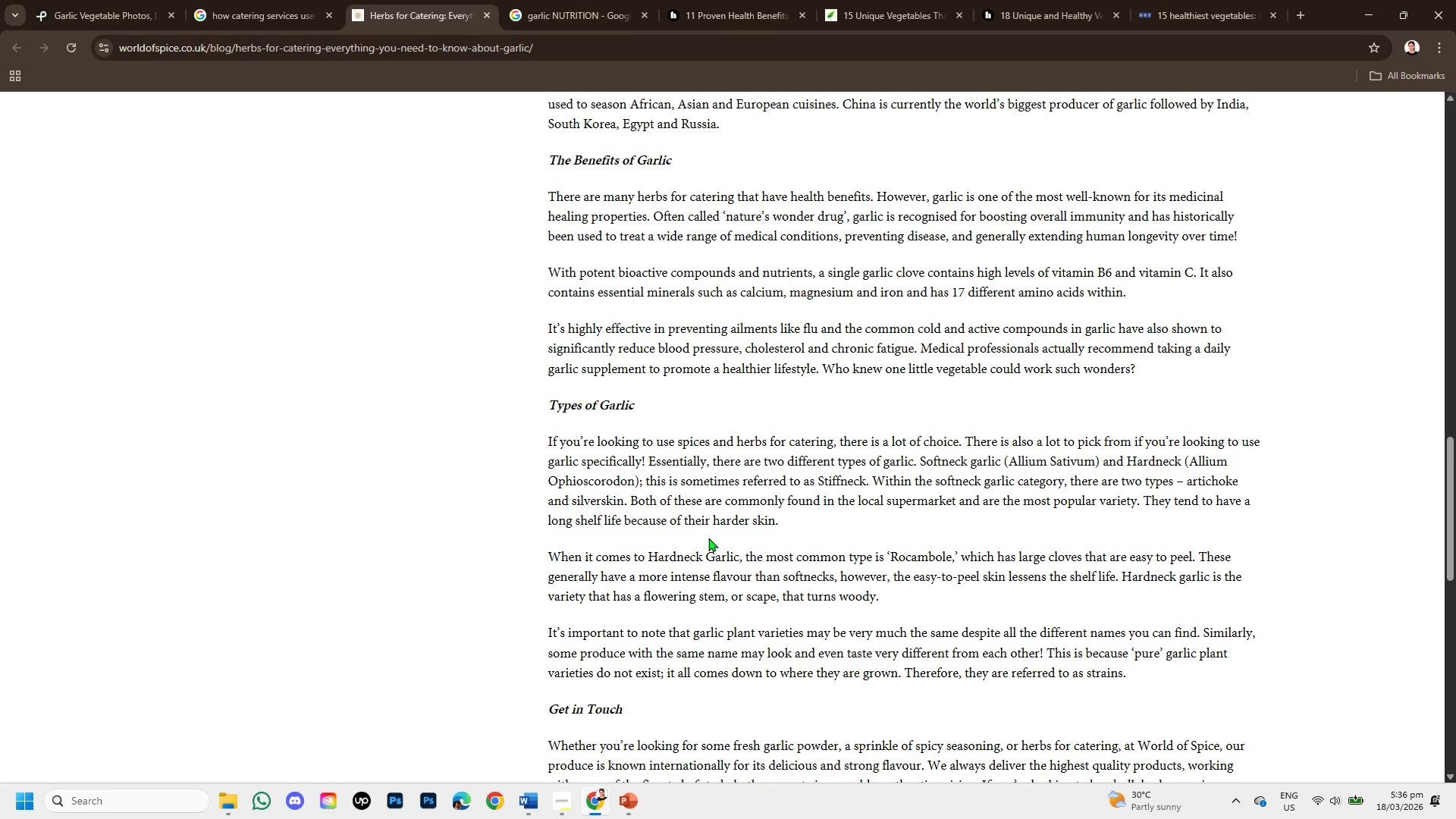 
scroll: coordinate [720, 460], scroll_direction: up, amount: 8.0
 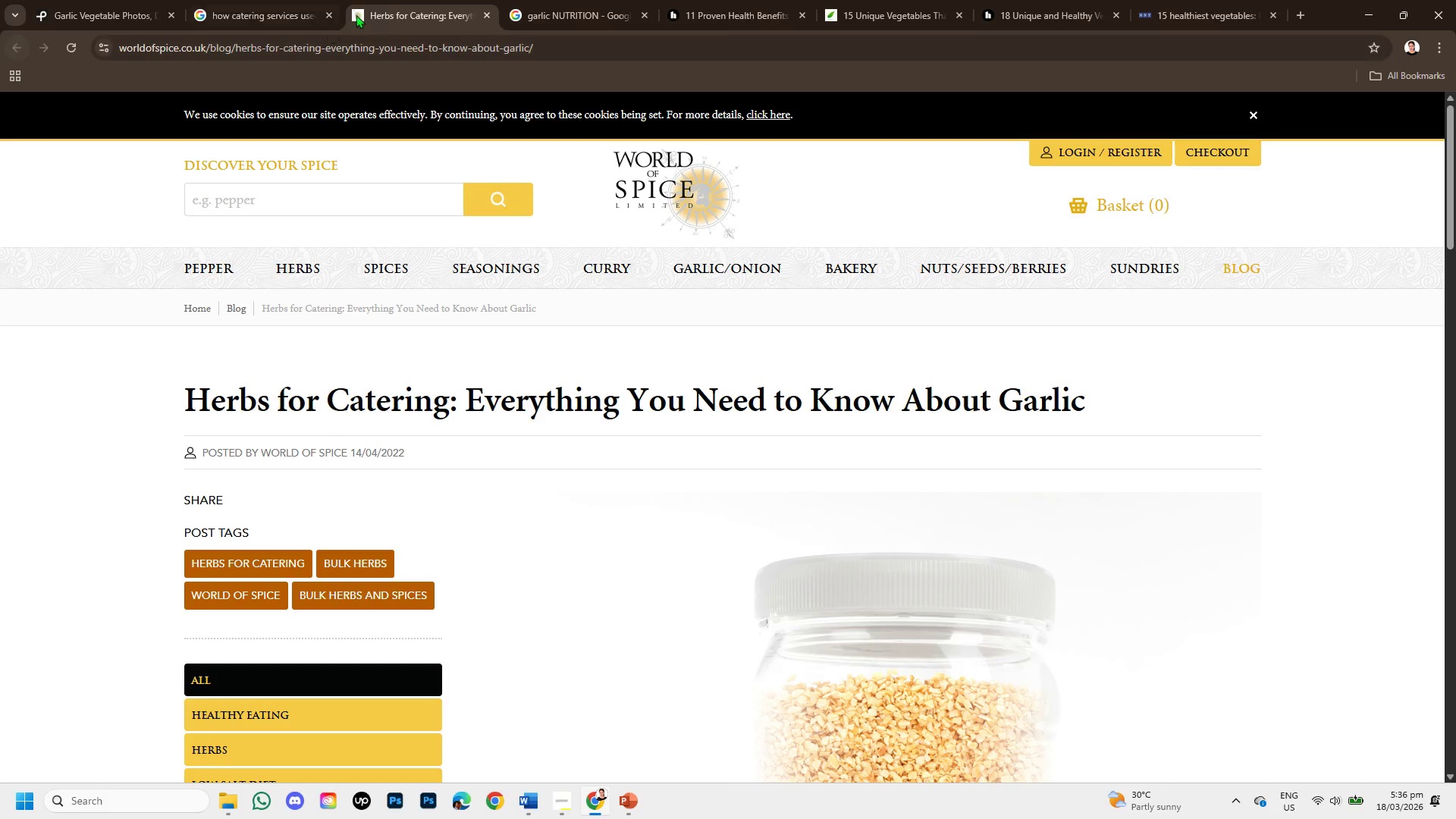 
left_click([484, 11])
 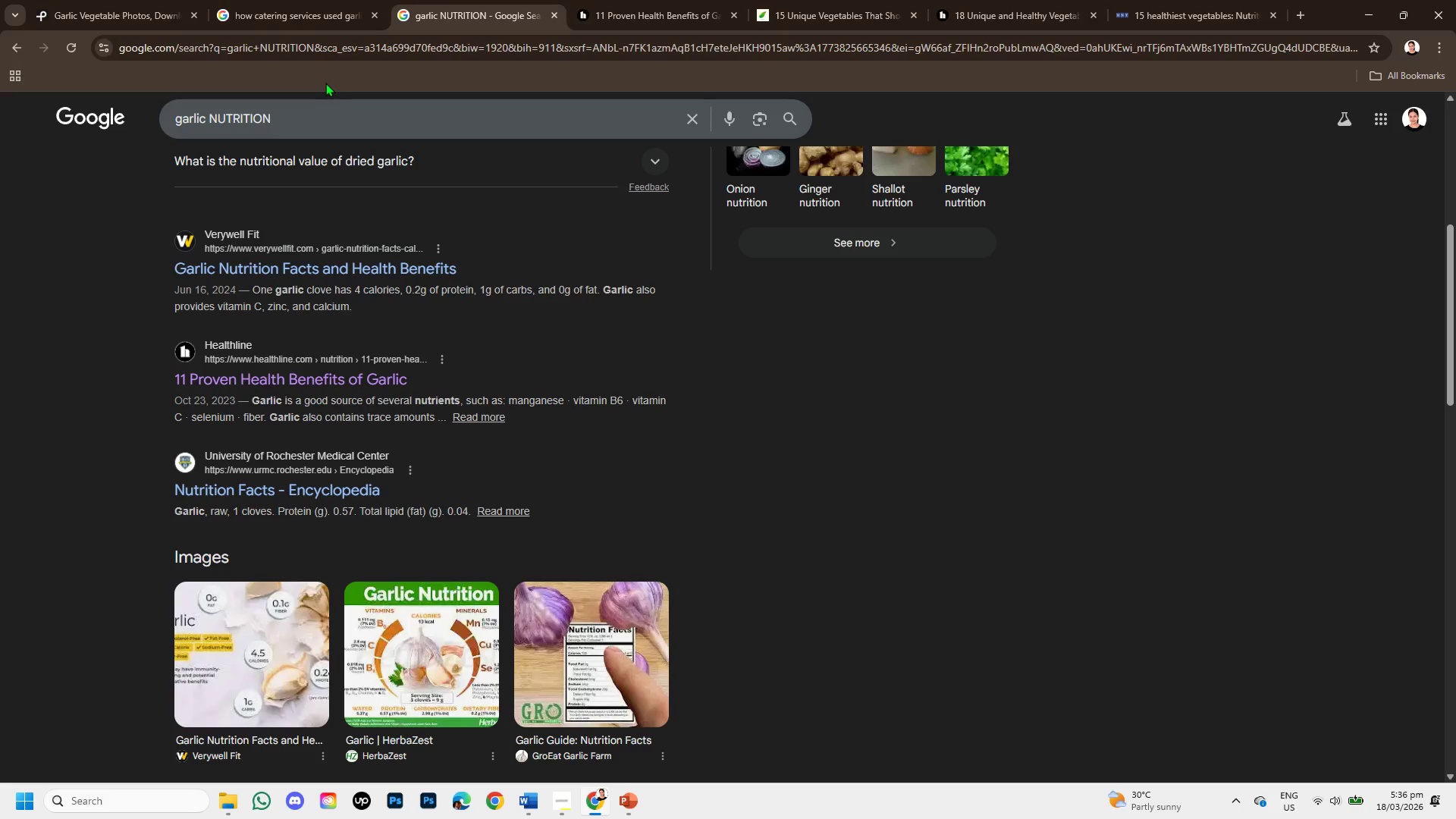 
scroll: coordinate [310, 325], scroll_direction: down, amount: 2.0
 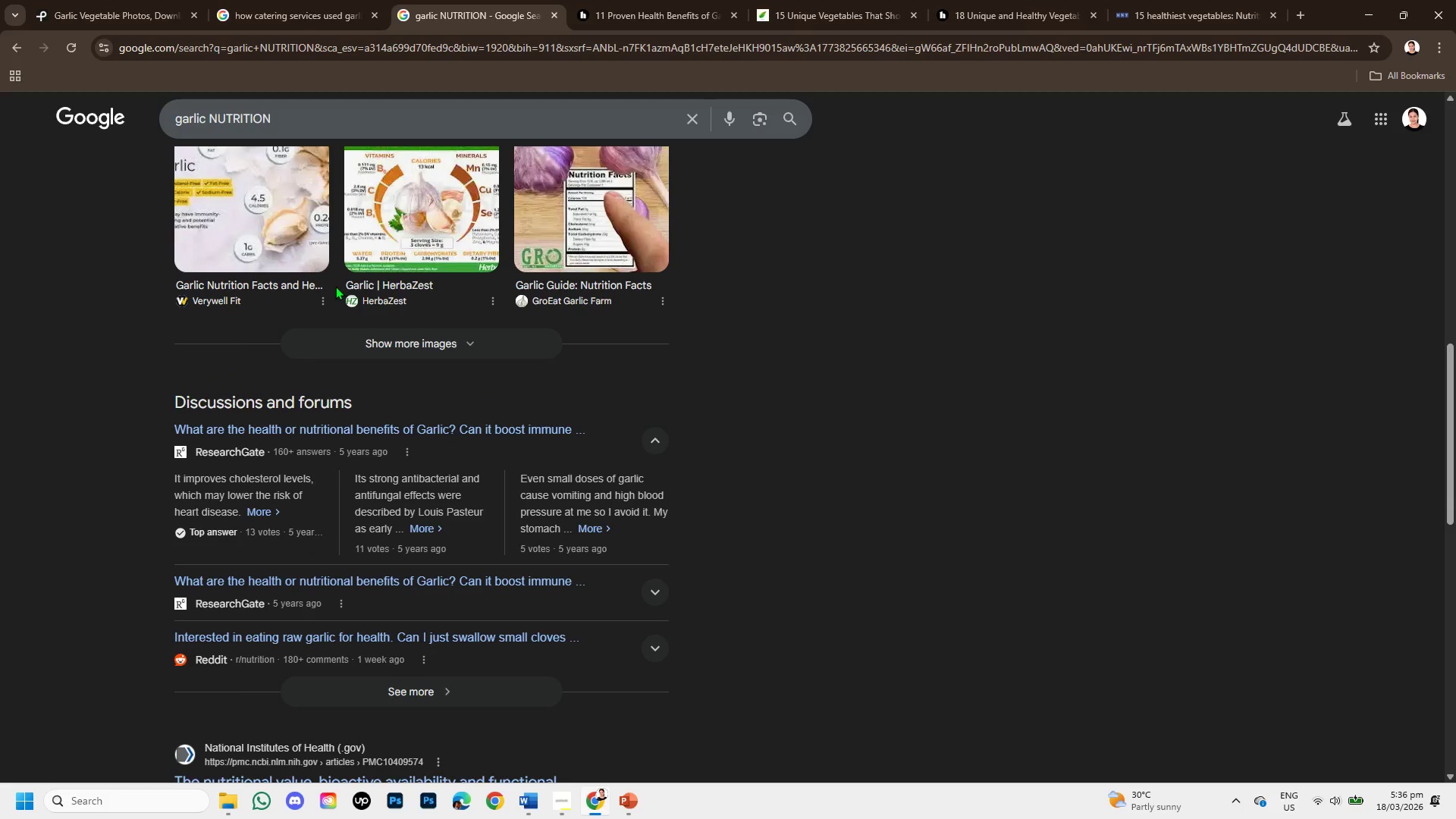 
left_click([360, 0])
 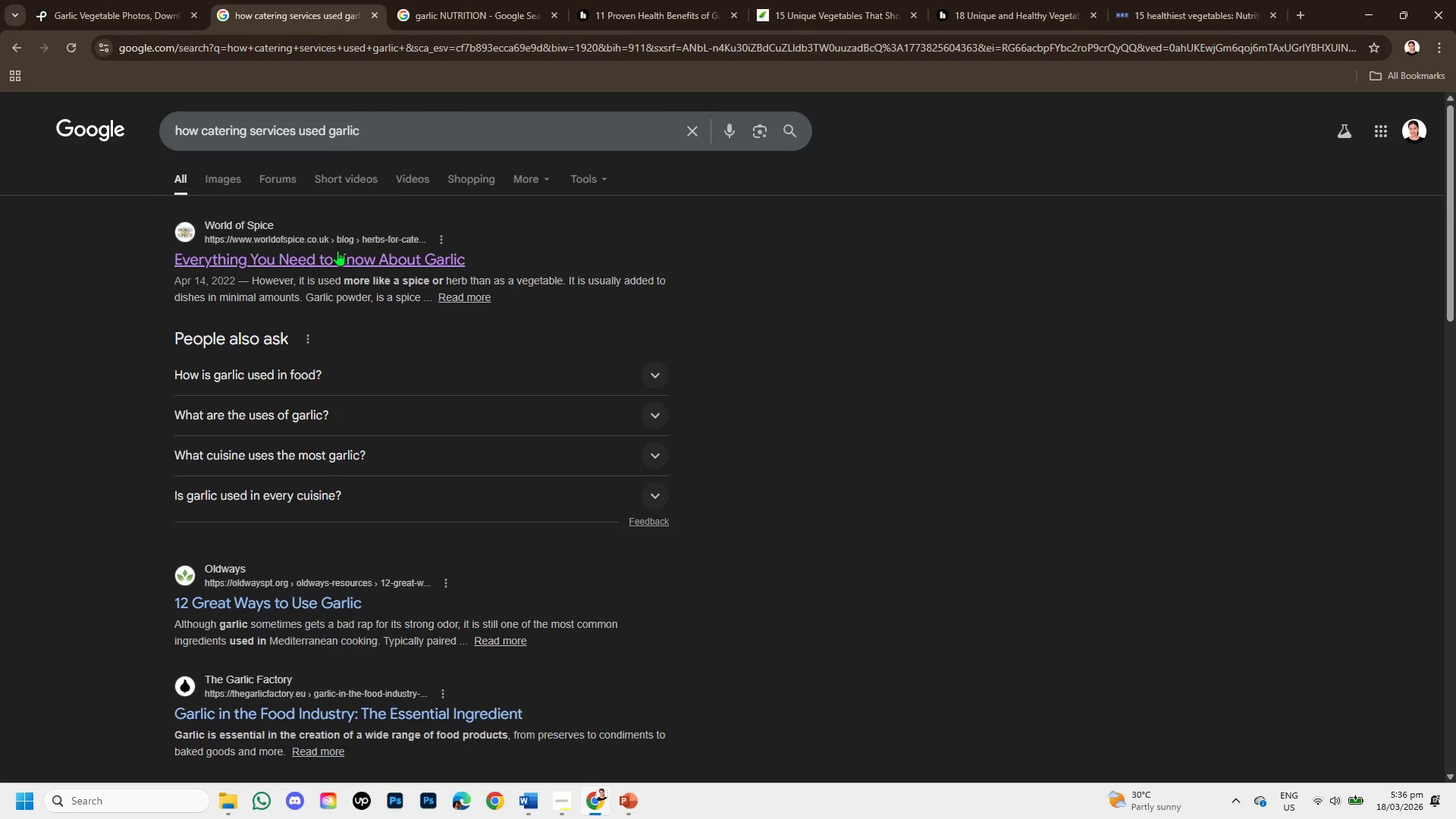 
scroll: coordinate [325, 269], scroll_direction: down, amount: 2.0
 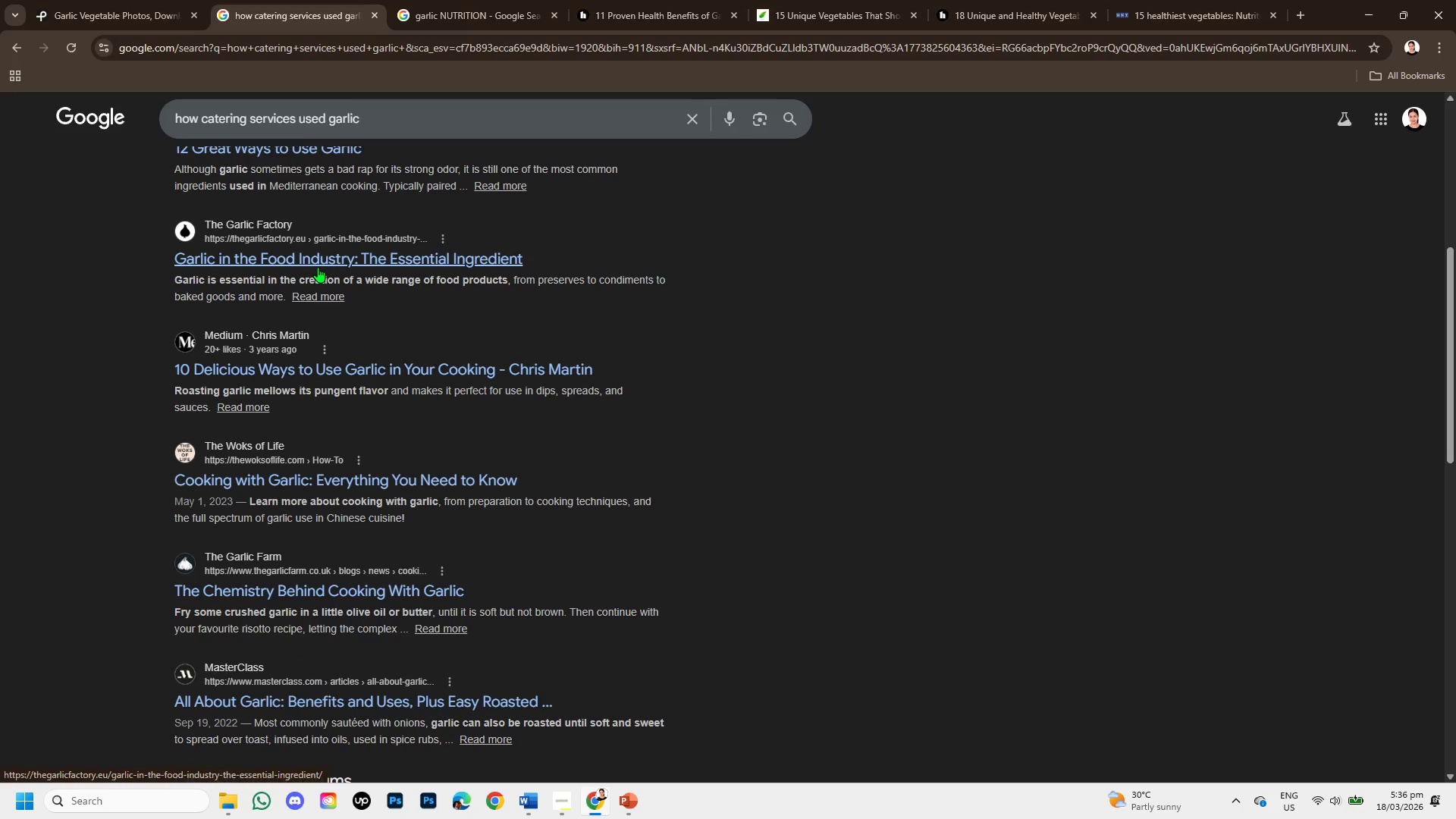 
scroll: coordinate [318, 267], scroll_direction: up, amount: 1.0
 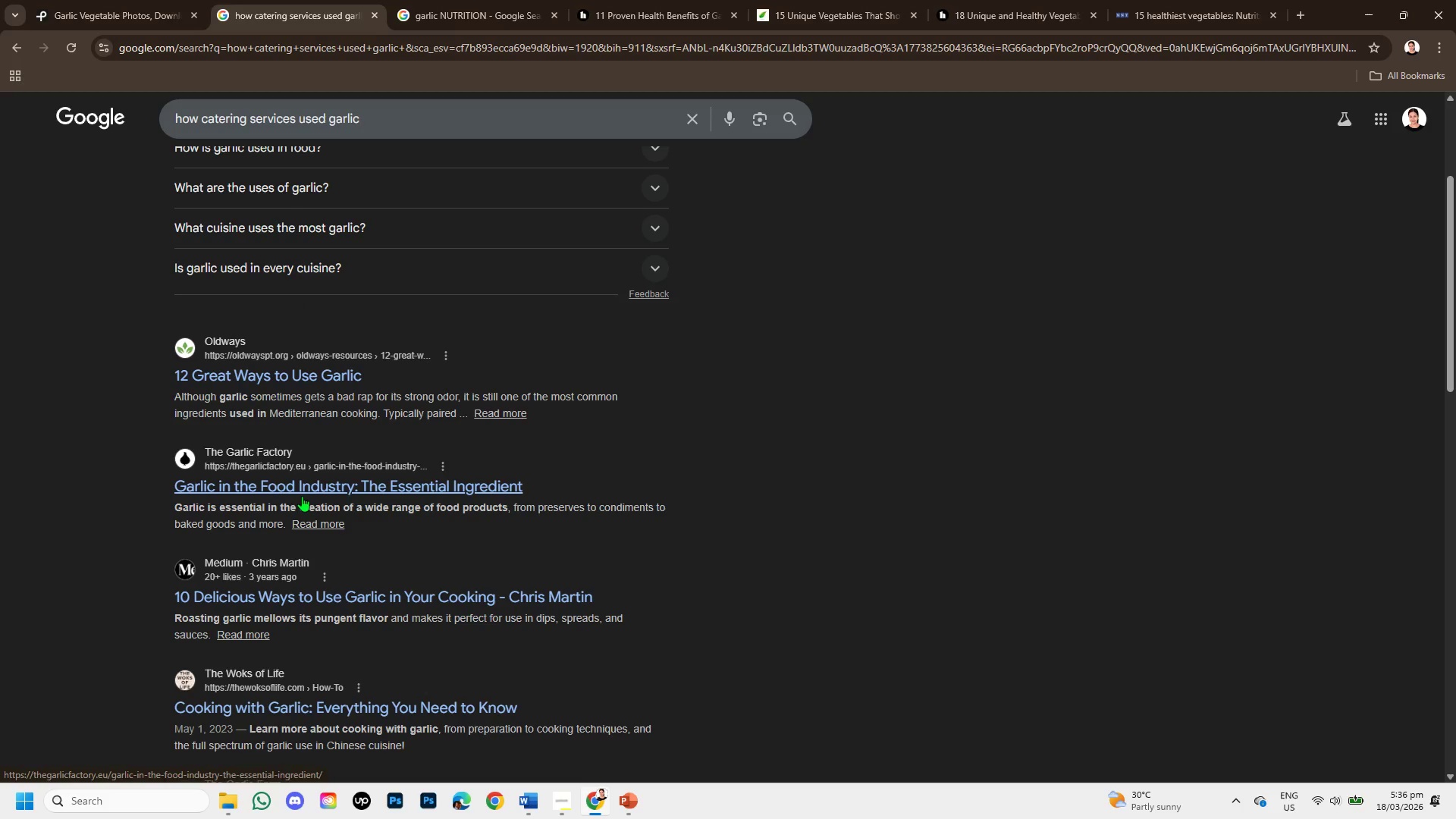 
right_click([304, 490])
 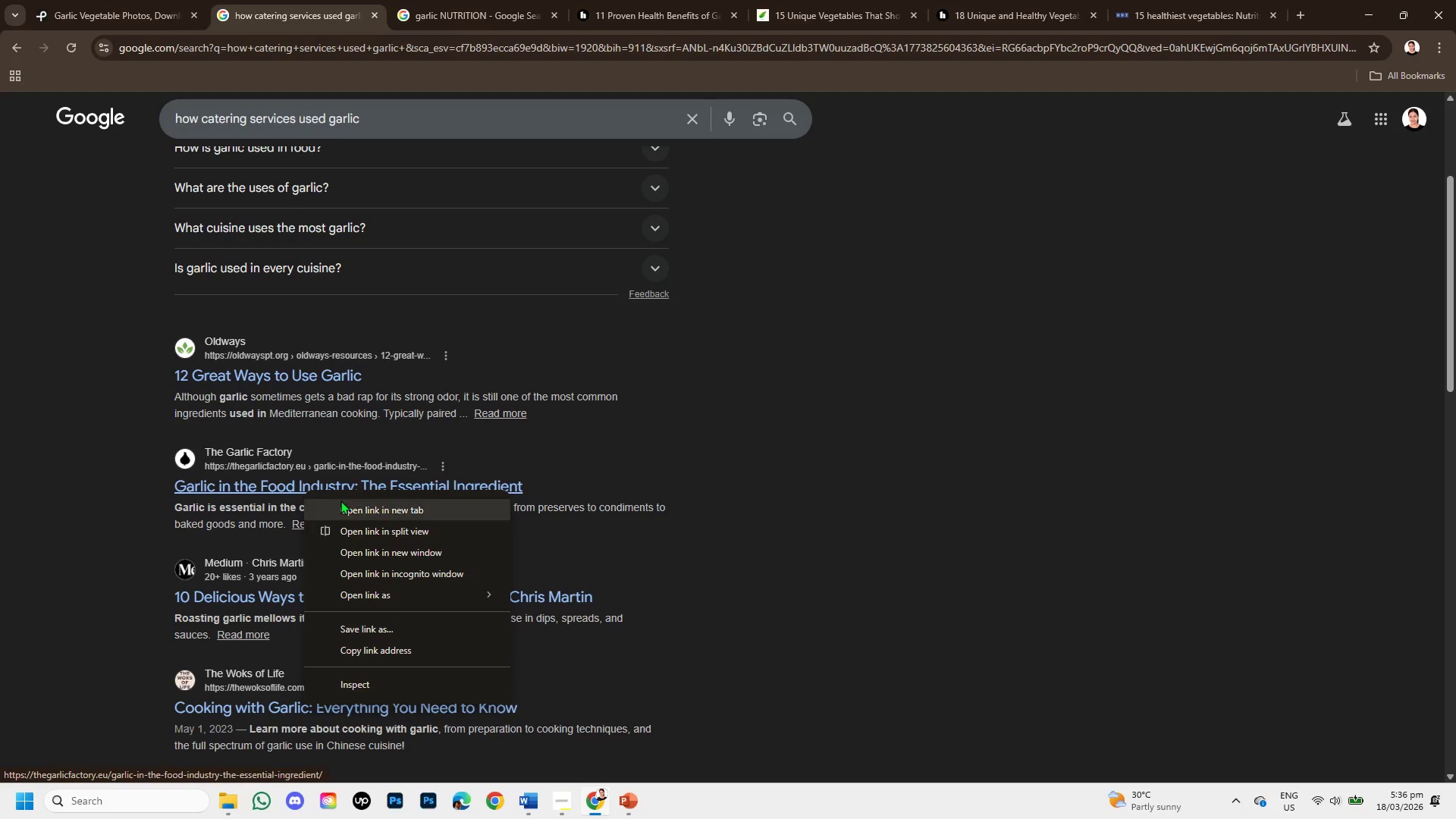 
left_click([346, 507])
 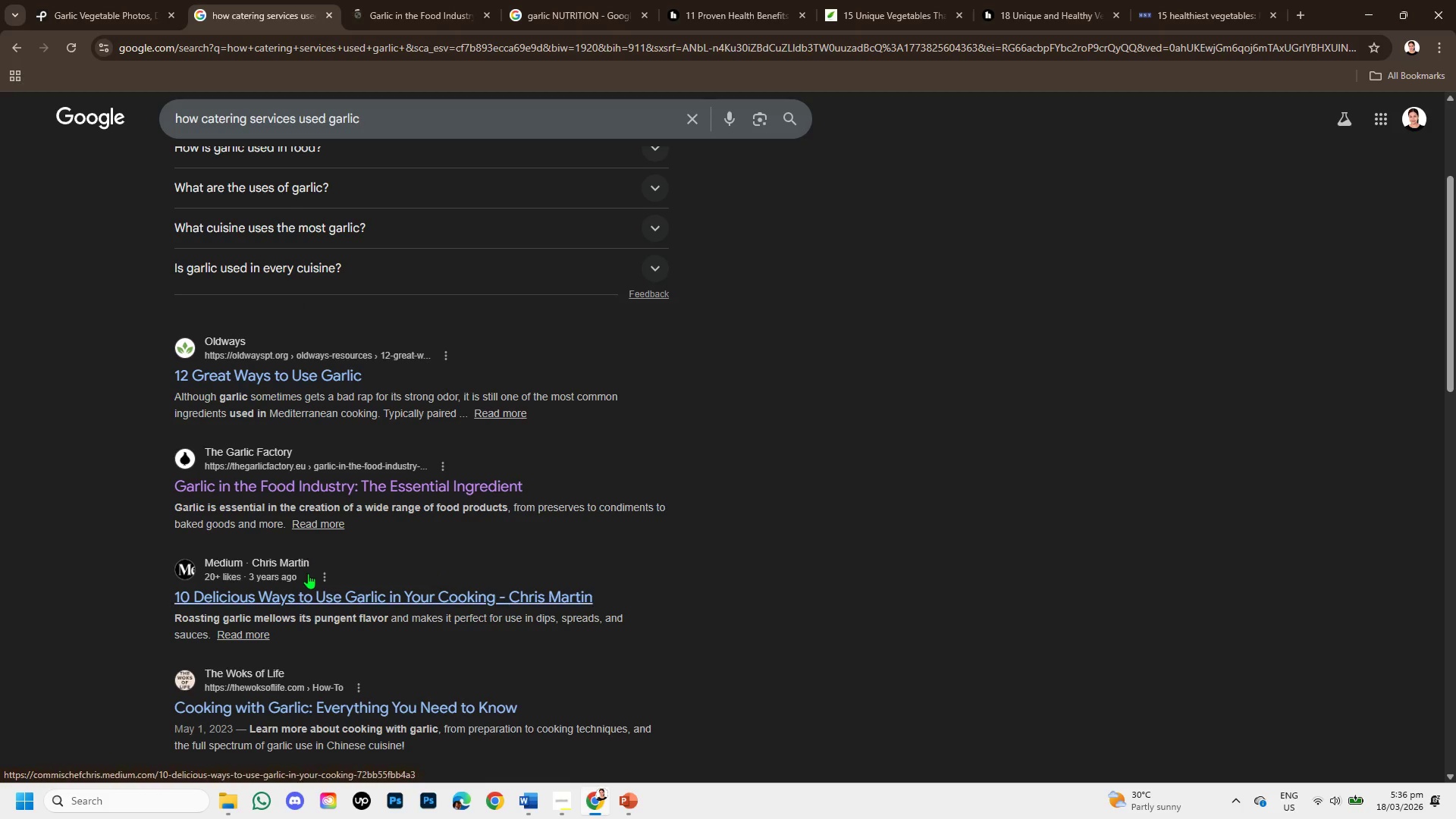 
right_click([308, 576])
 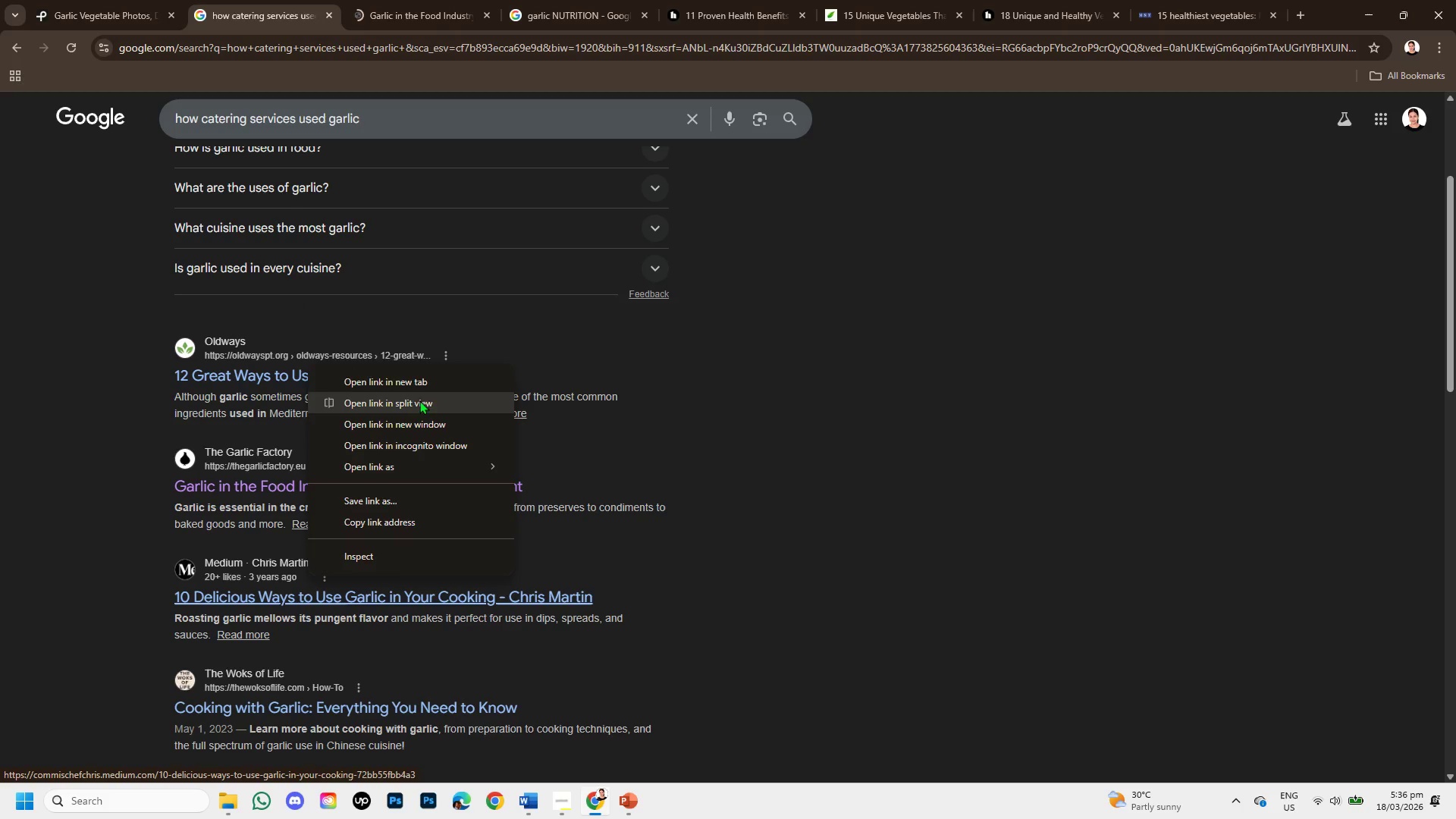 
left_click([422, 385])
 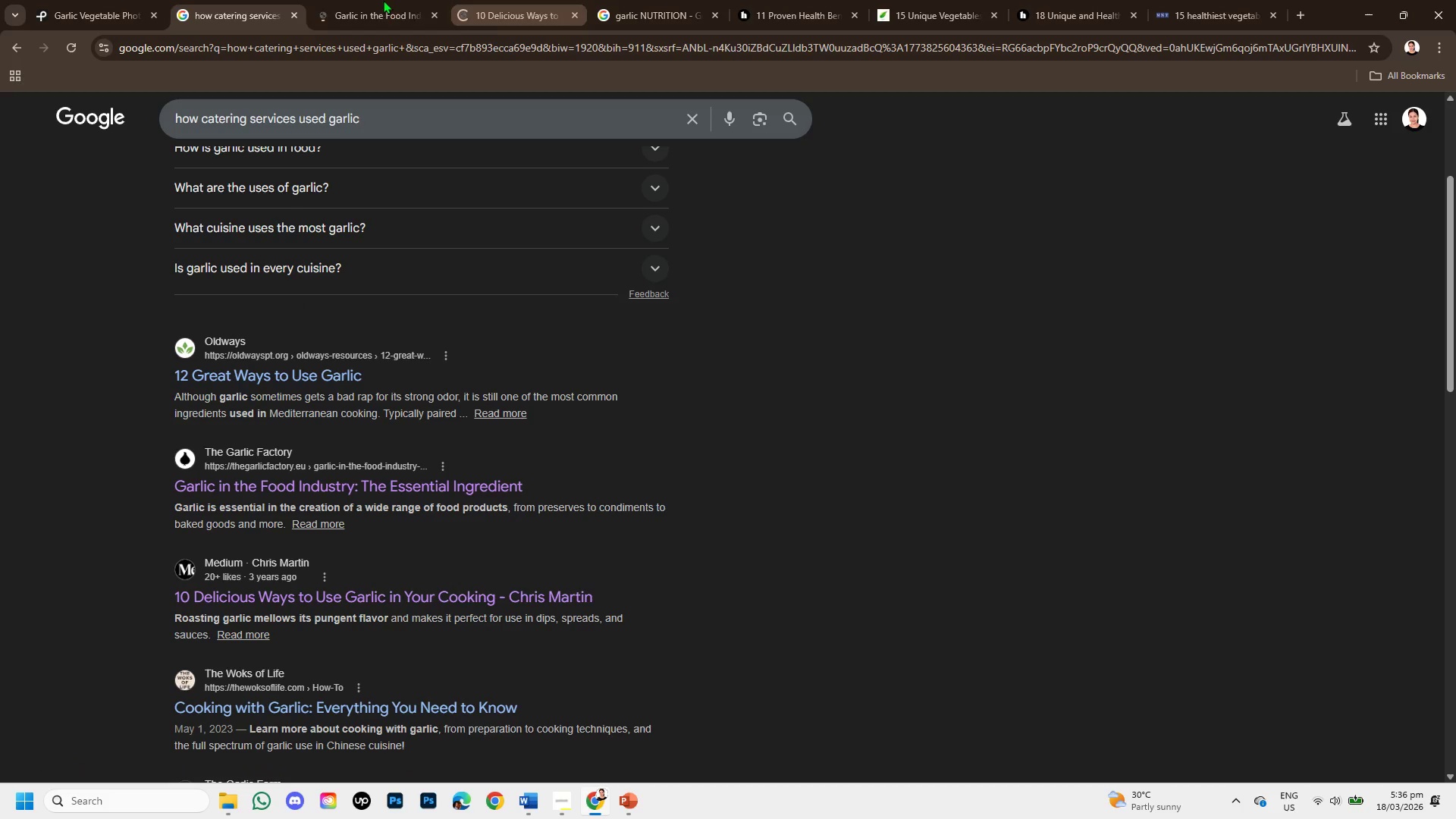 
left_click([347, 0])
 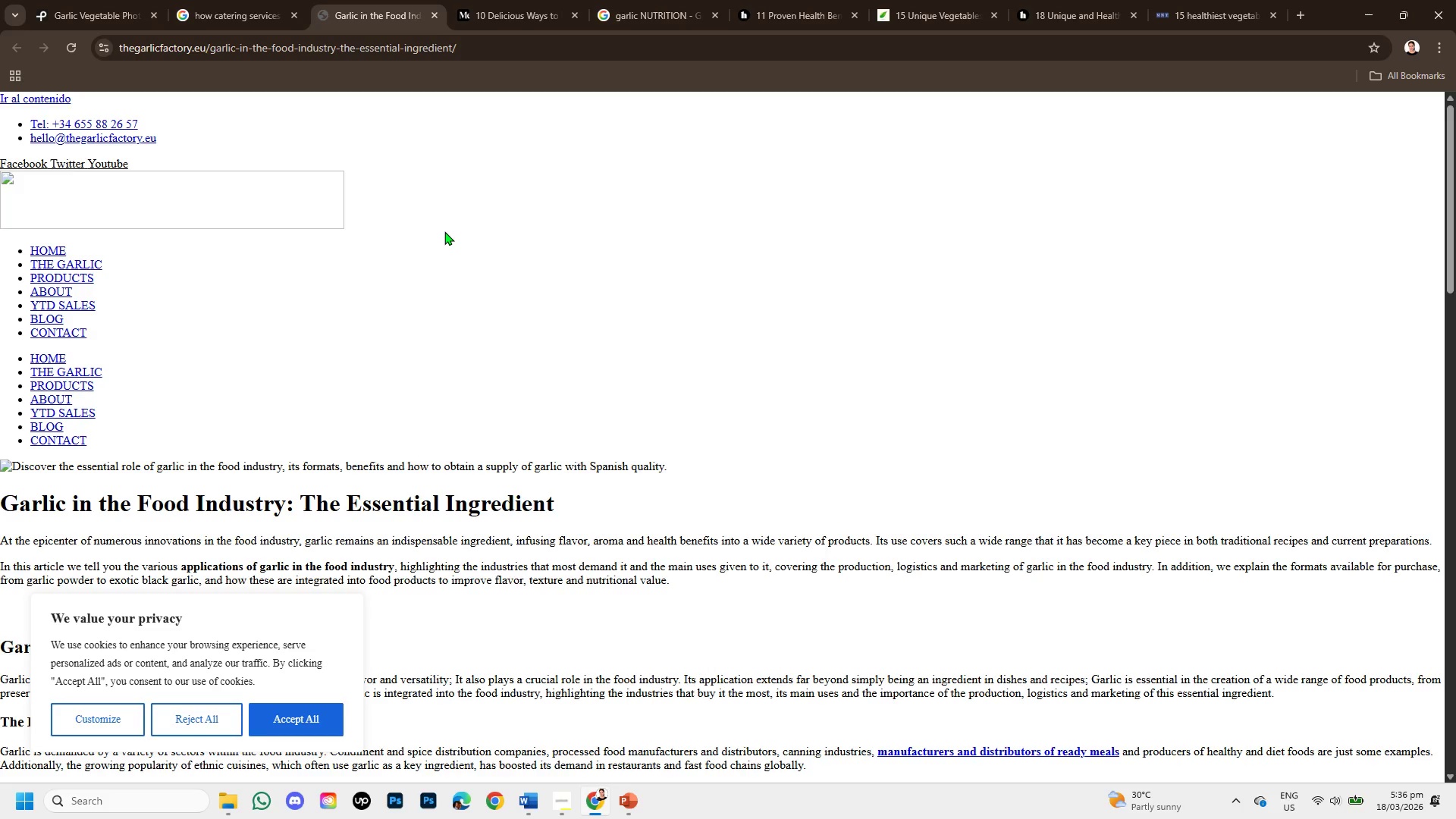 
wait(6.11)
 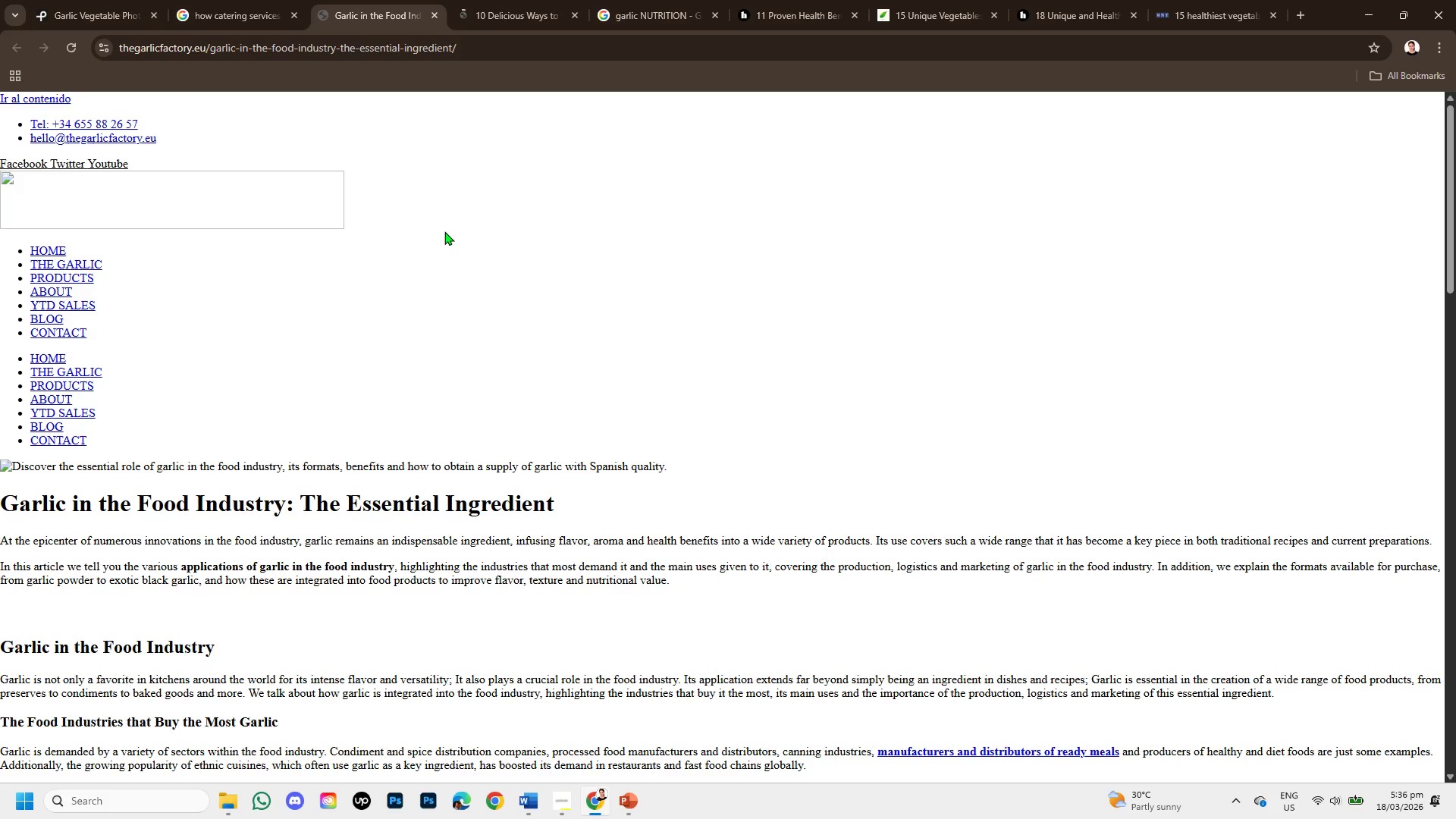 
scroll: coordinate [184, 300], scroll_direction: down, amount: 2.0
 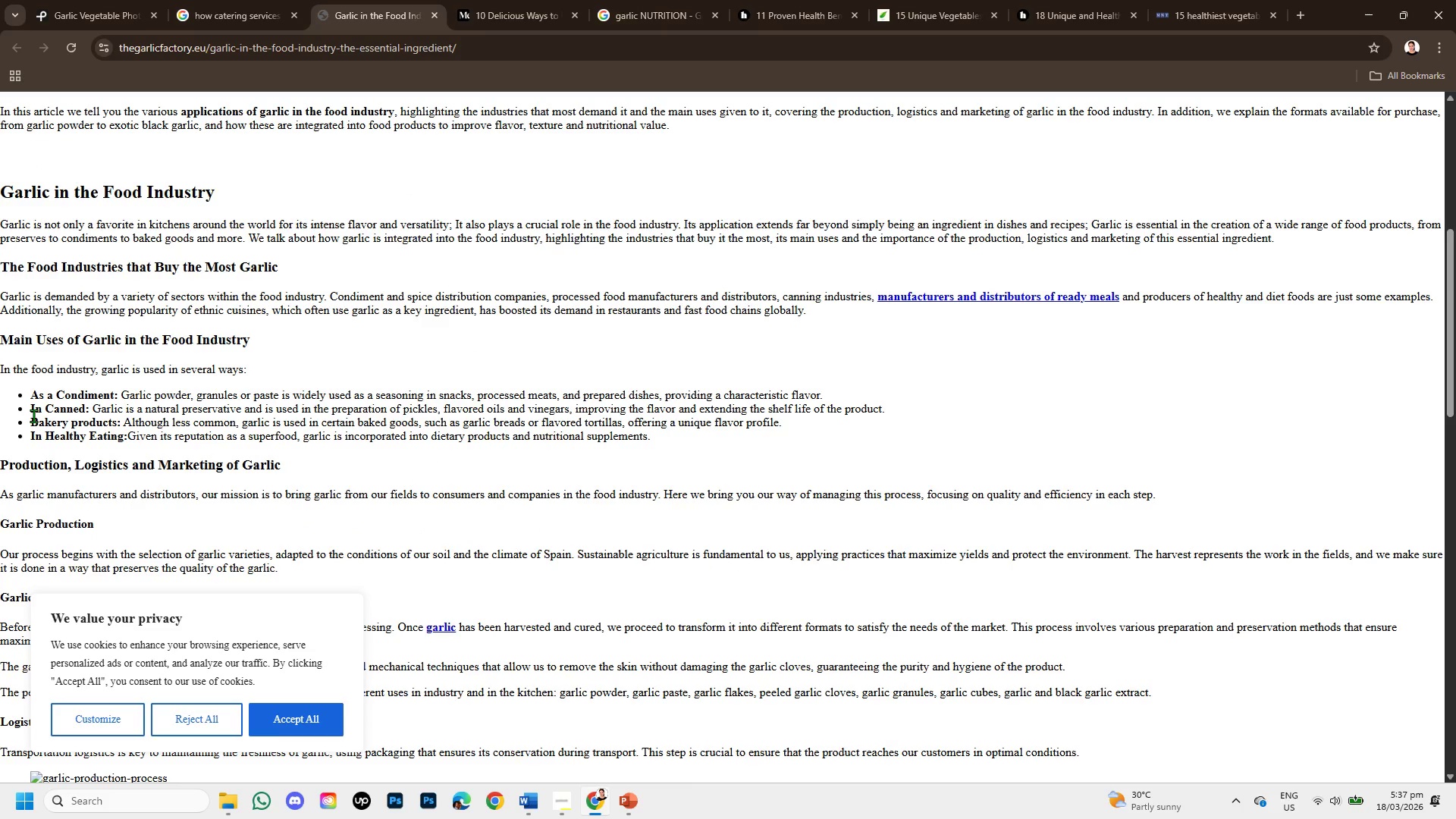 
wait(6.53)
 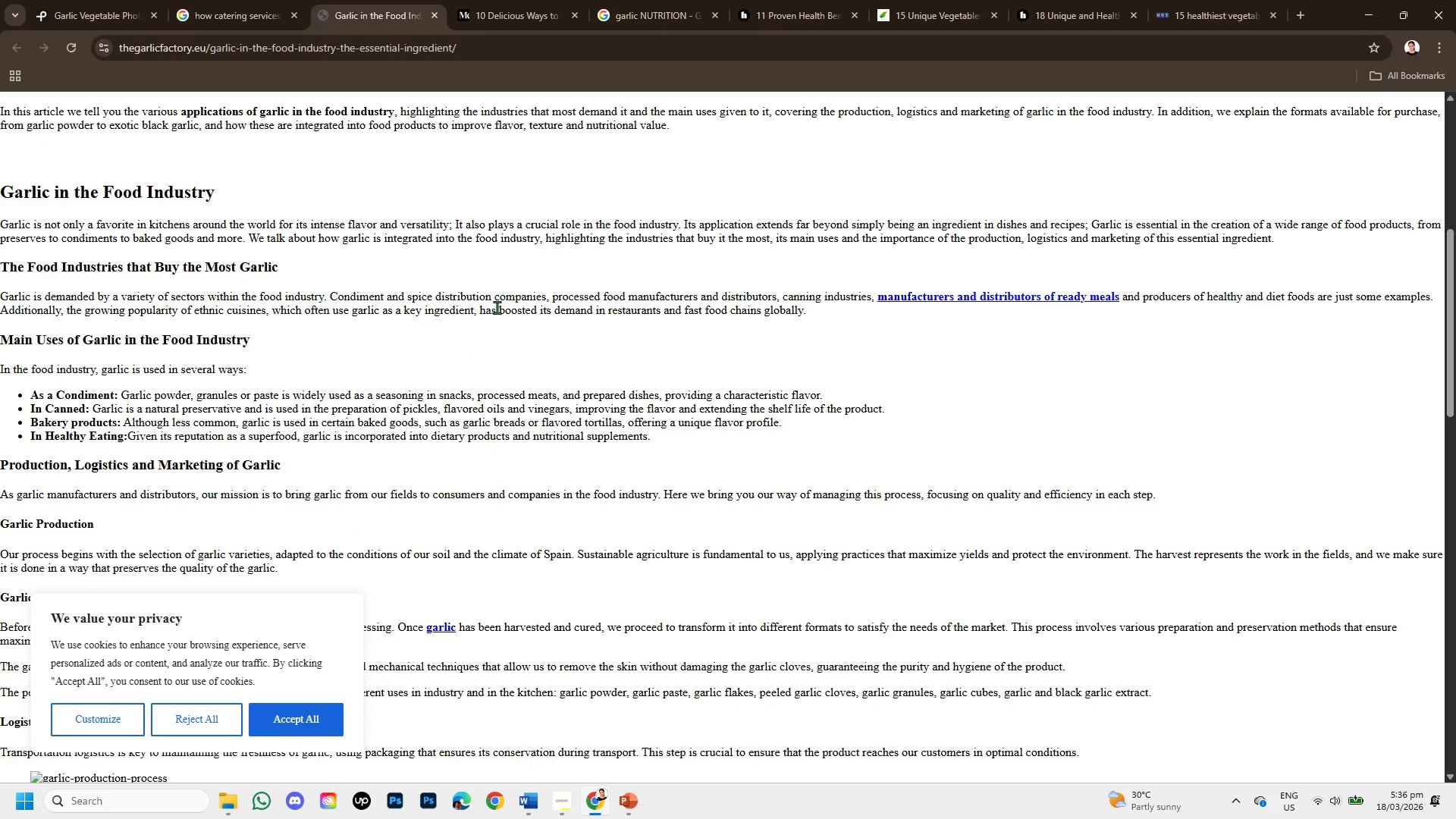 
left_click([440, 15])
 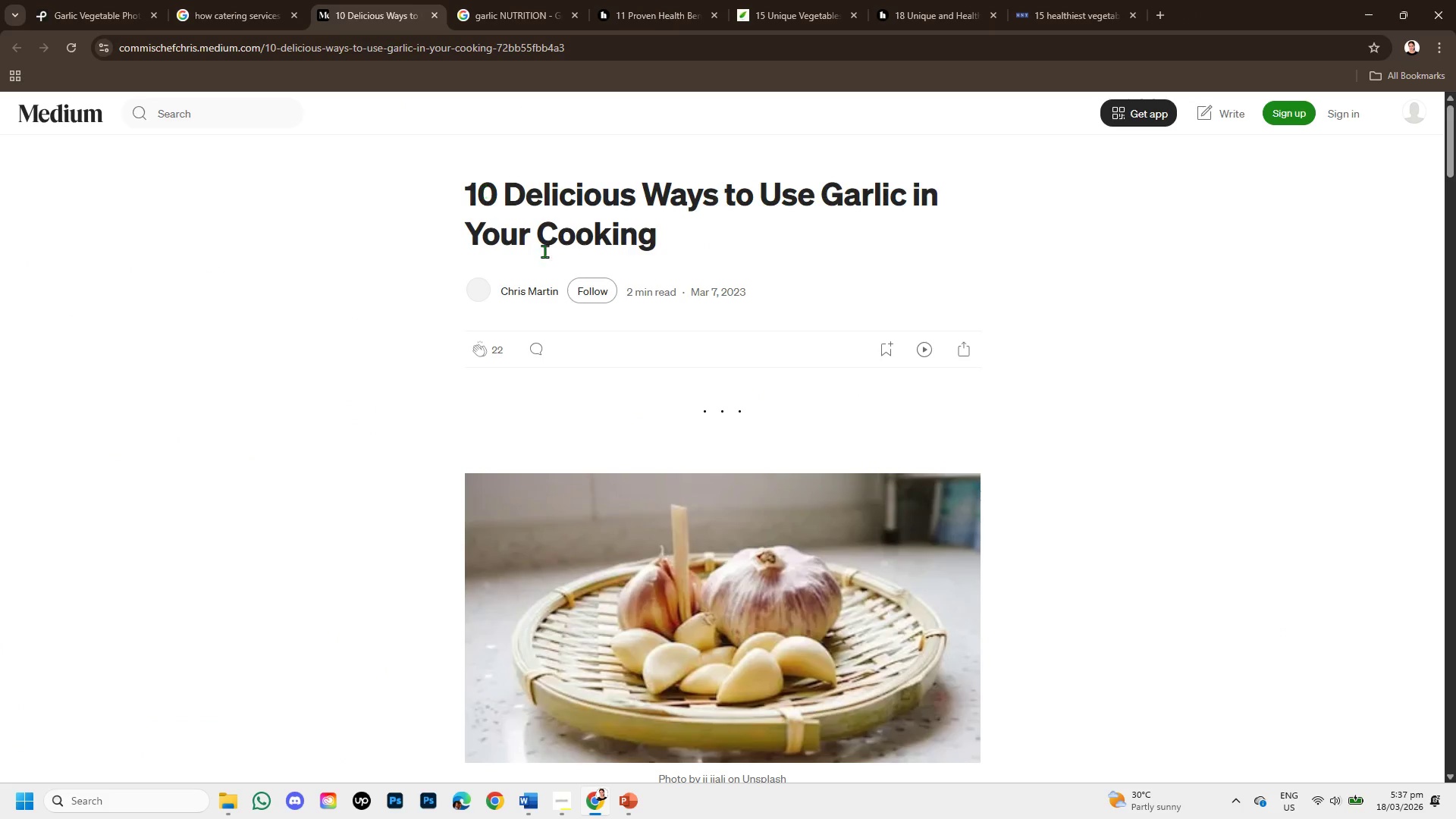 
scroll: coordinate [570, 312], scroll_direction: down, amount: 2.0
 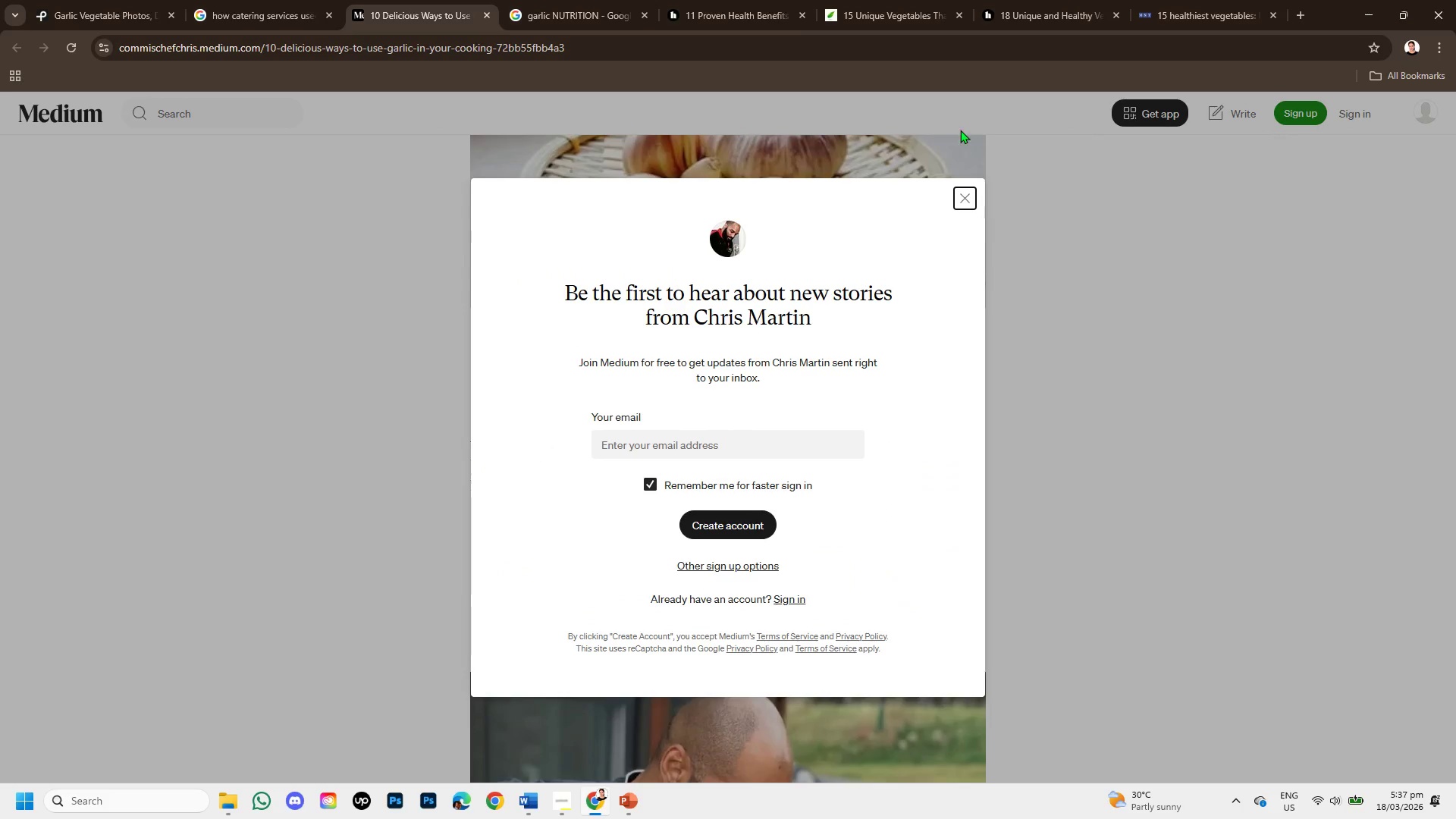 
left_click([967, 199])
 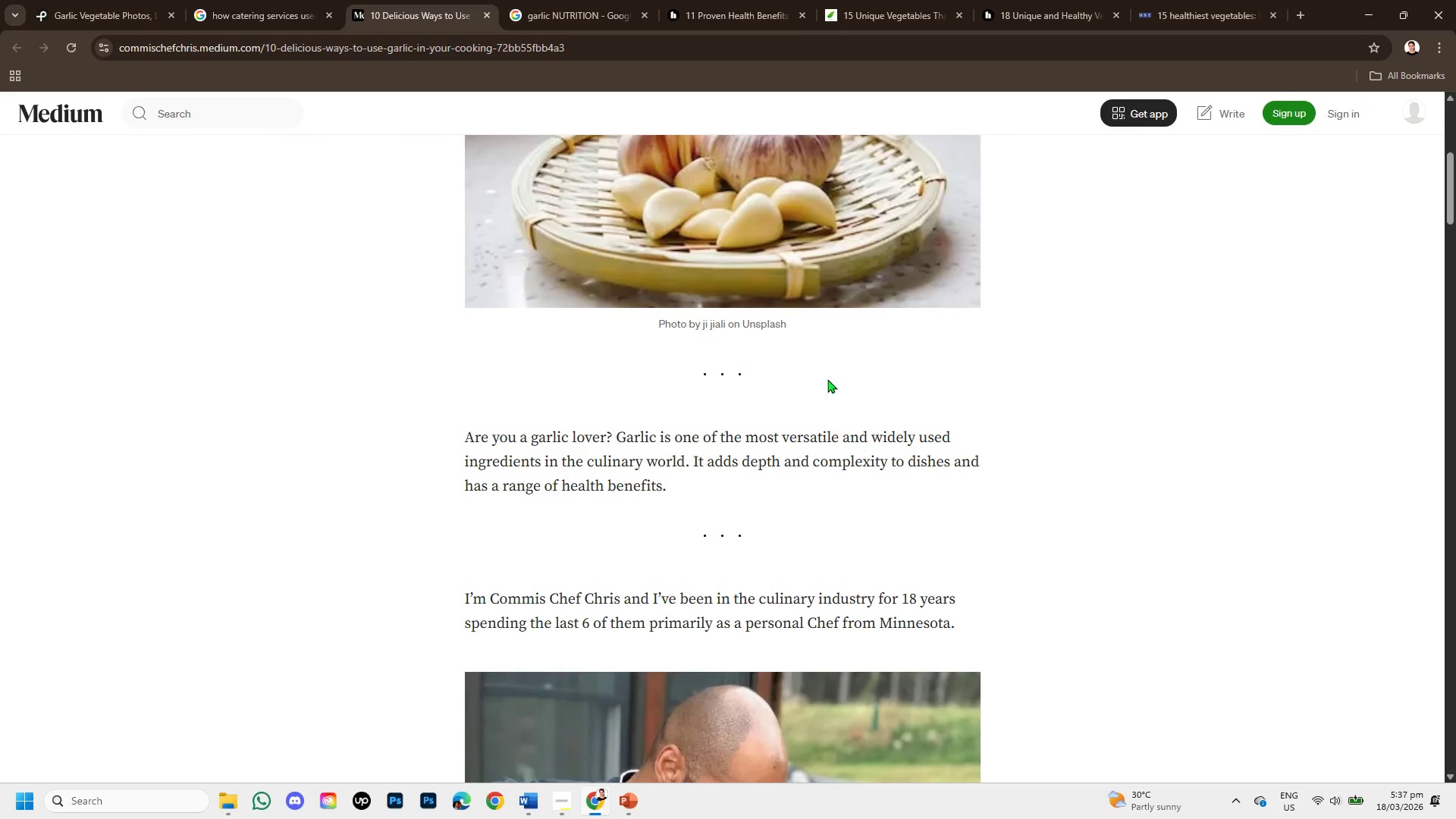 
scroll: coordinate [771, 395], scroll_direction: down, amount: 5.0
 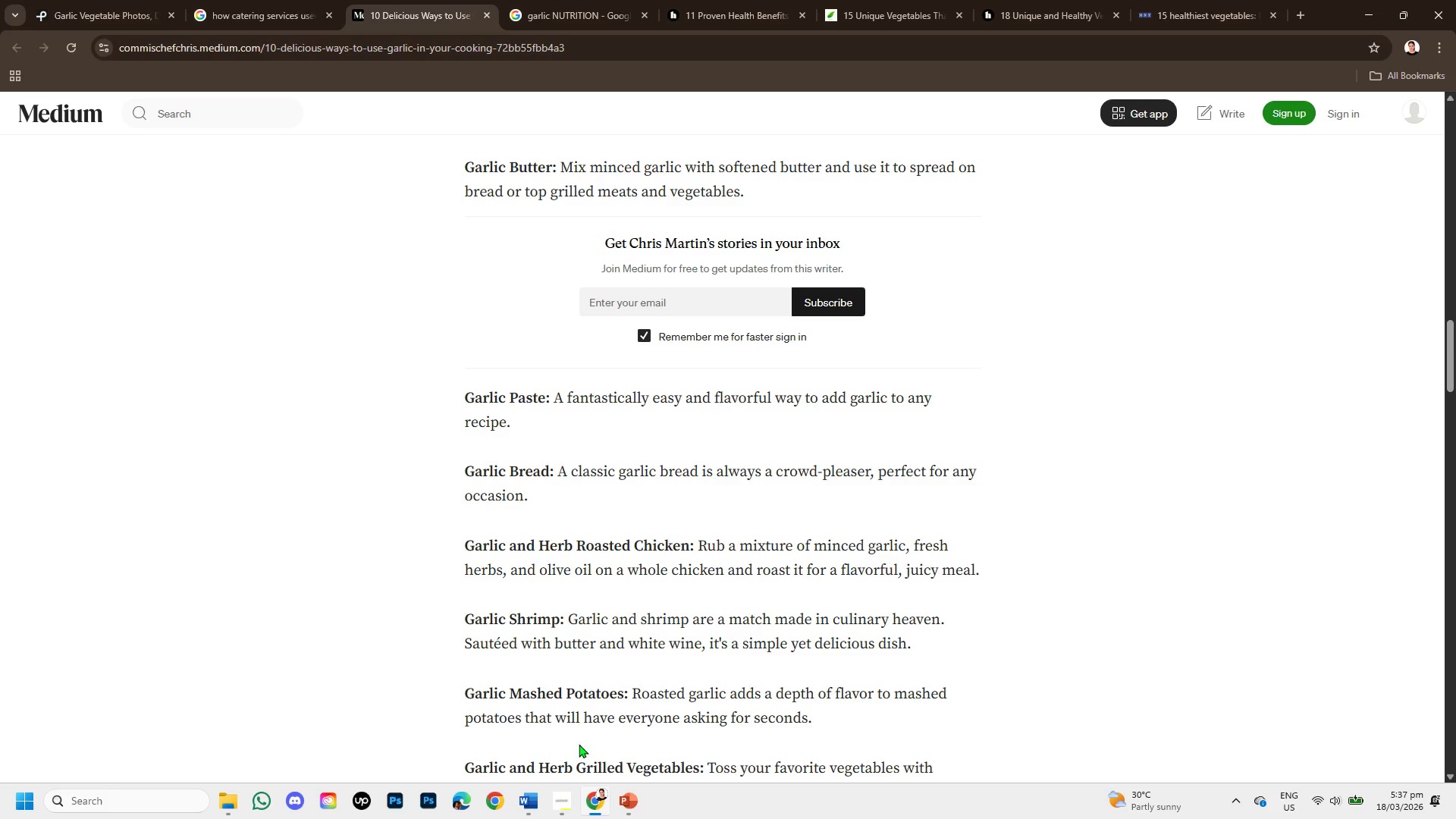 
wait(7.03)
 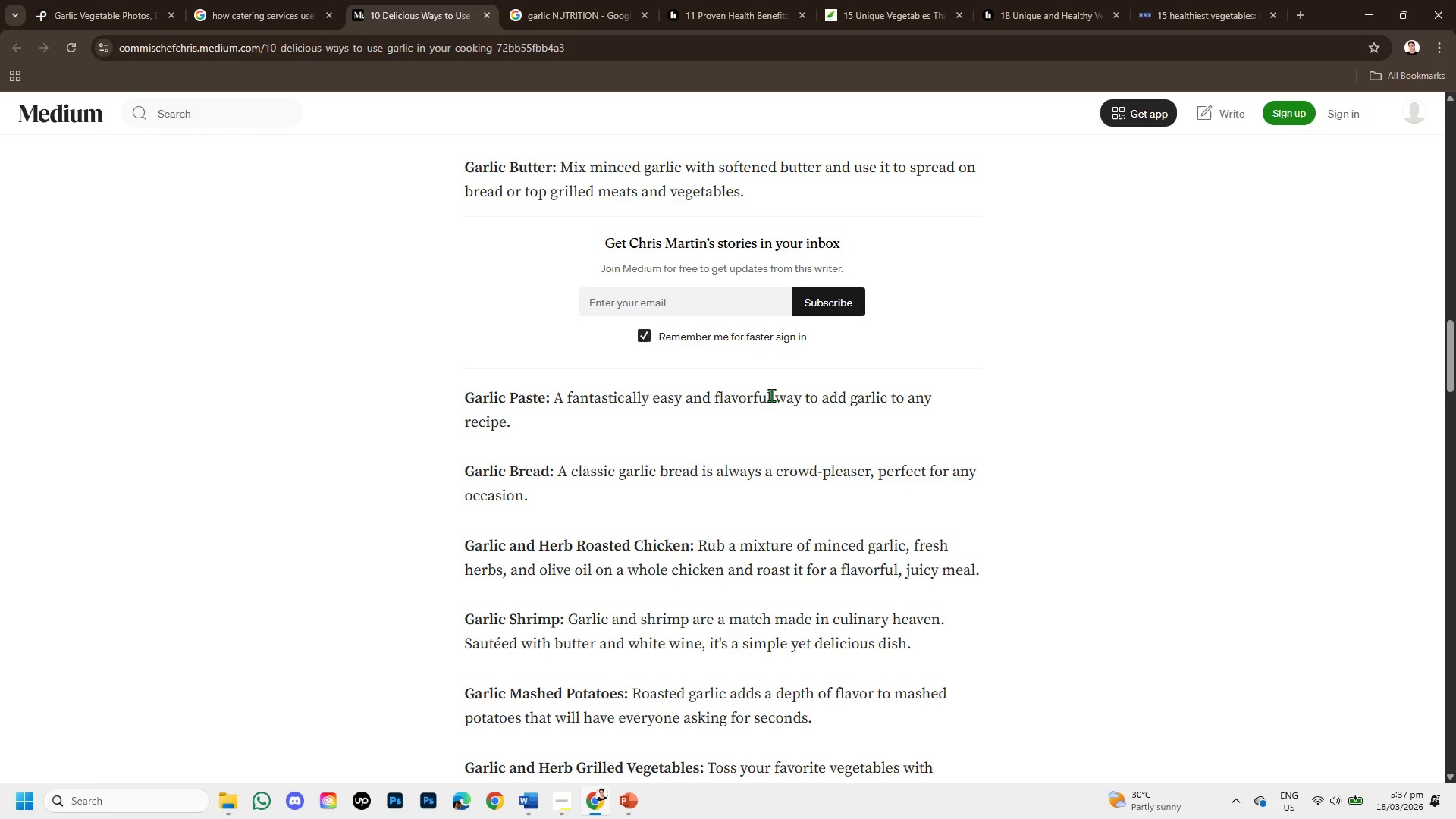 
left_click([618, 796])
 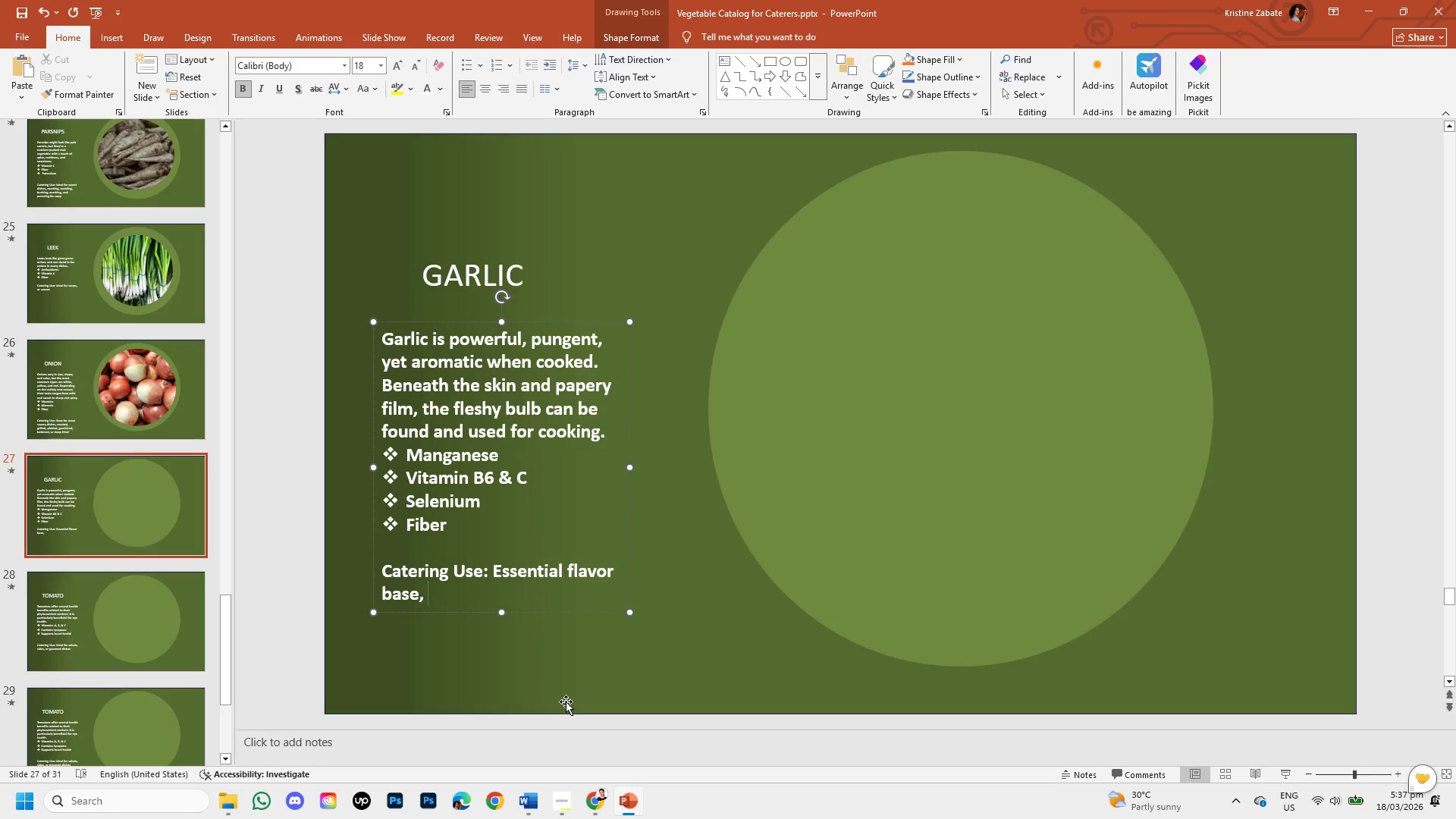 
type(paste, )
 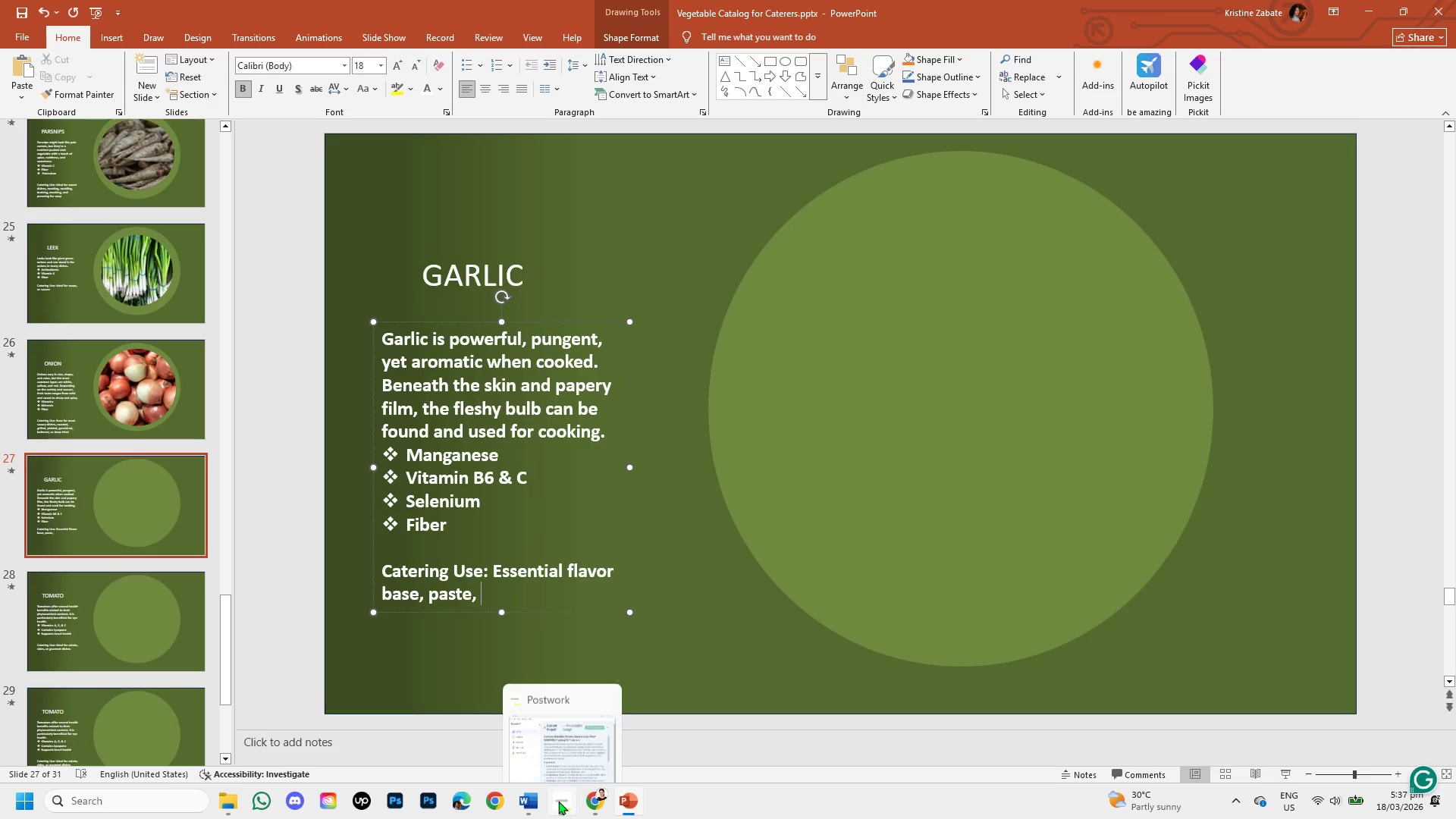 
left_click([587, 800])
 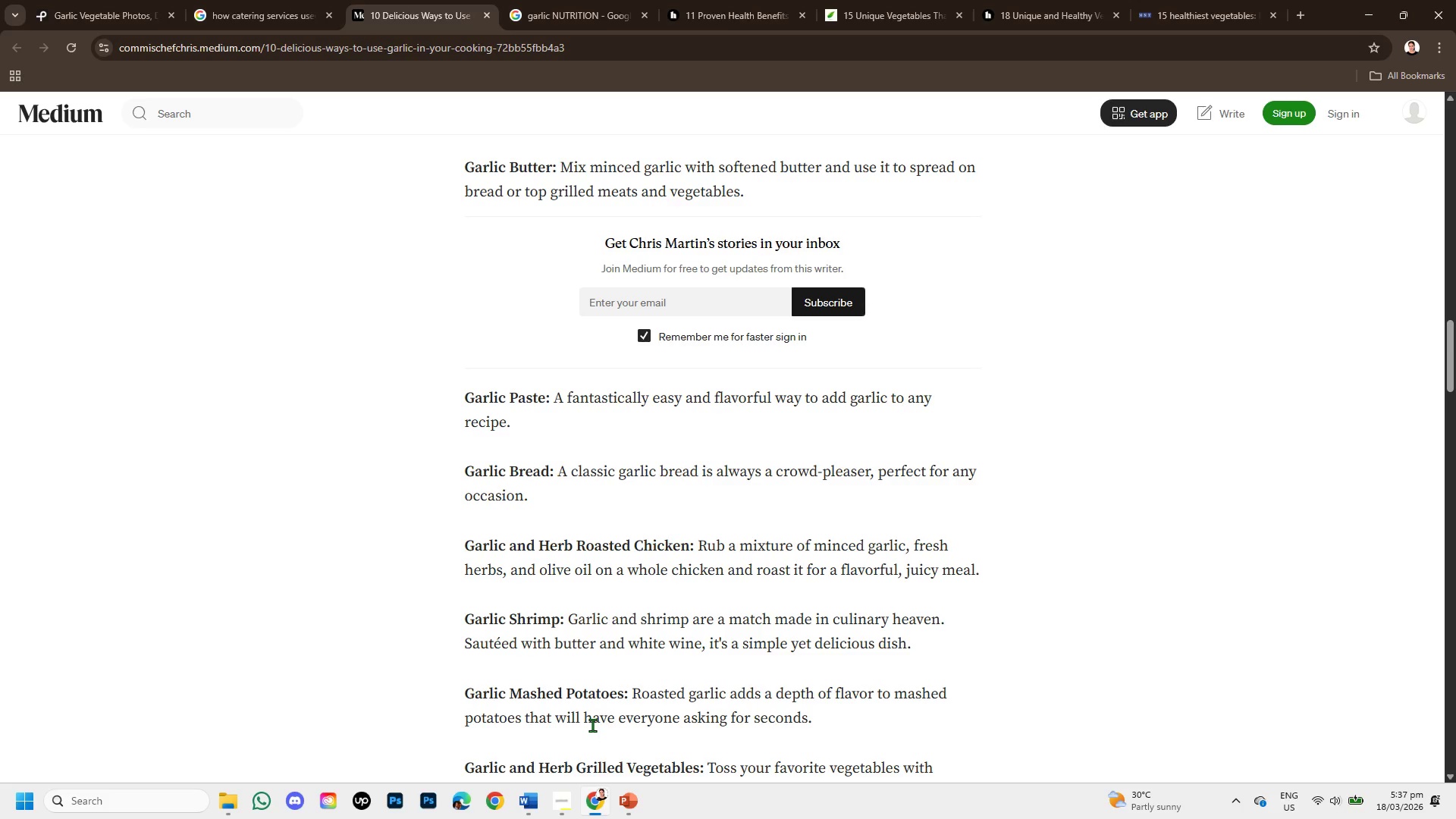 
scroll: coordinate [618, 681], scroll_direction: down, amount: 3.0
 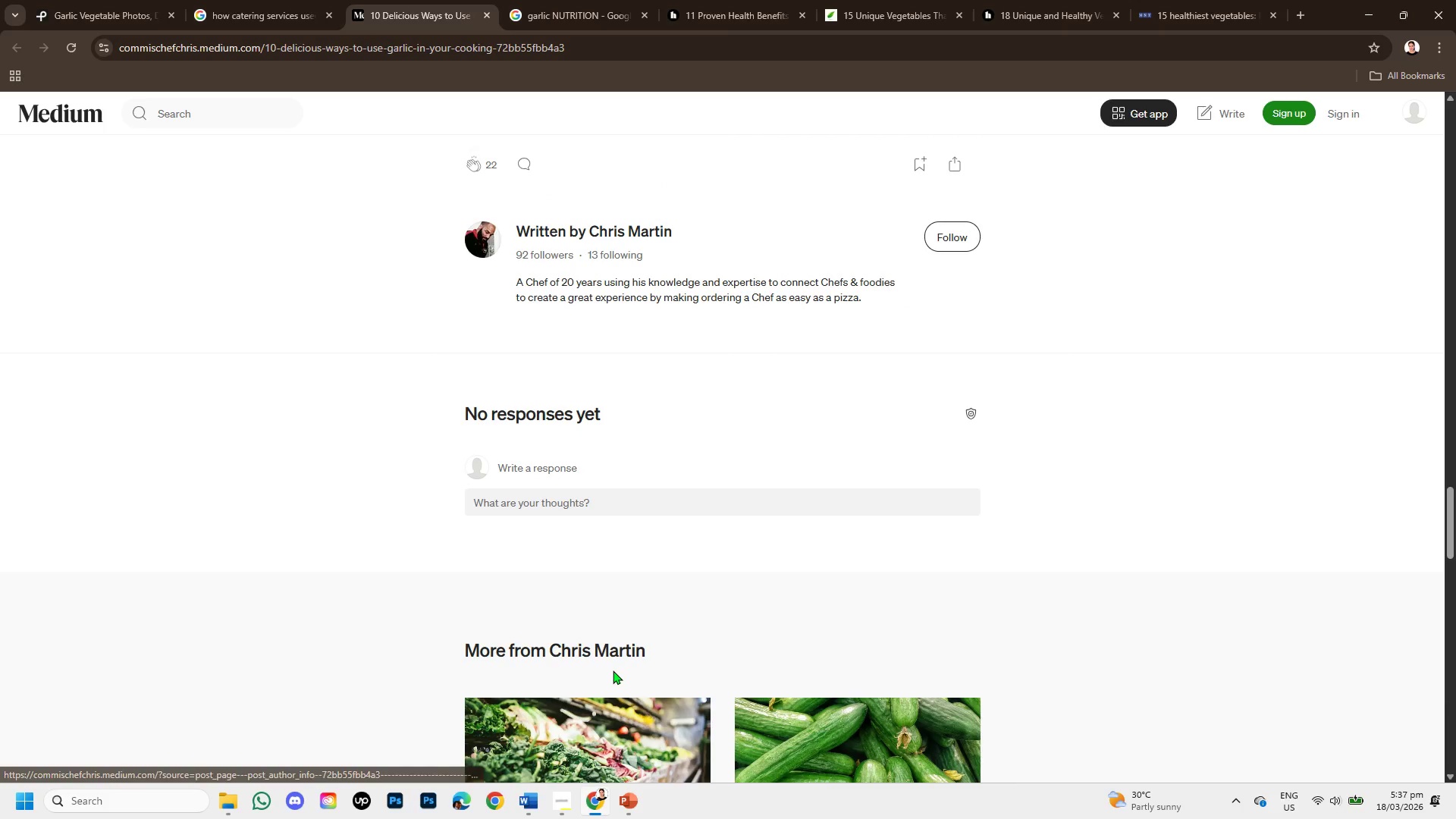 
scroll: coordinate [598, 635], scroll_direction: up, amount: 6.0
 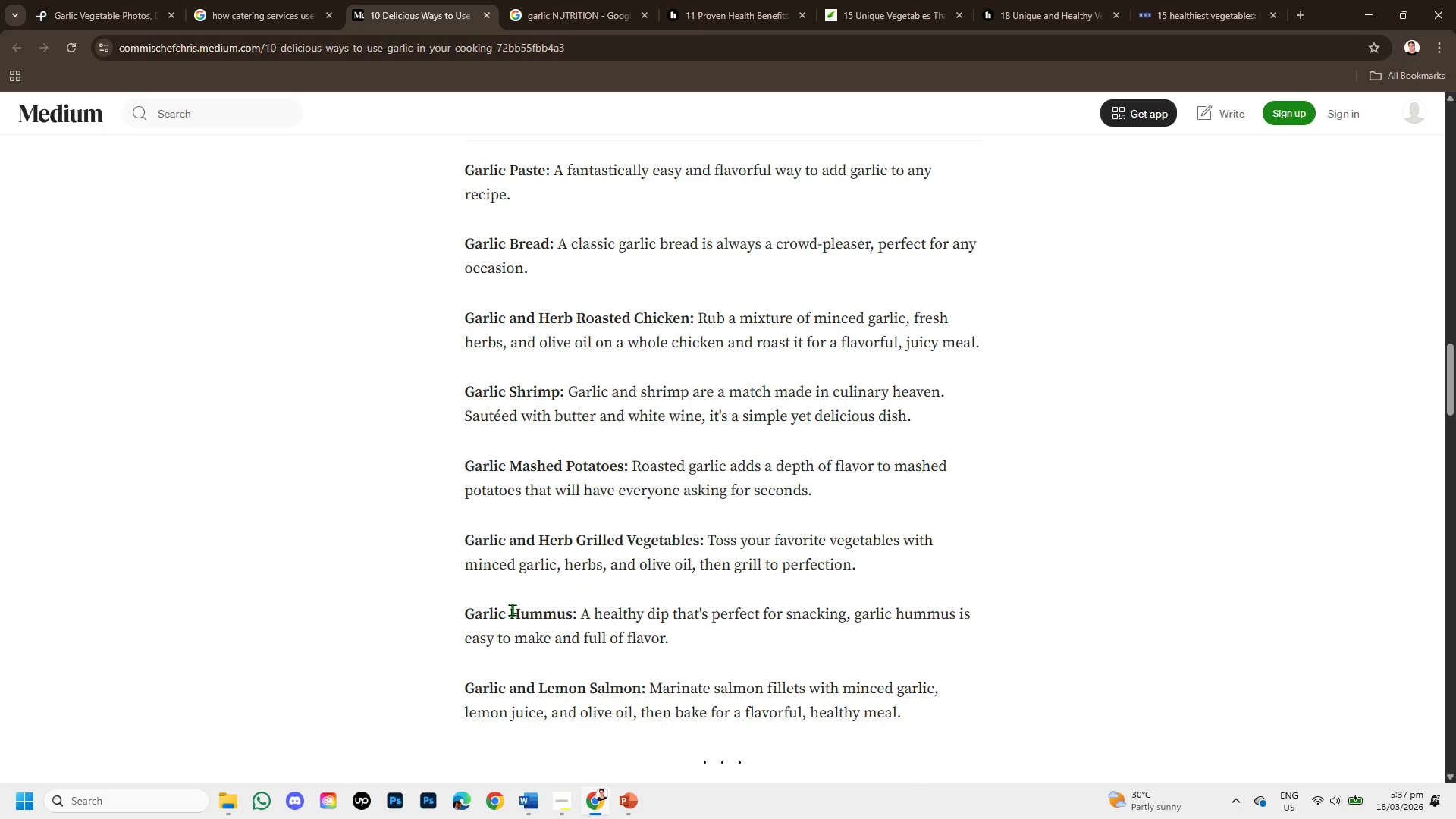 
left_click_drag(start_coordinate=[509, 610], to_coordinate=[573, 617])
 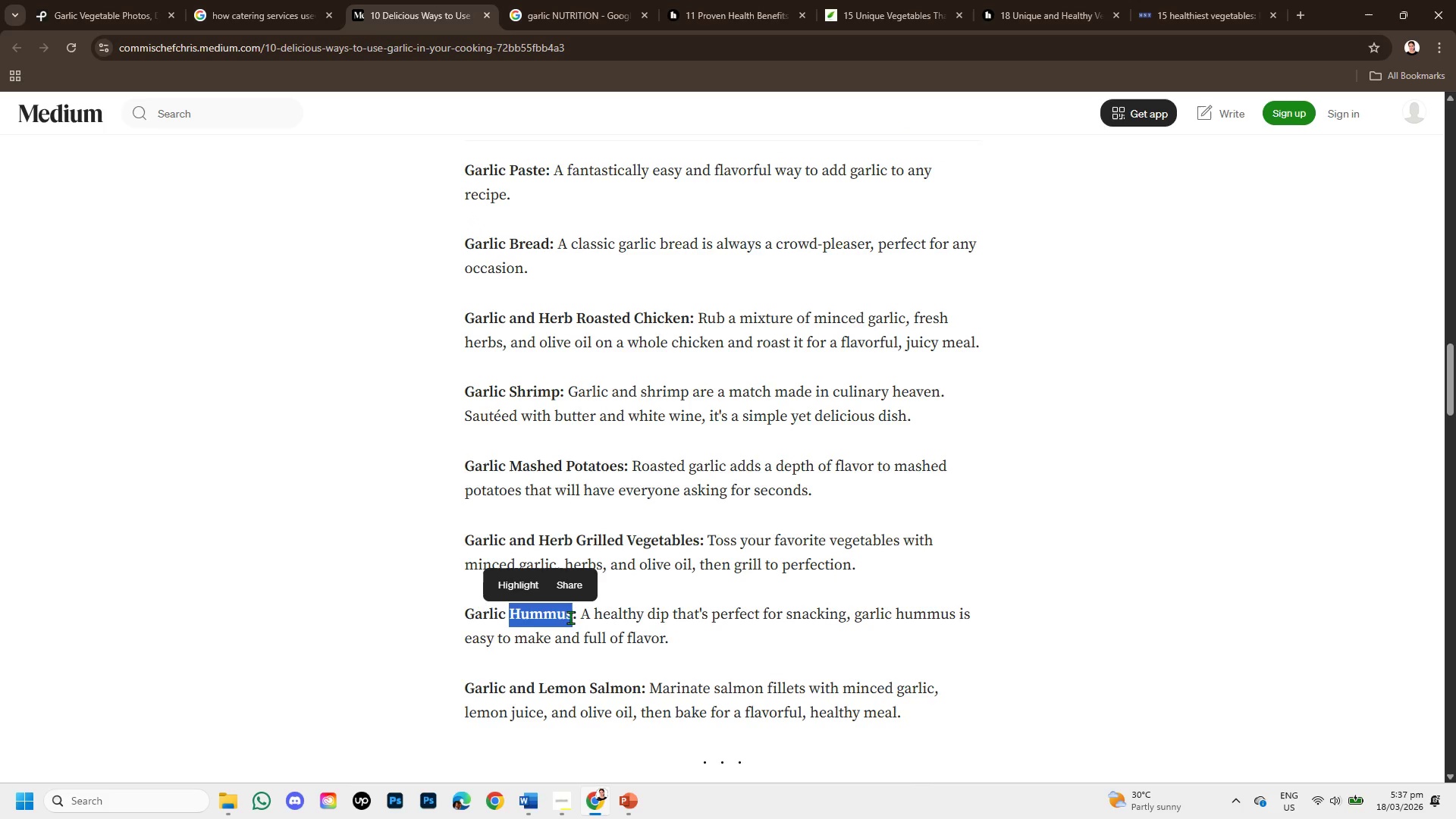 
hold_key(key=ControlLeft, duration=1.09)
 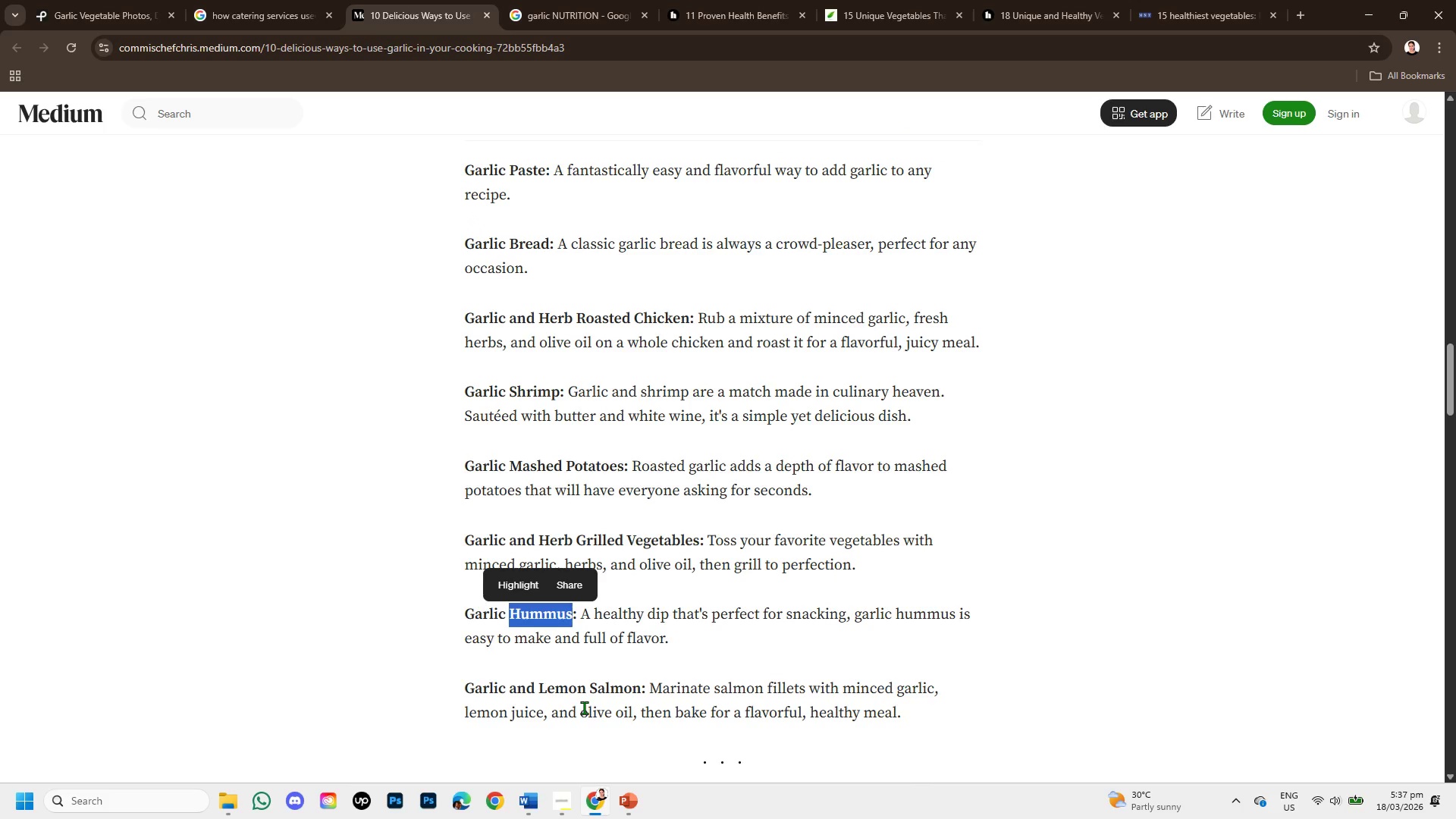 
hold_key(key=C, duration=0.34)
 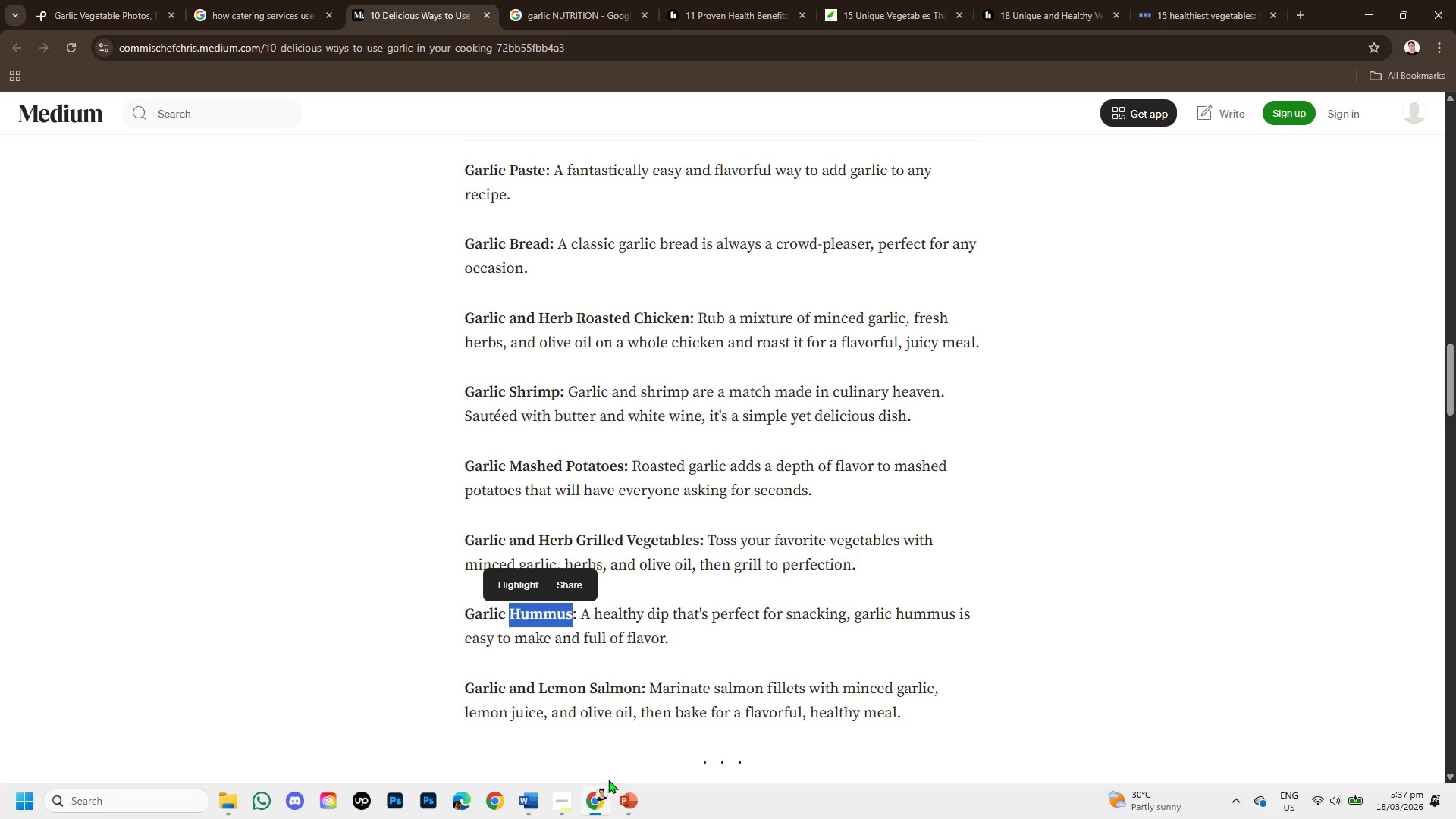 
left_click([621, 793])
 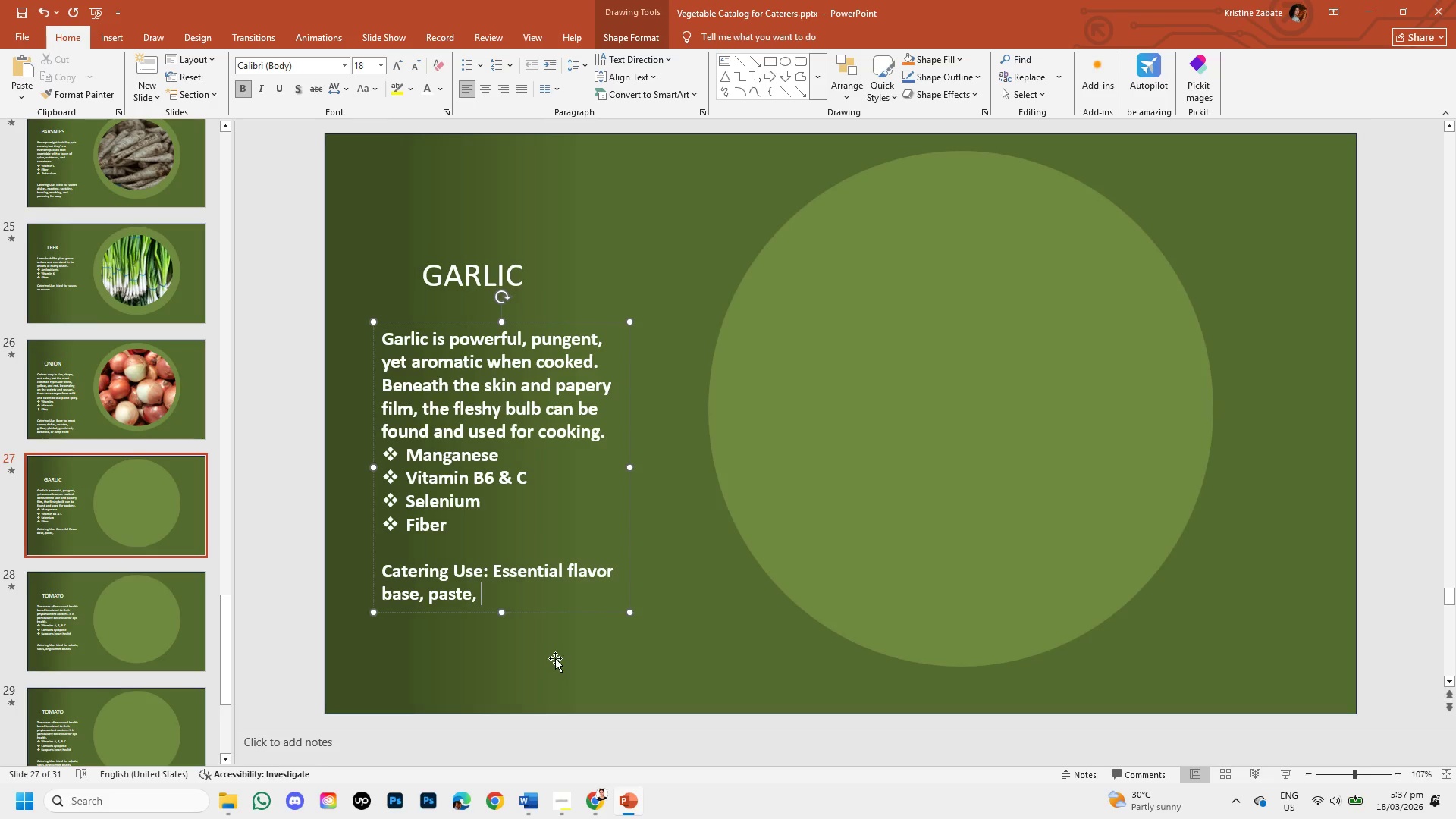 
key(Control+V)
 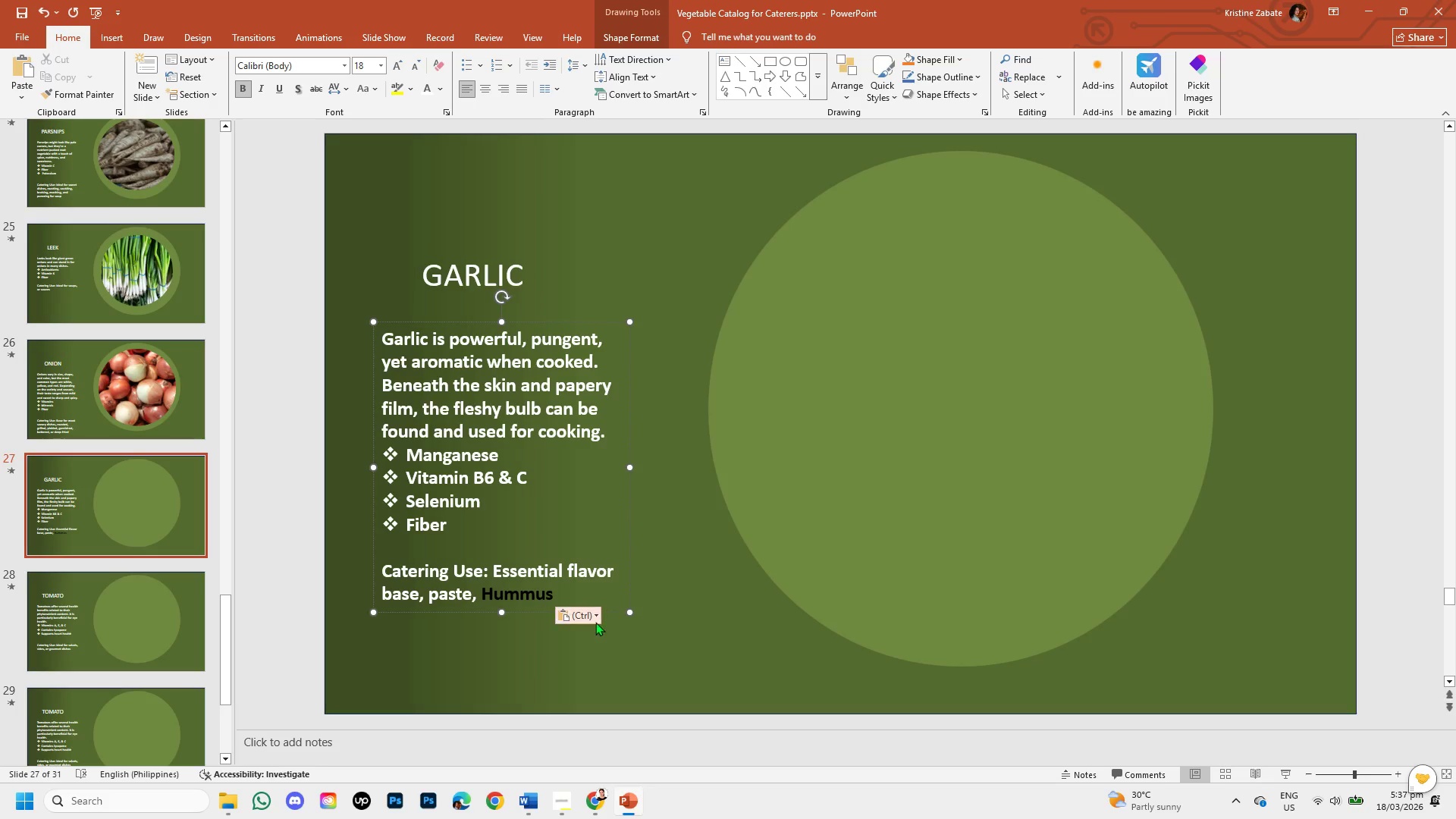 
left_click([595, 621])
 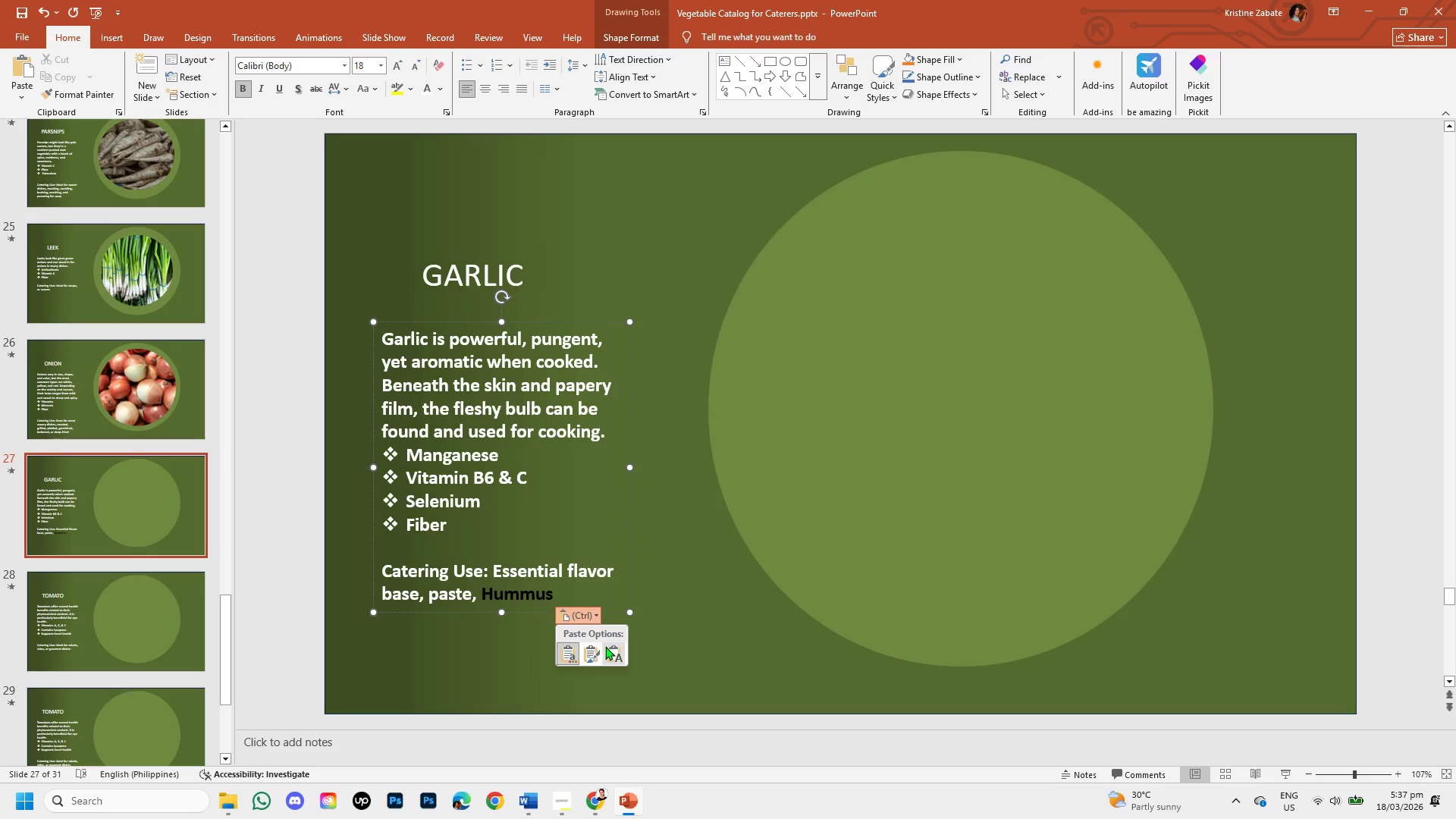 
left_click([612, 652])
 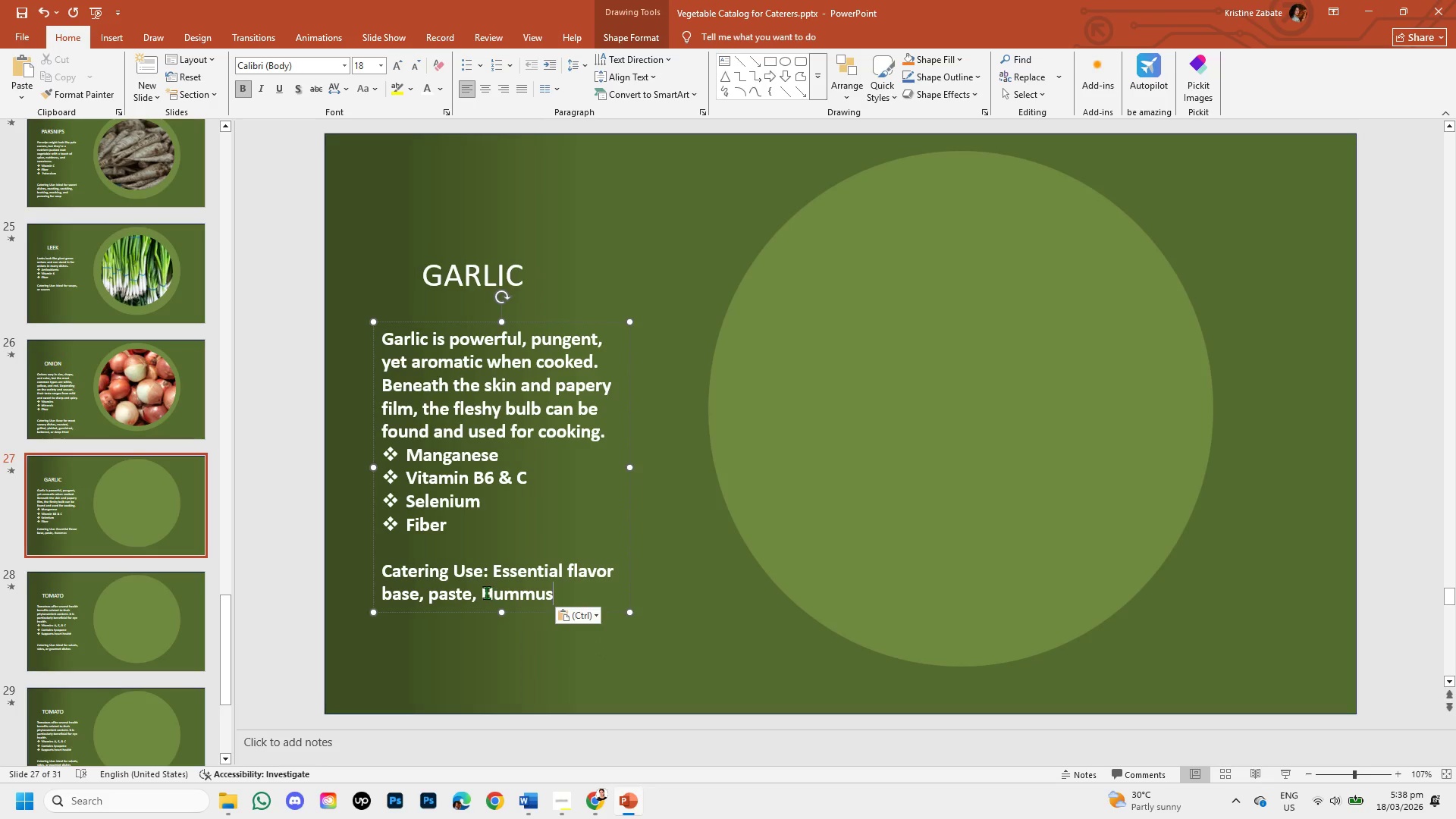 
left_click([486, 592])
 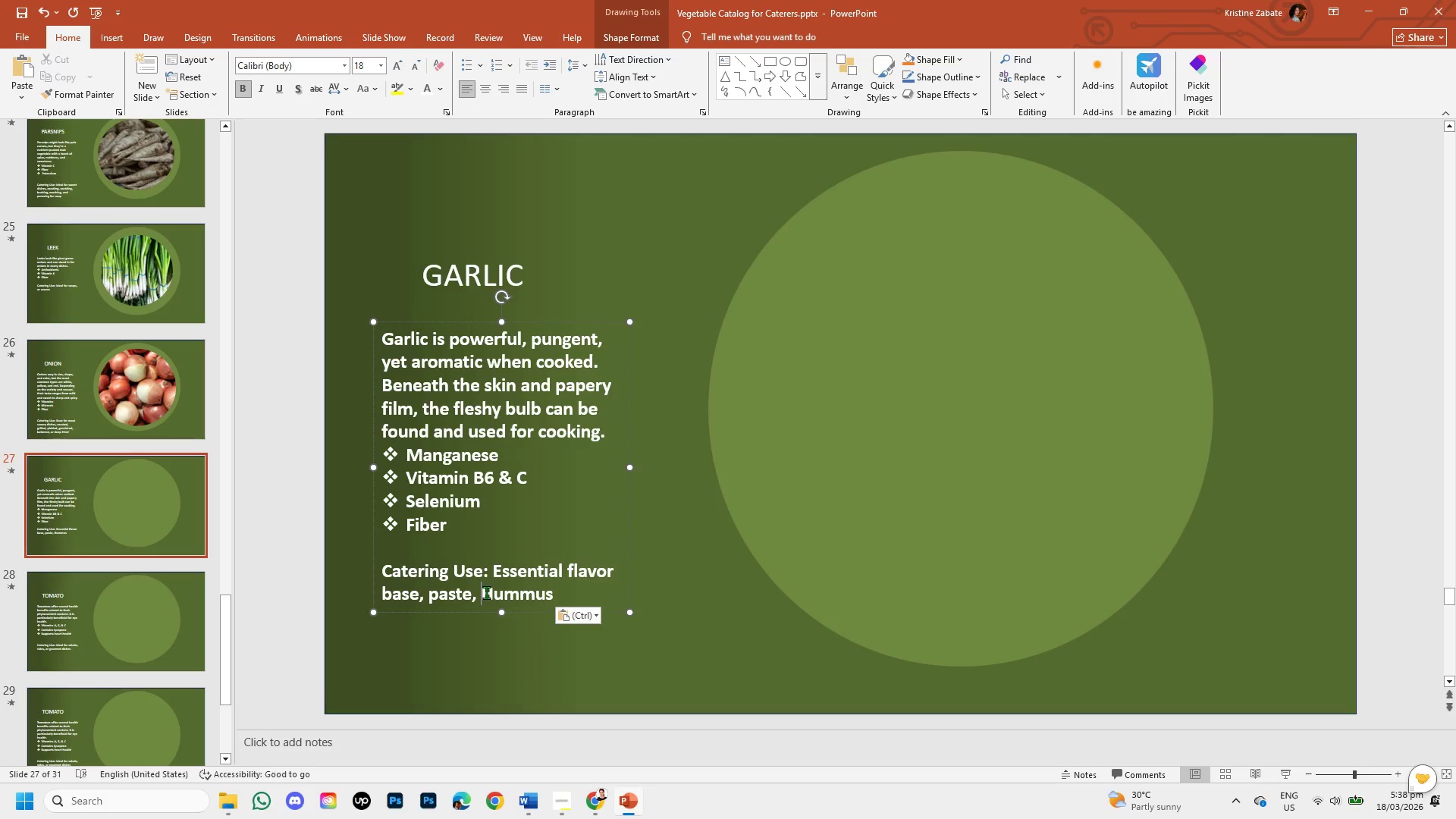 
type(or )
 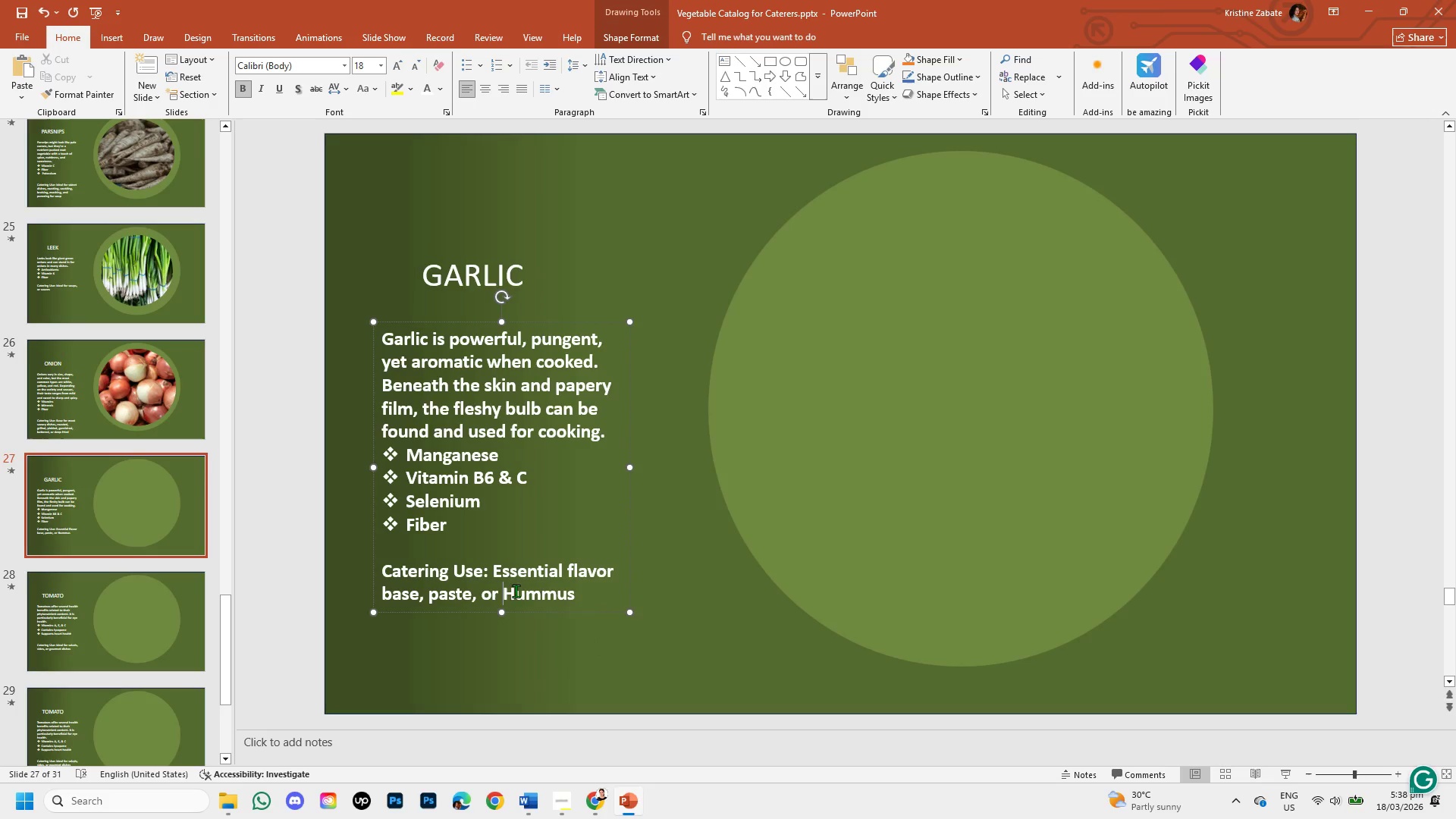 
left_click([519, 592])
 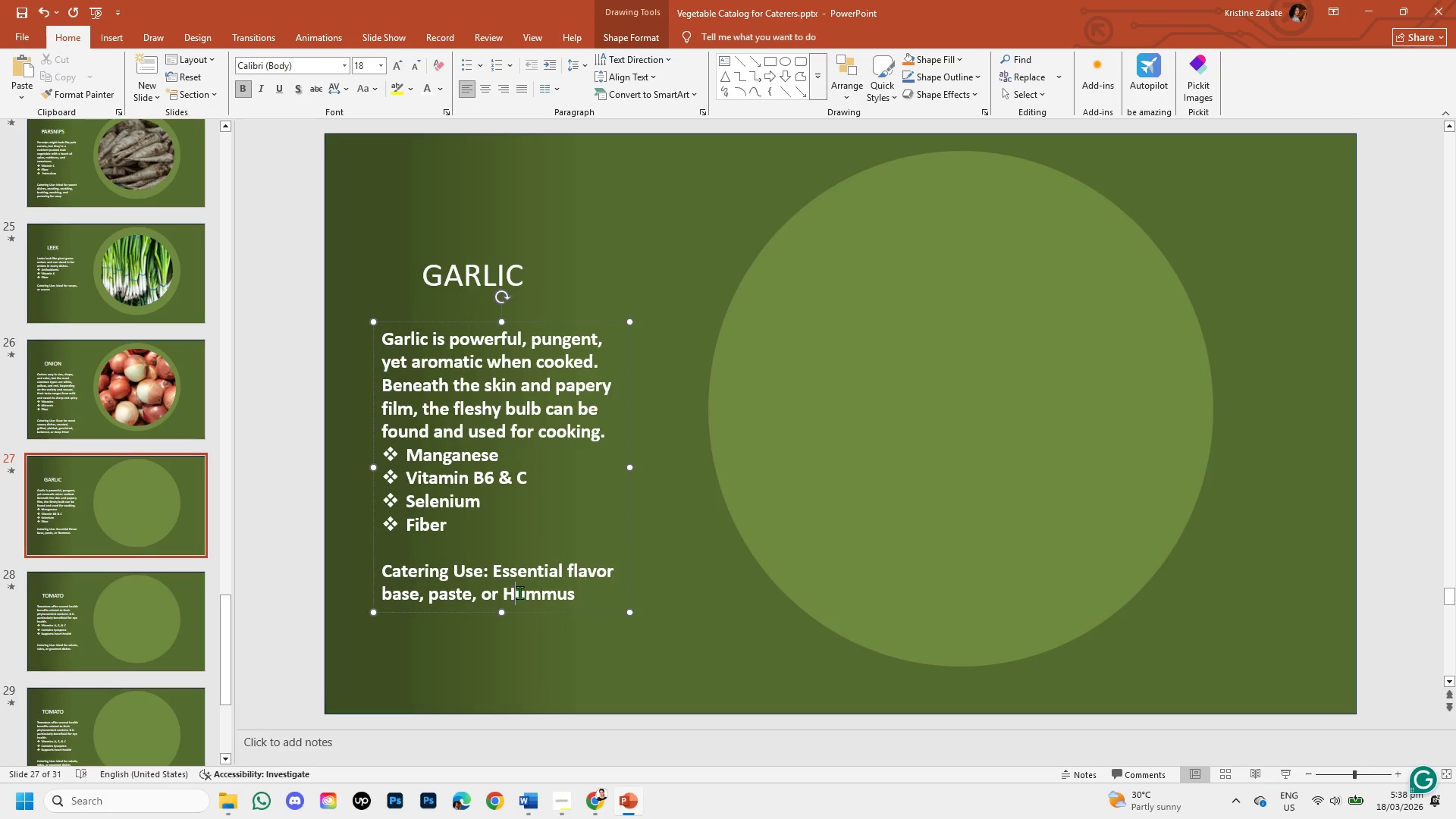 
key(Backspace)
 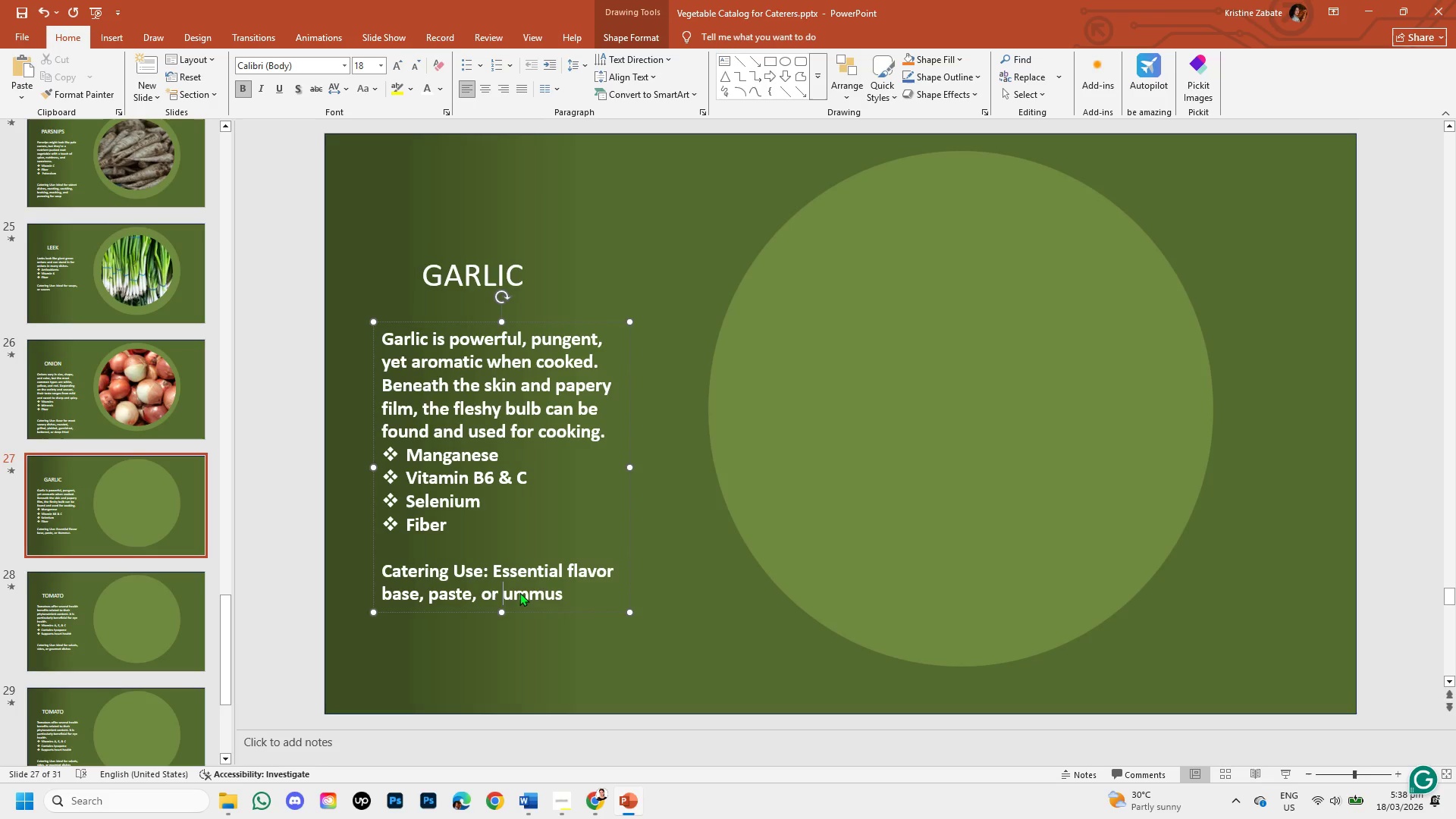 
key(H)
 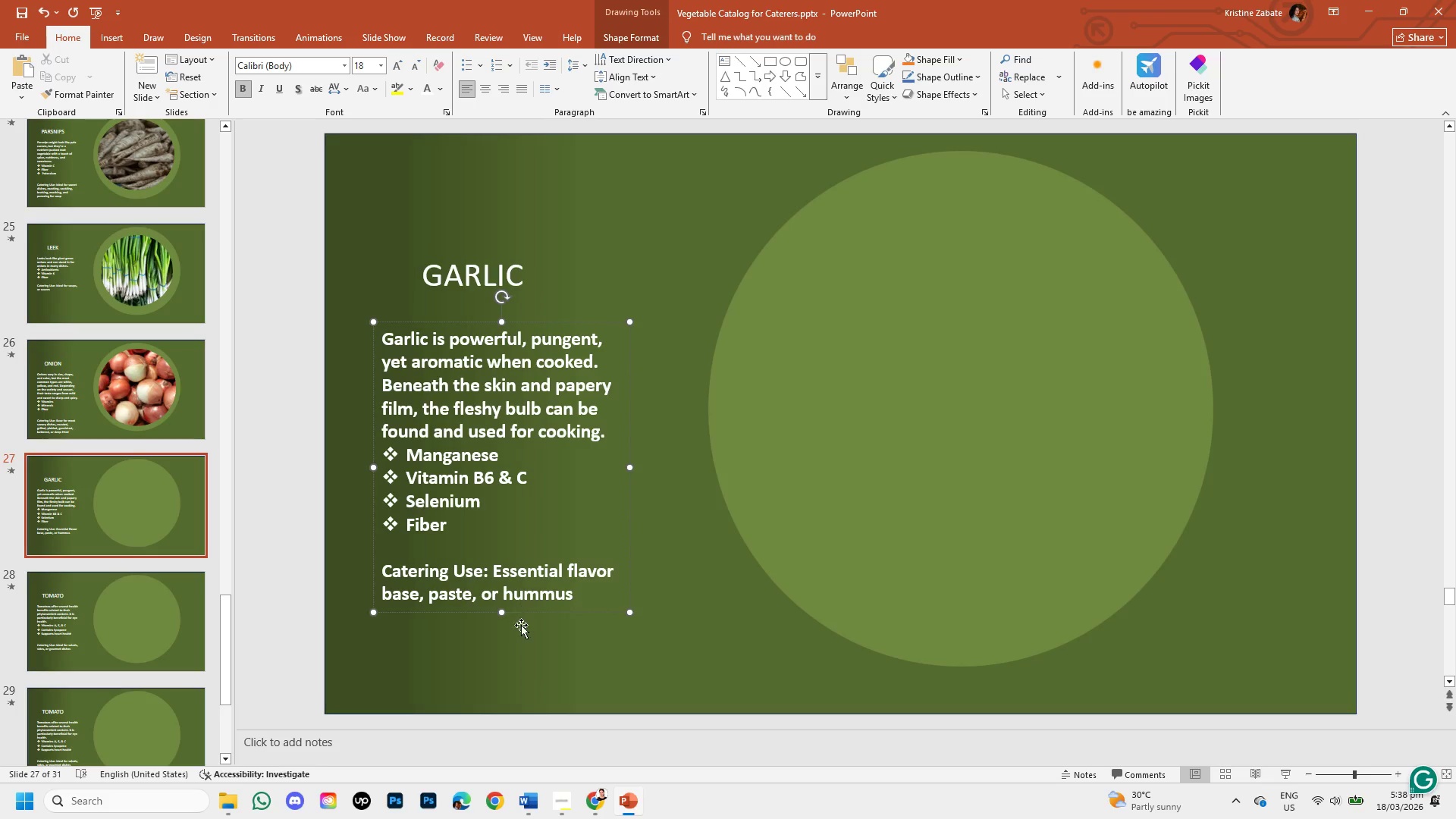 
left_click([527, 635])
 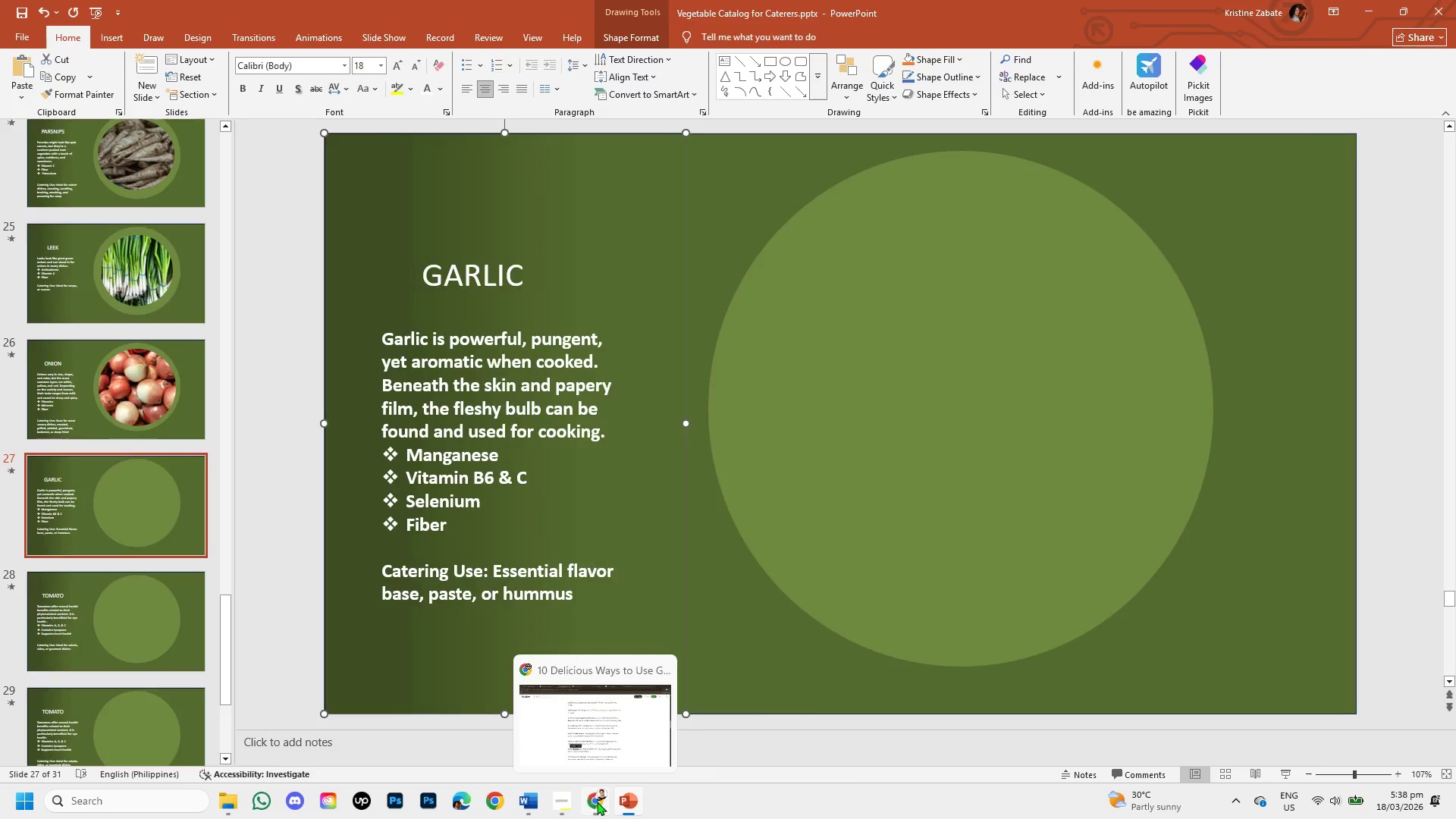 
left_click([105, 0])
 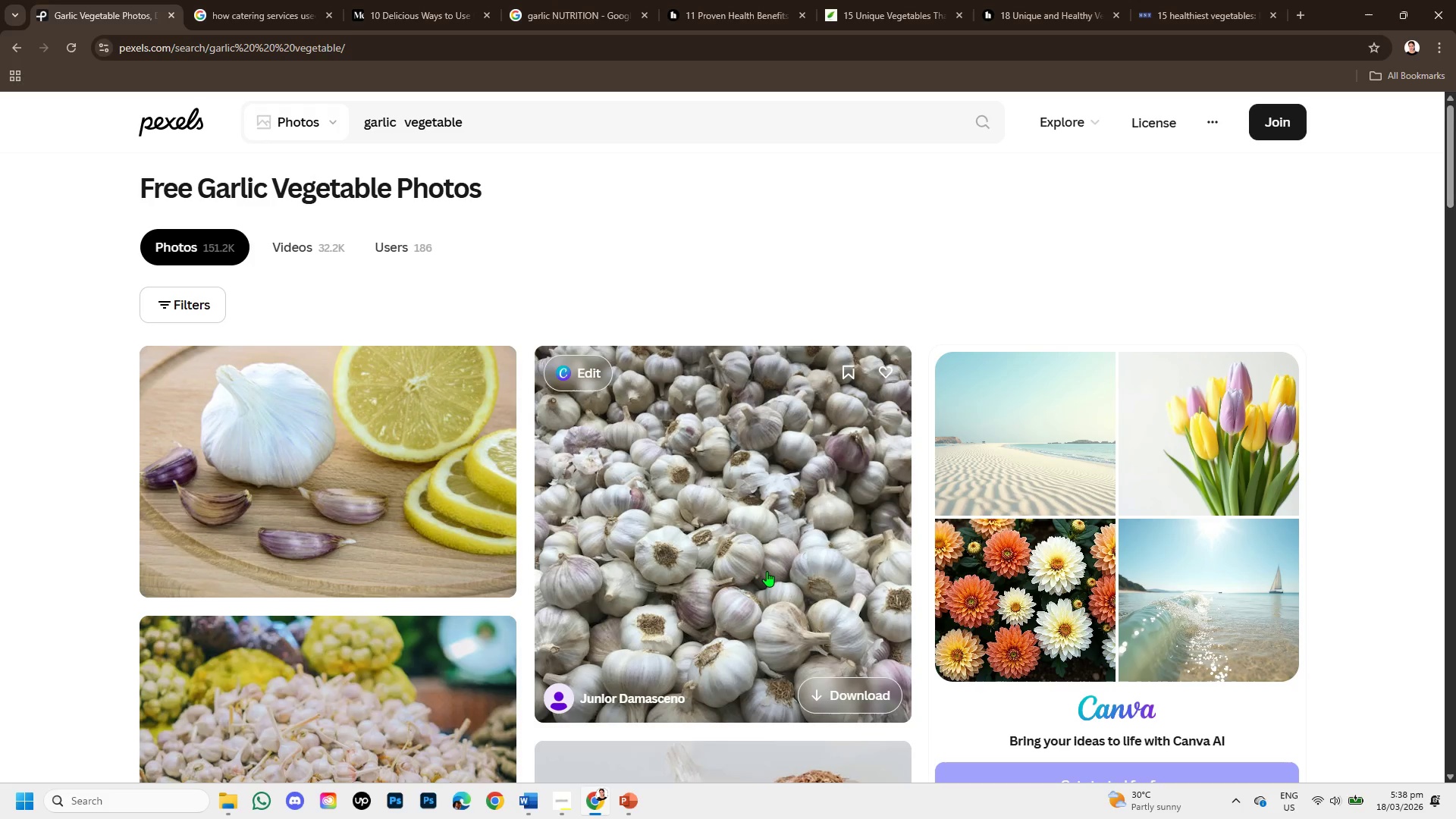 
scroll: coordinate [681, 535], scroll_direction: down, amount: 1.0
 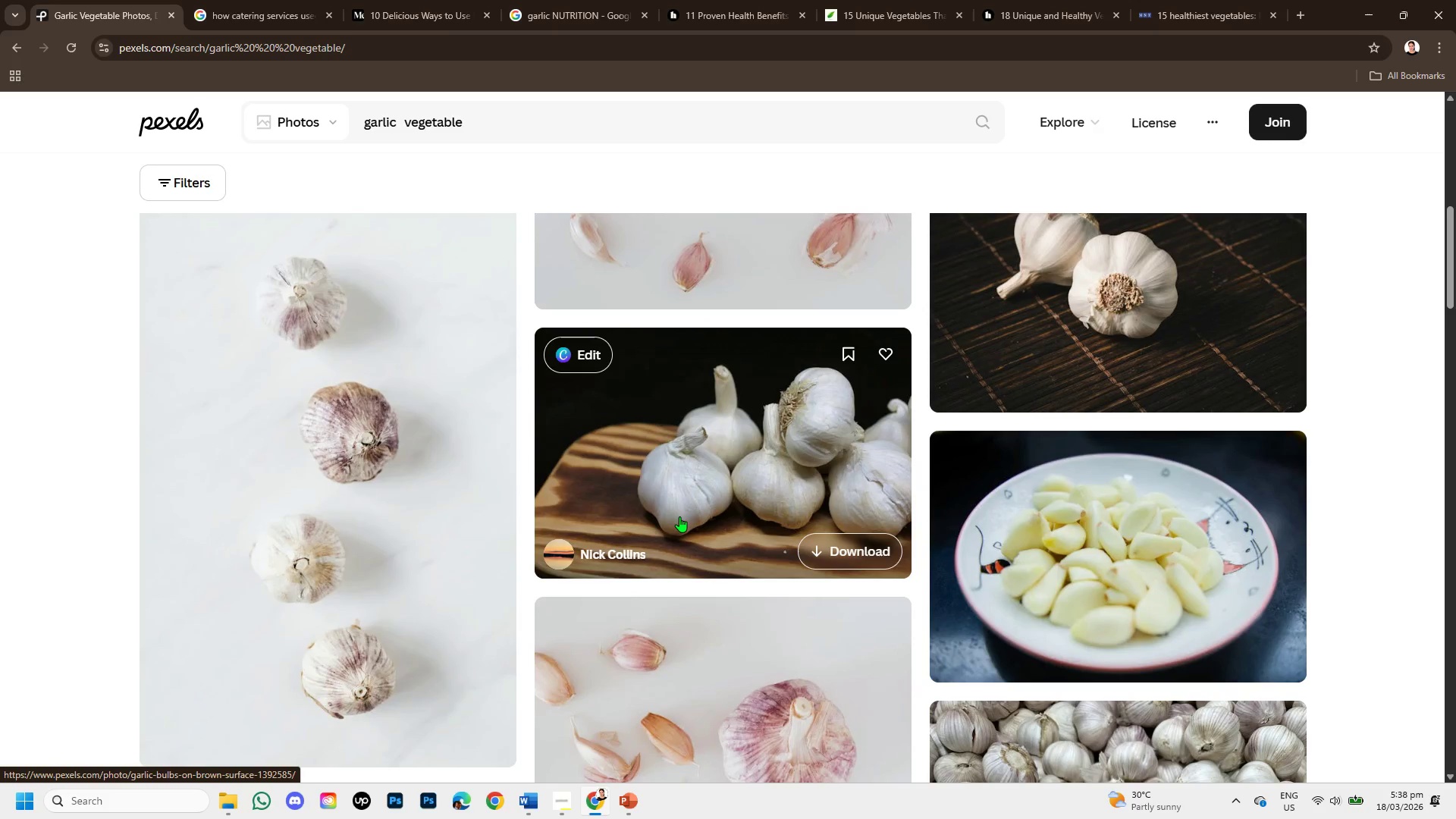 
scroll: coordinate [679, 516], scroll_direction: up, amount: 1.0
 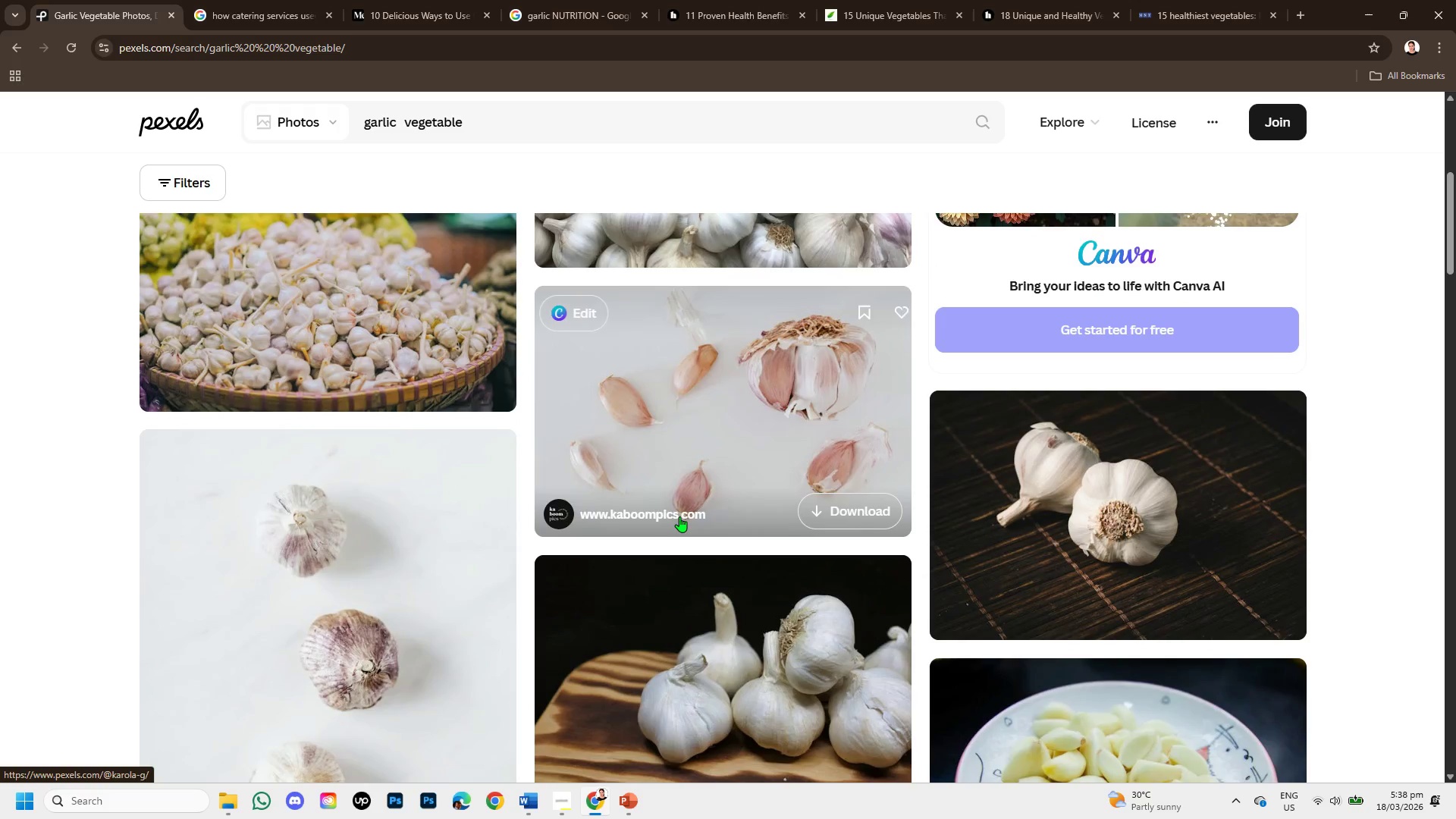 
scroll: coordinate [679, 516], scroll_direction: down, amount: 4.0
 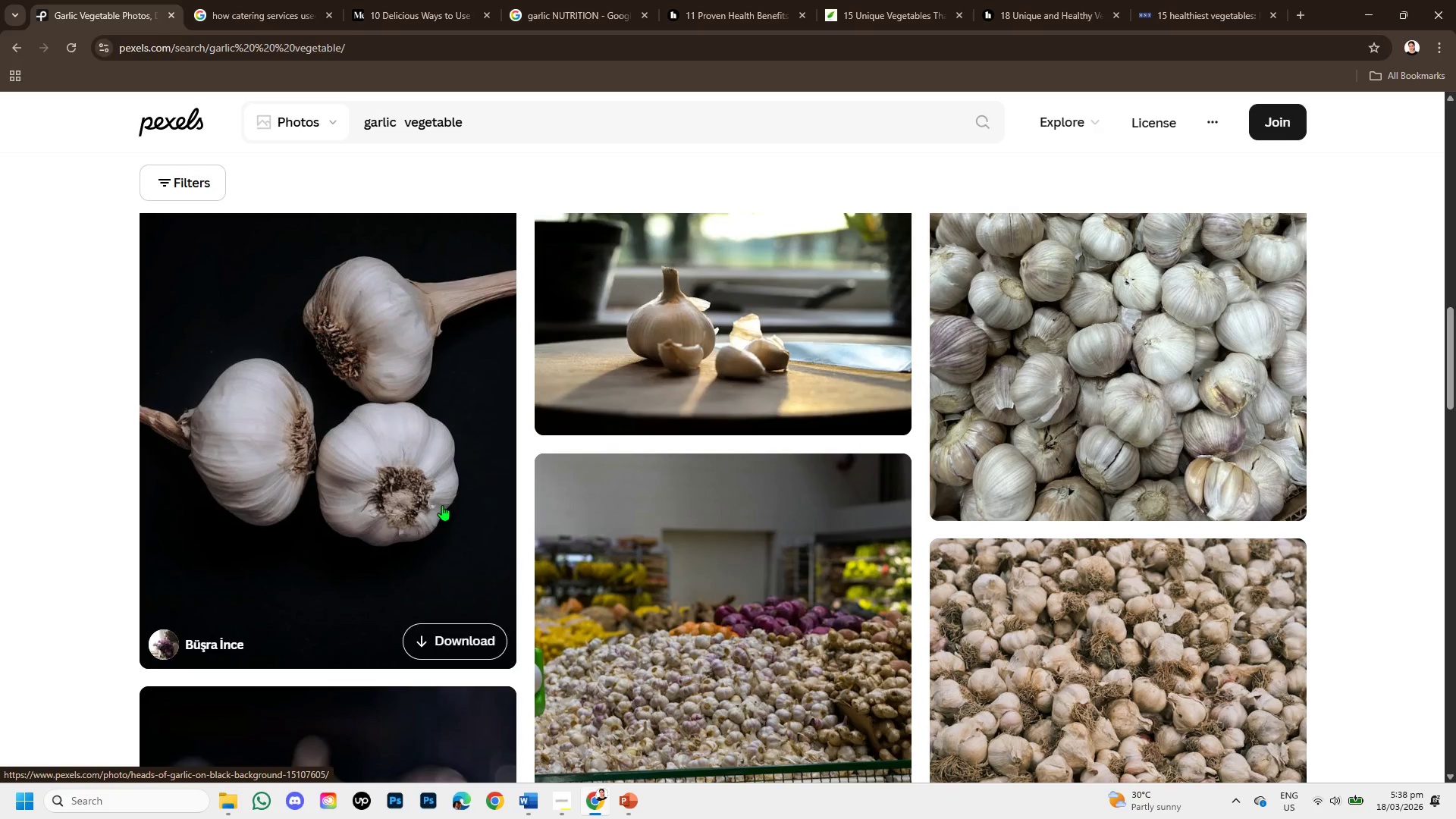 
left_click_drag(start_coordinate=[442, 505], to_coordinate=[437, 504])
 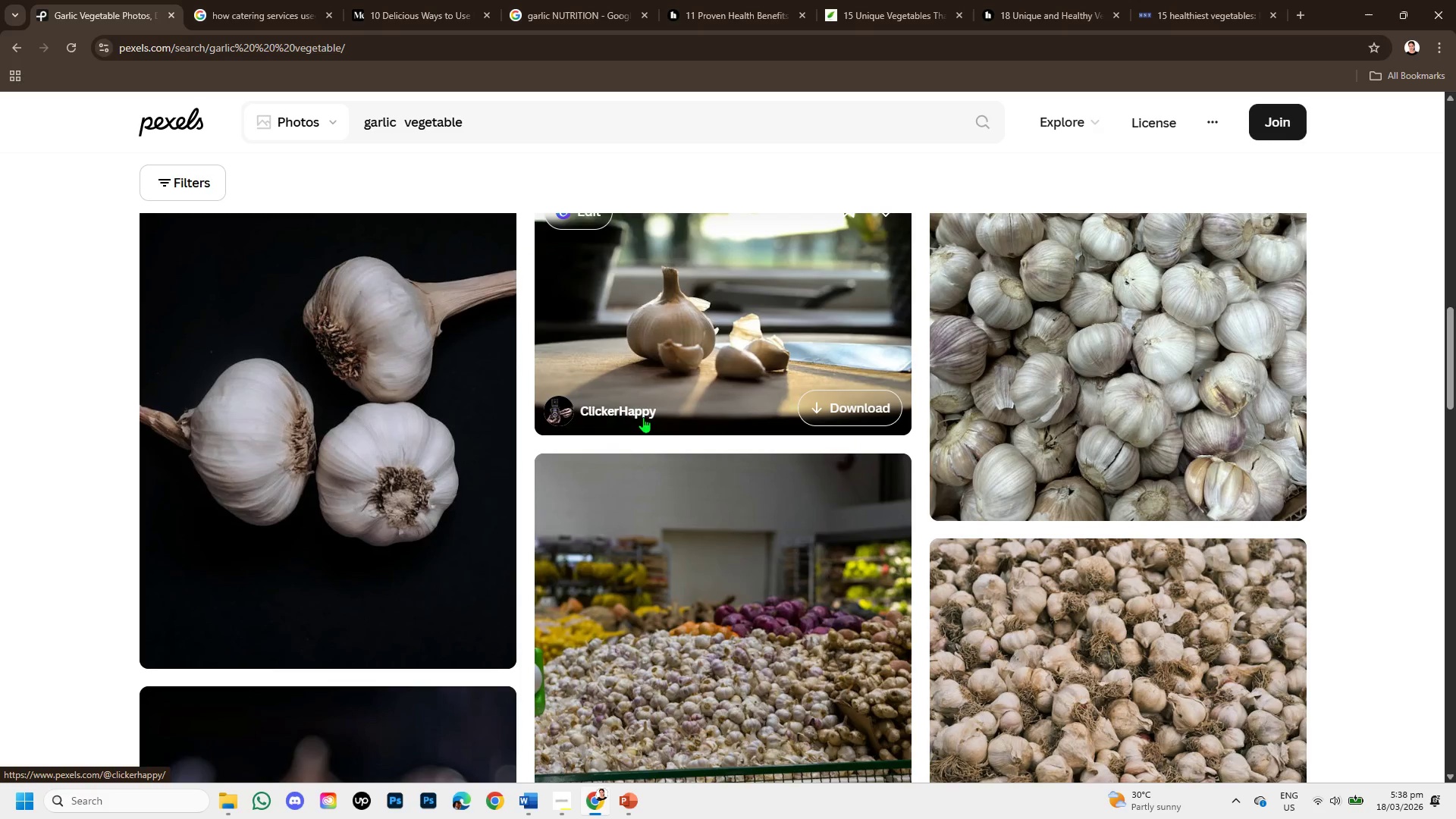 
scroll: coordinate [648, 472], scroll_direction: down, amount: 4.0
 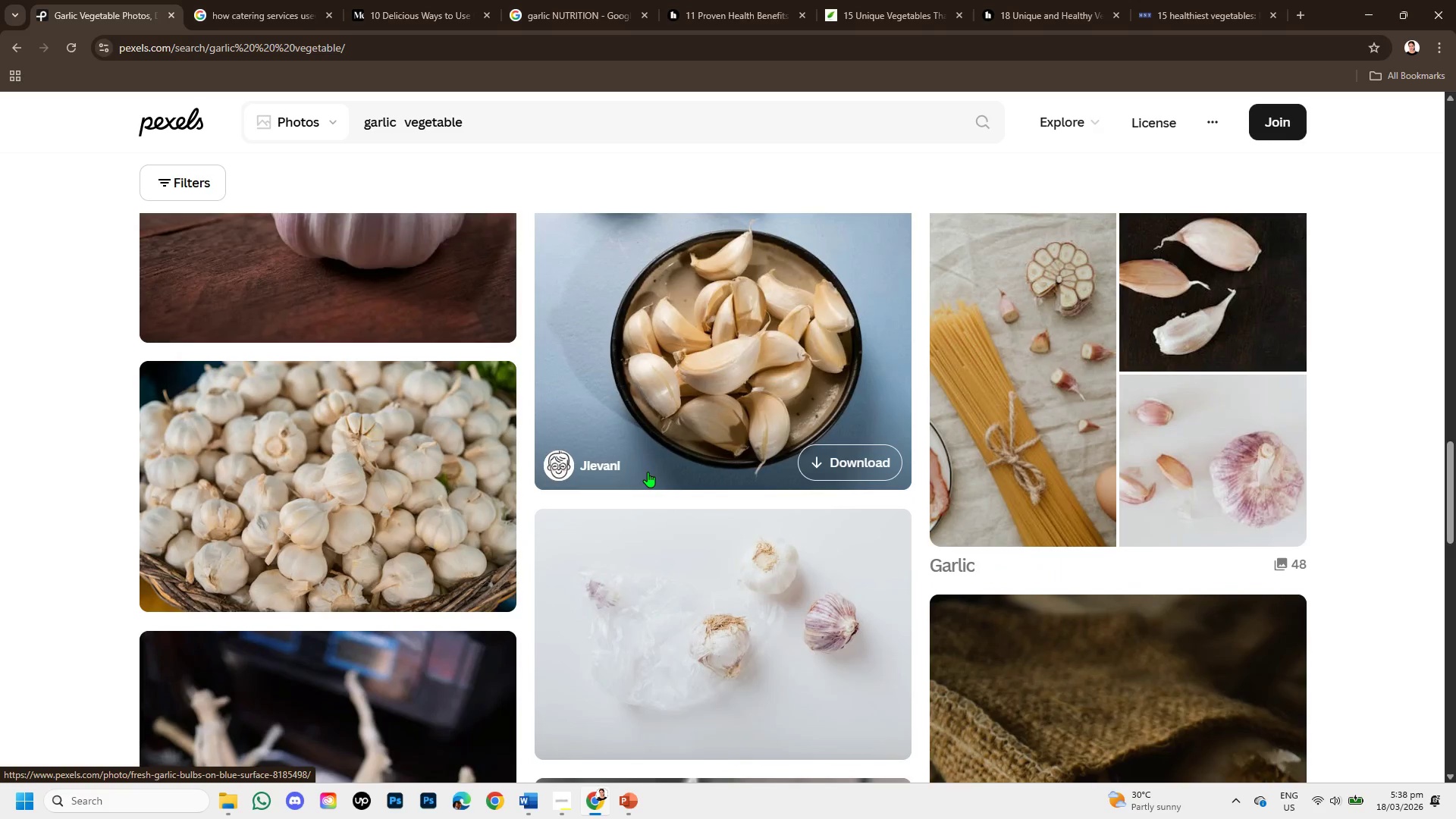 
scroll: coordinate [648, 472], scroll_direction: up, amount: 1.0
 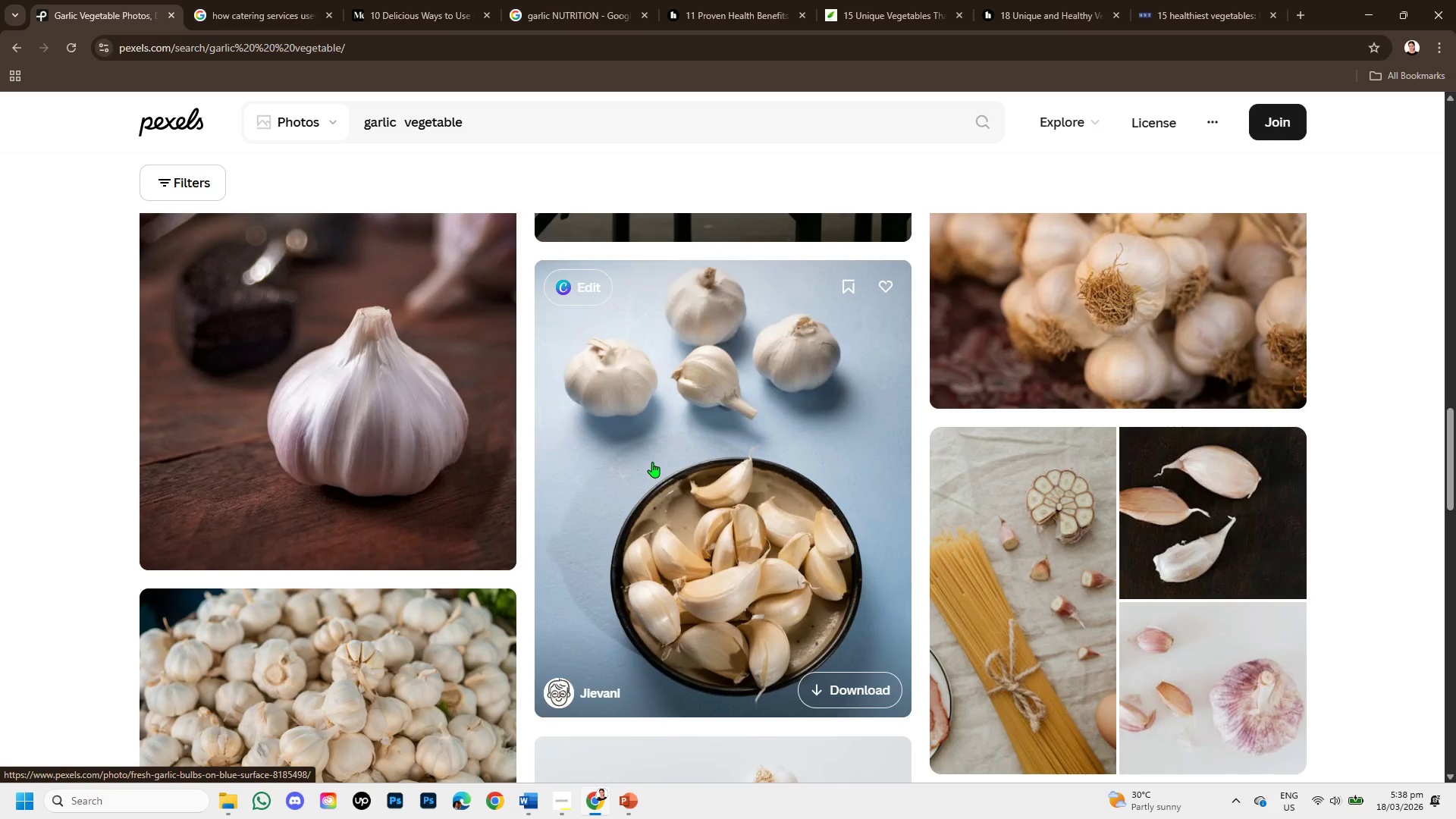 
left_click([652, 462])
 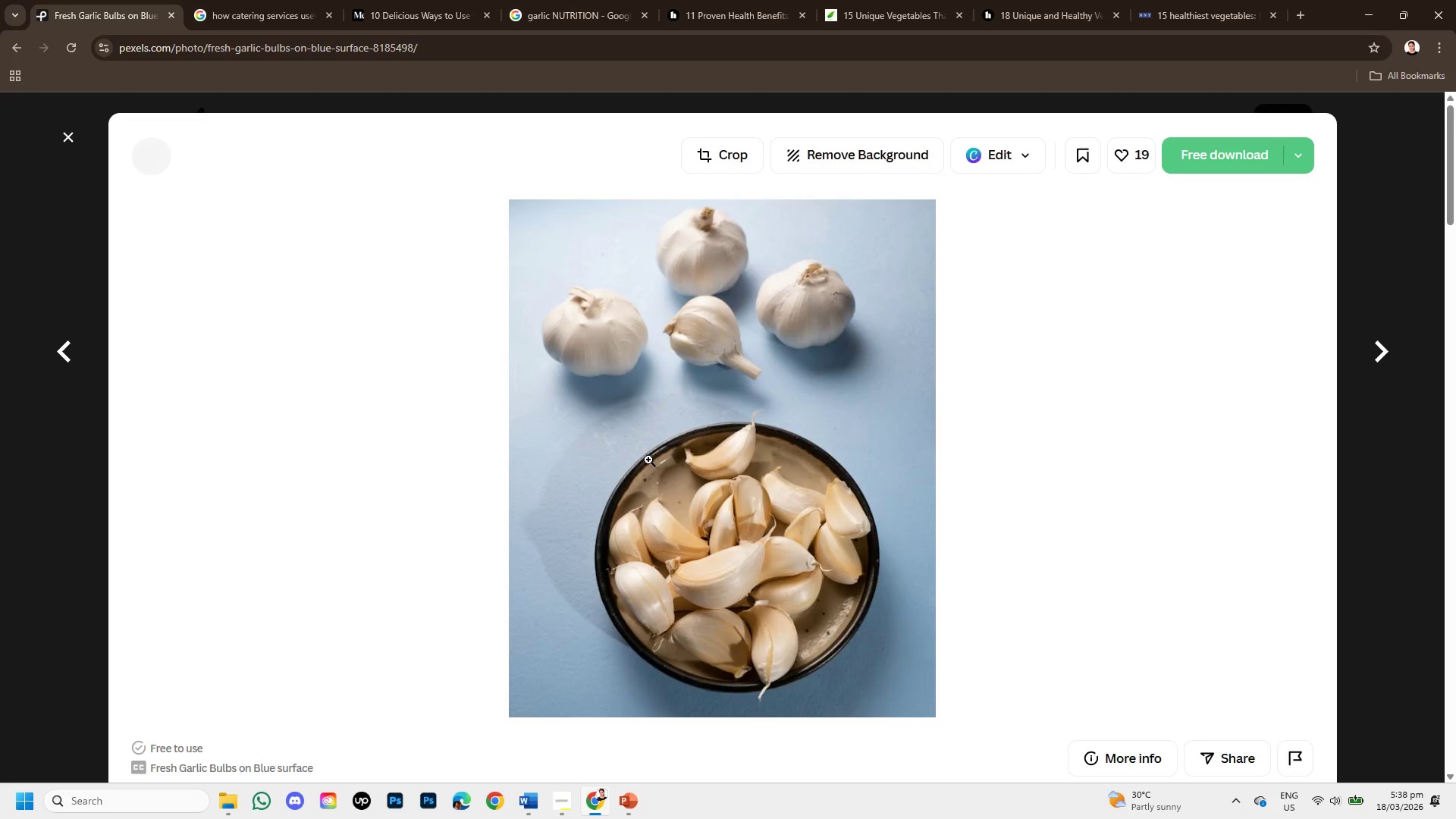 
right_click([662, 411])
 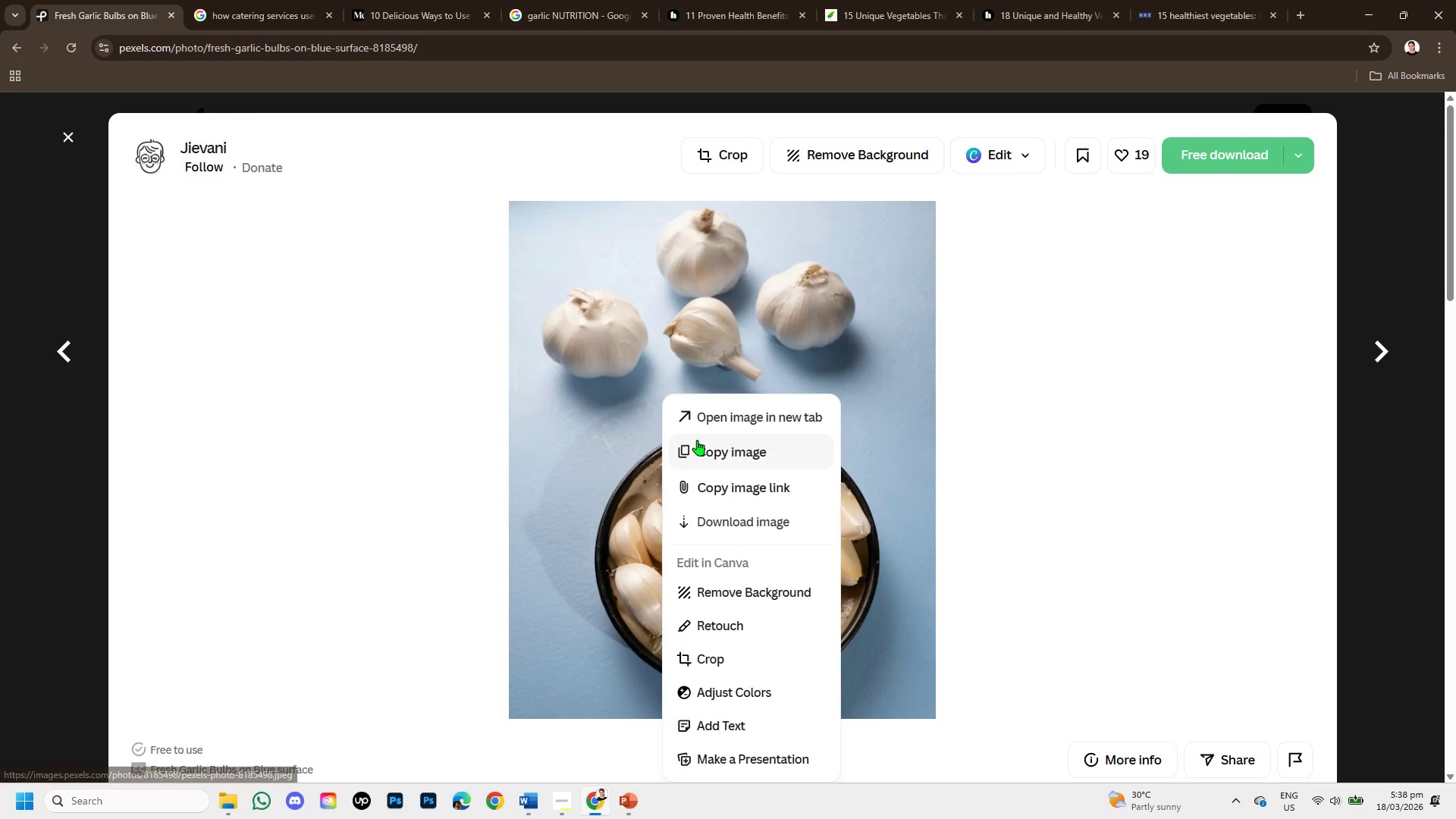 
left_click([705, 450])
 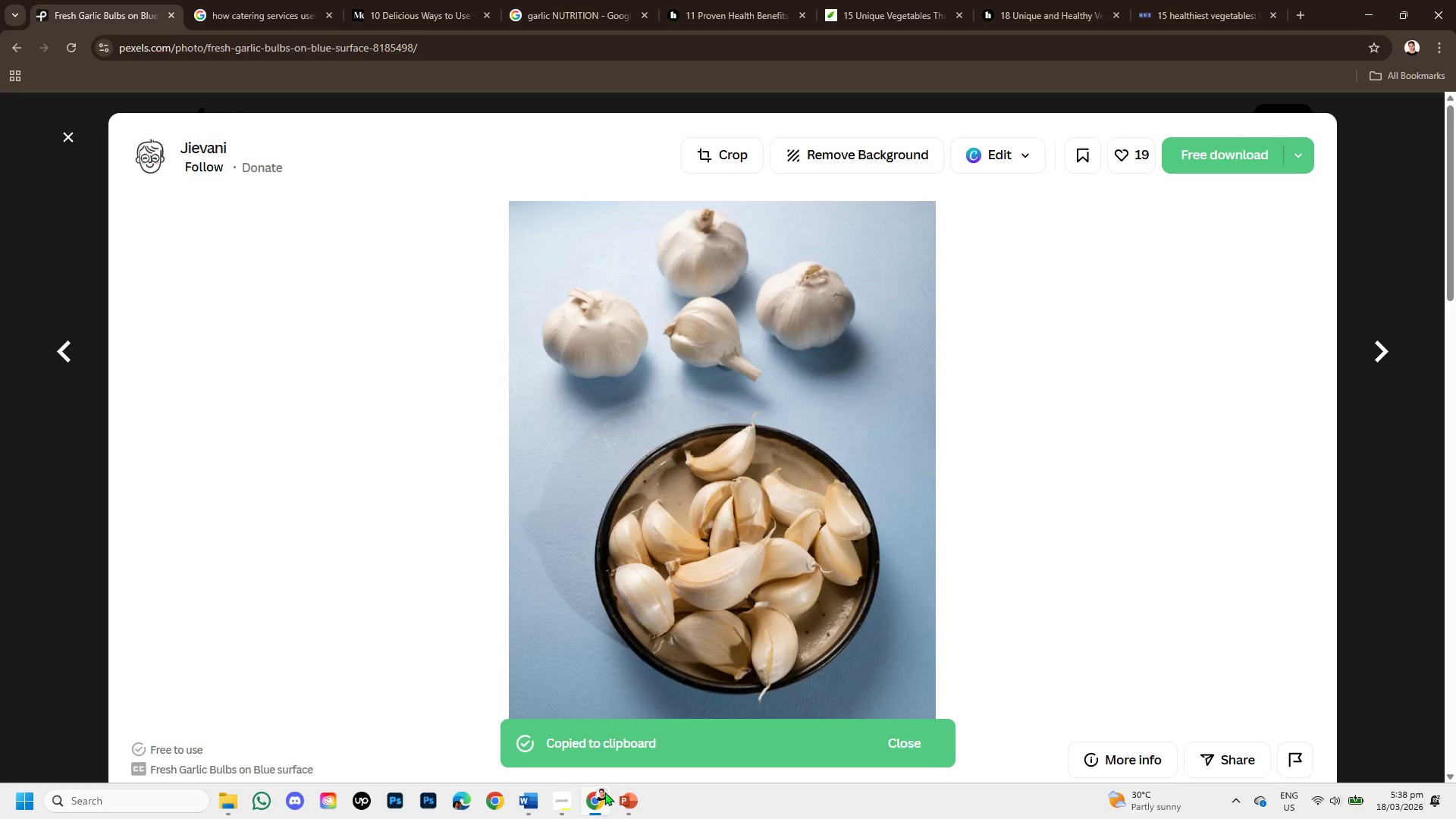 
left_click([619, 796])
 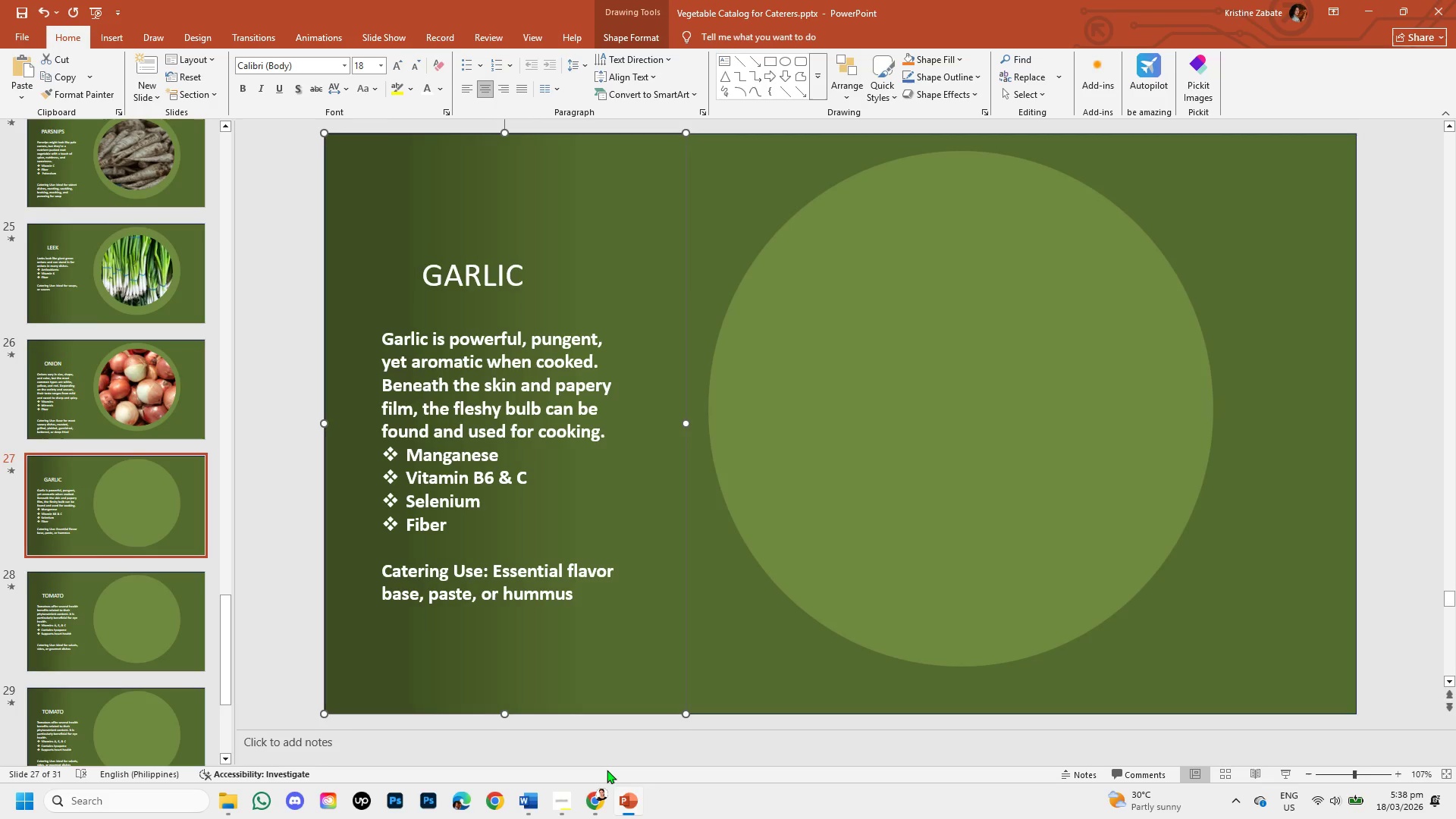 
key(Control+V)
 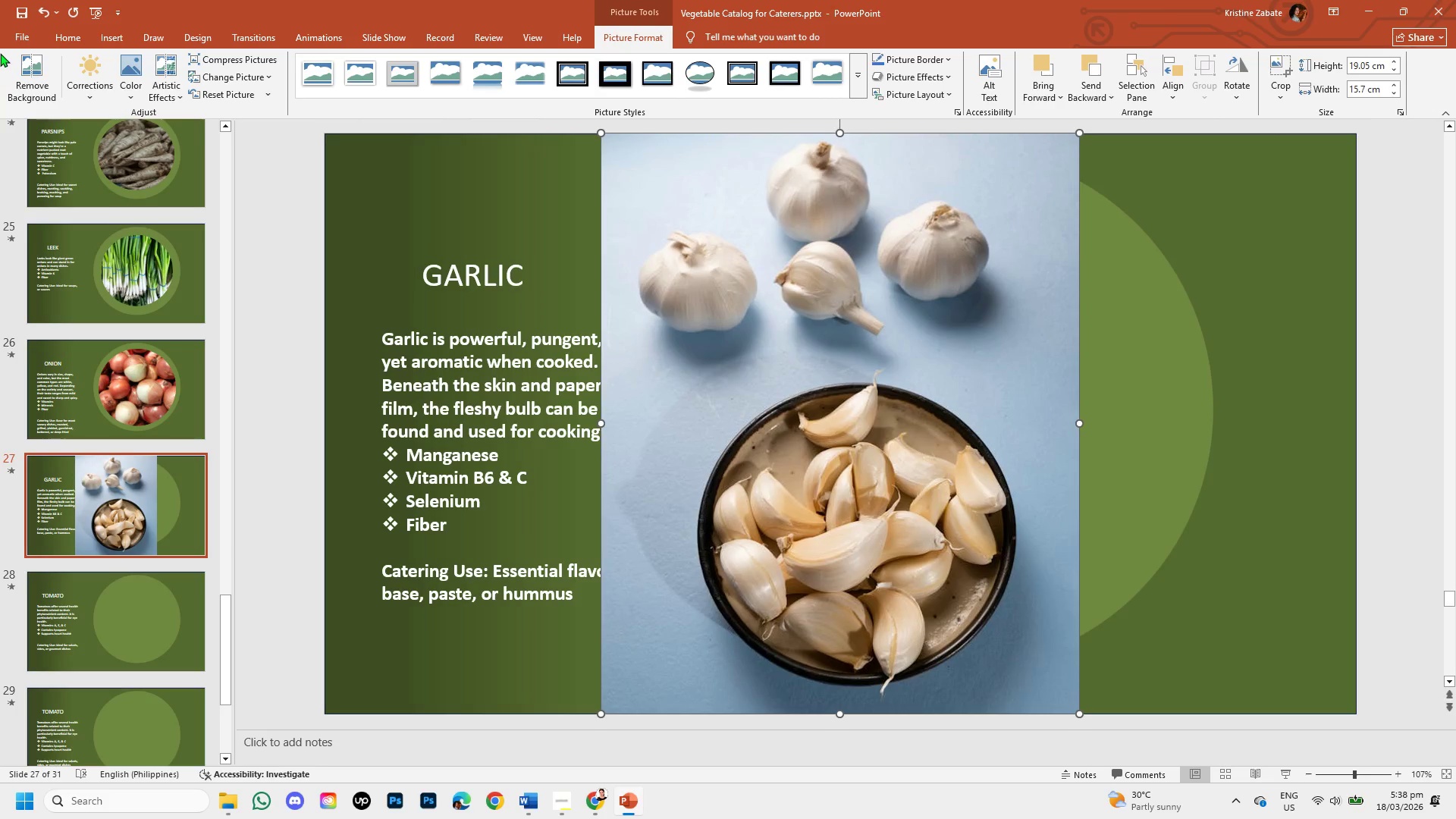 
left_click([21, 64])
 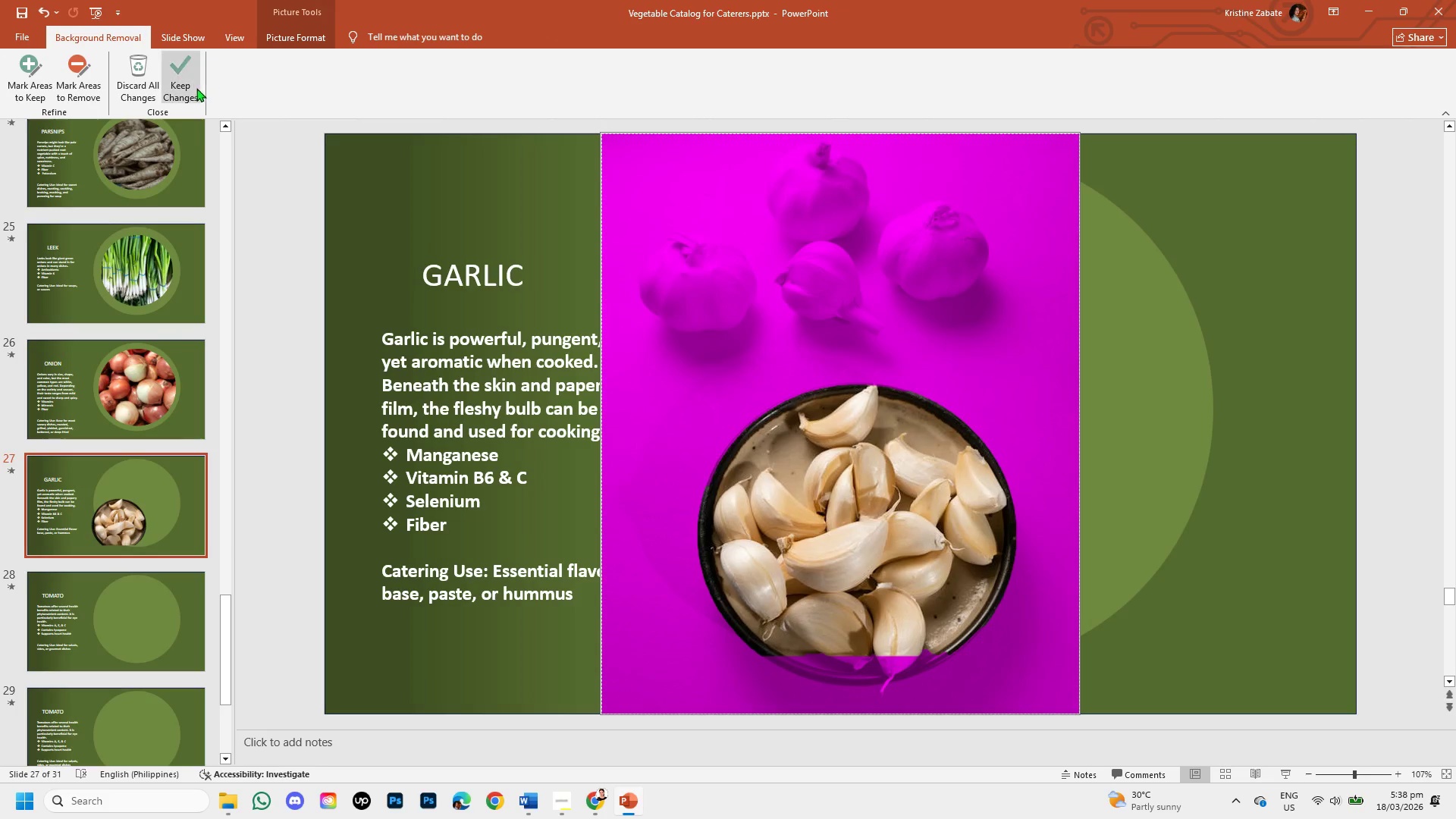 
wait(5.72)
 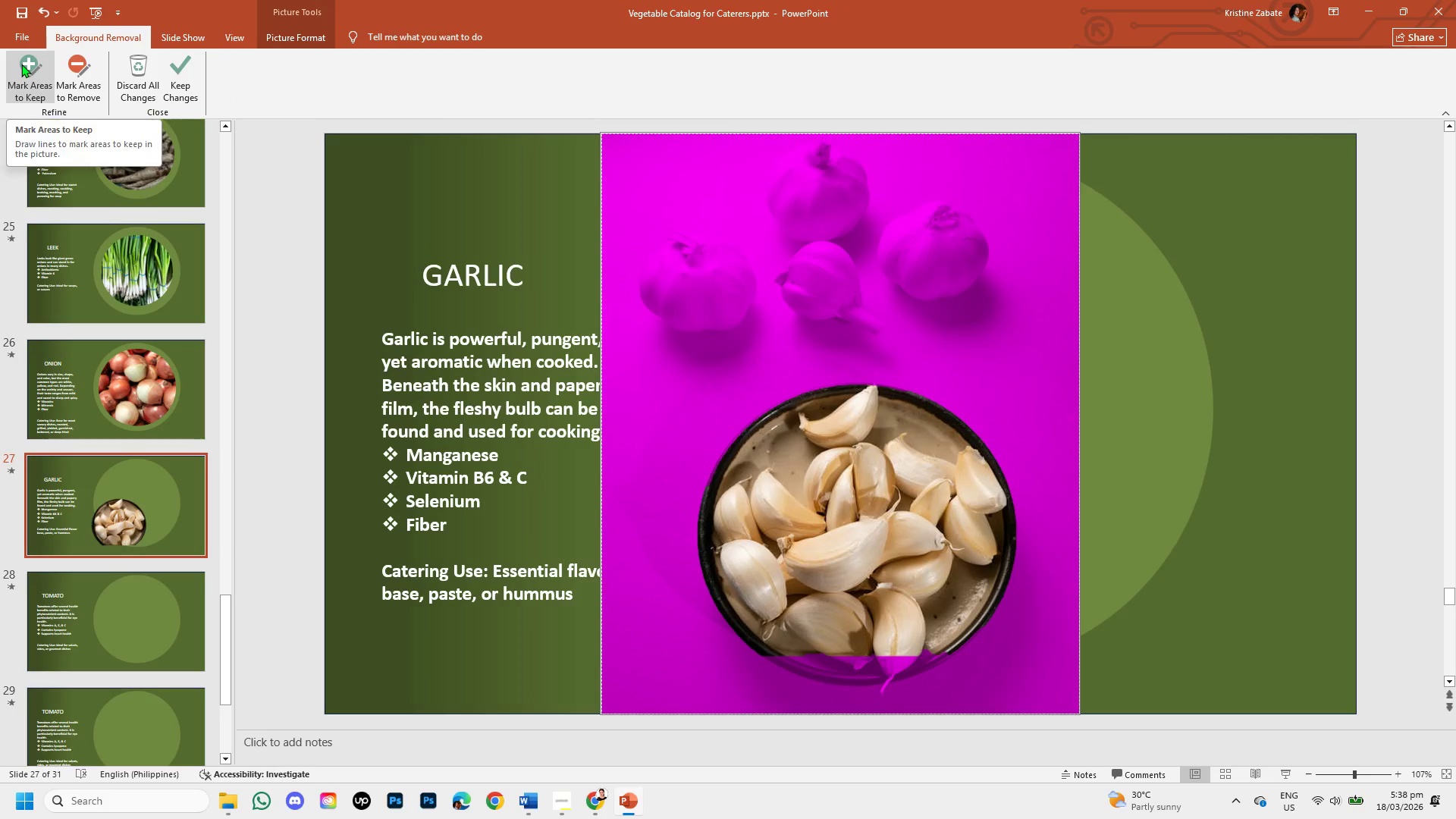 
left_click([36, 89])
 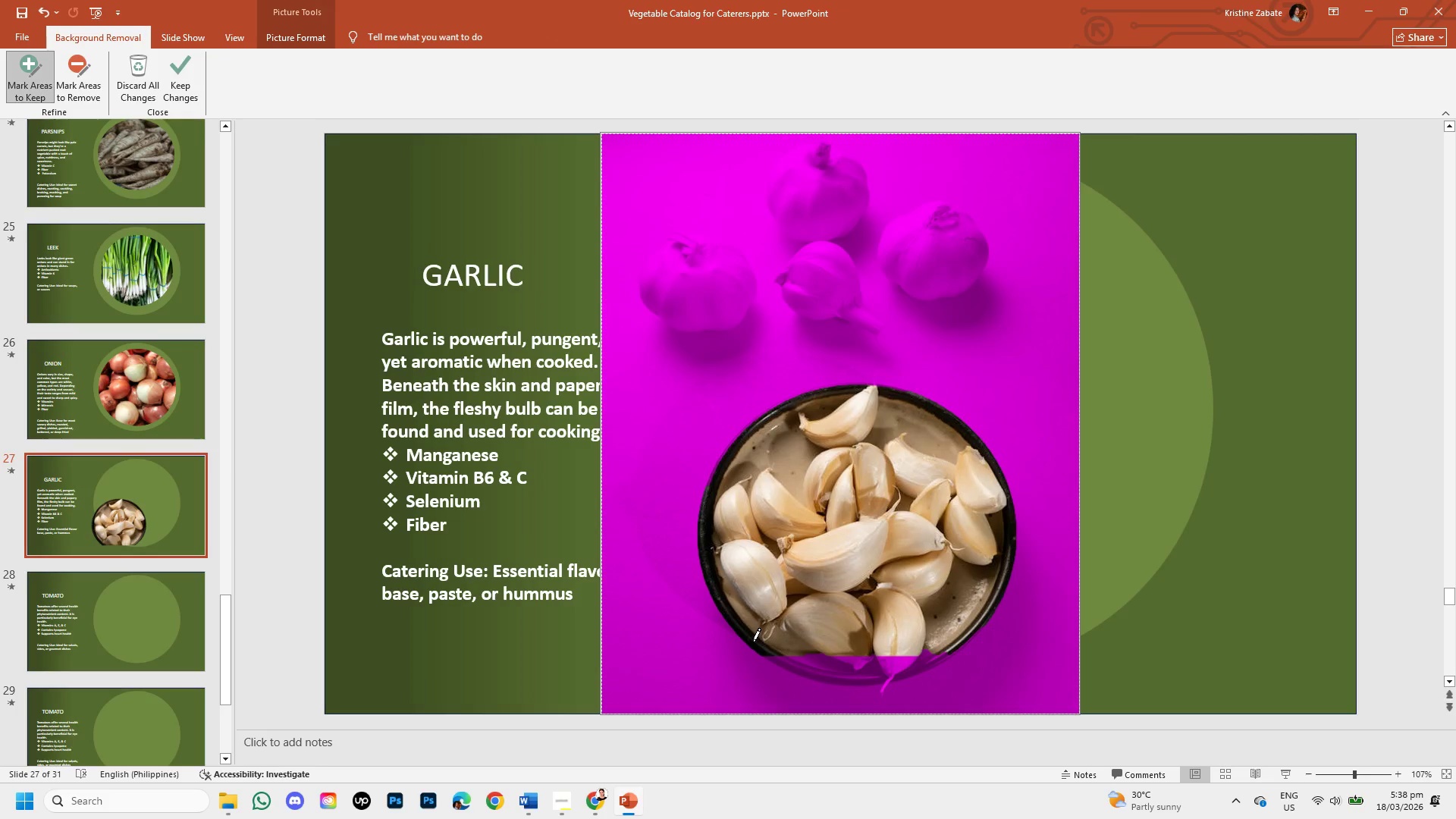 
left_click_drag(start_coordinate=[746, 645], to_coordinate=[798, 665])
 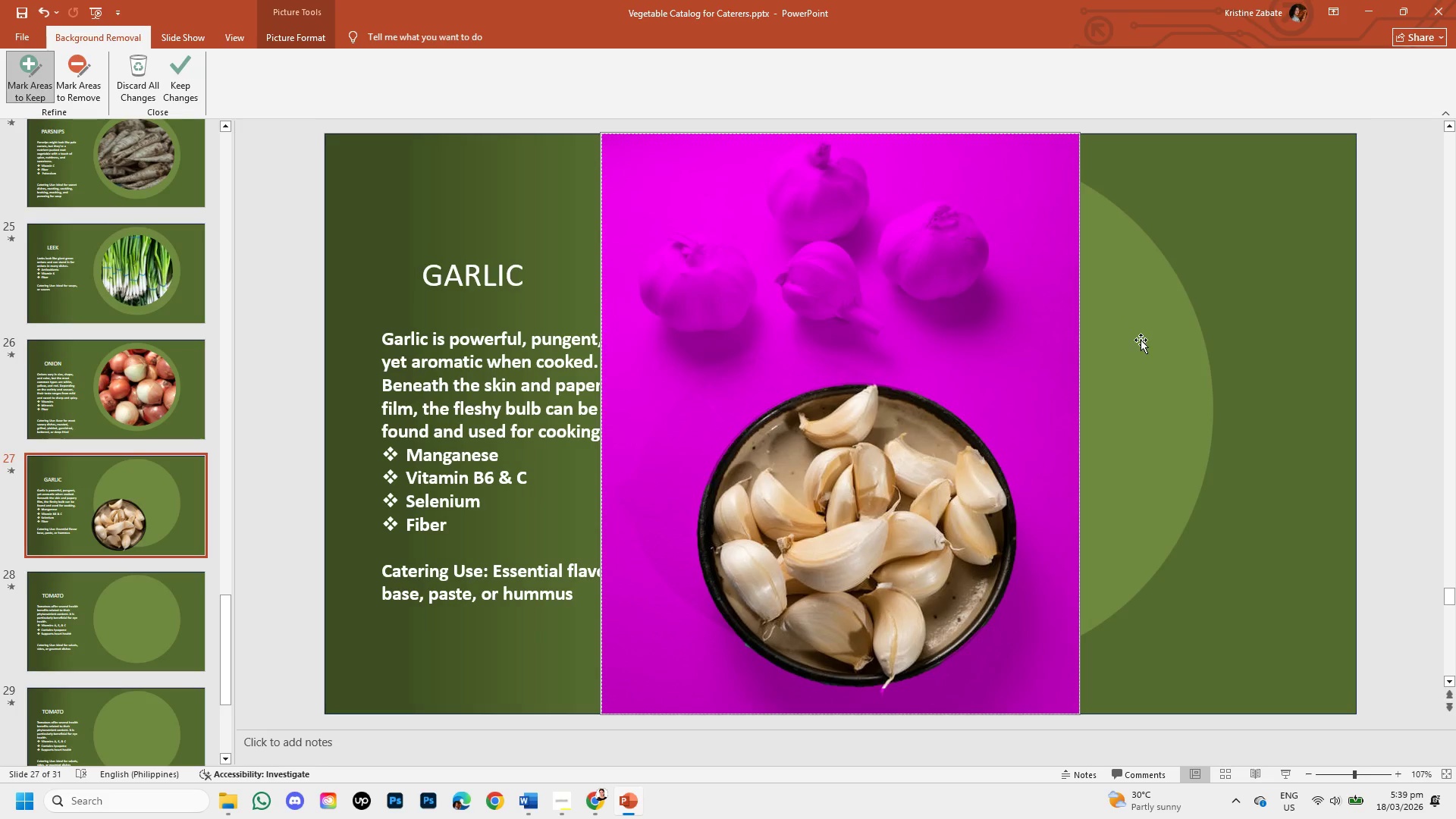 
wait(5.33)
 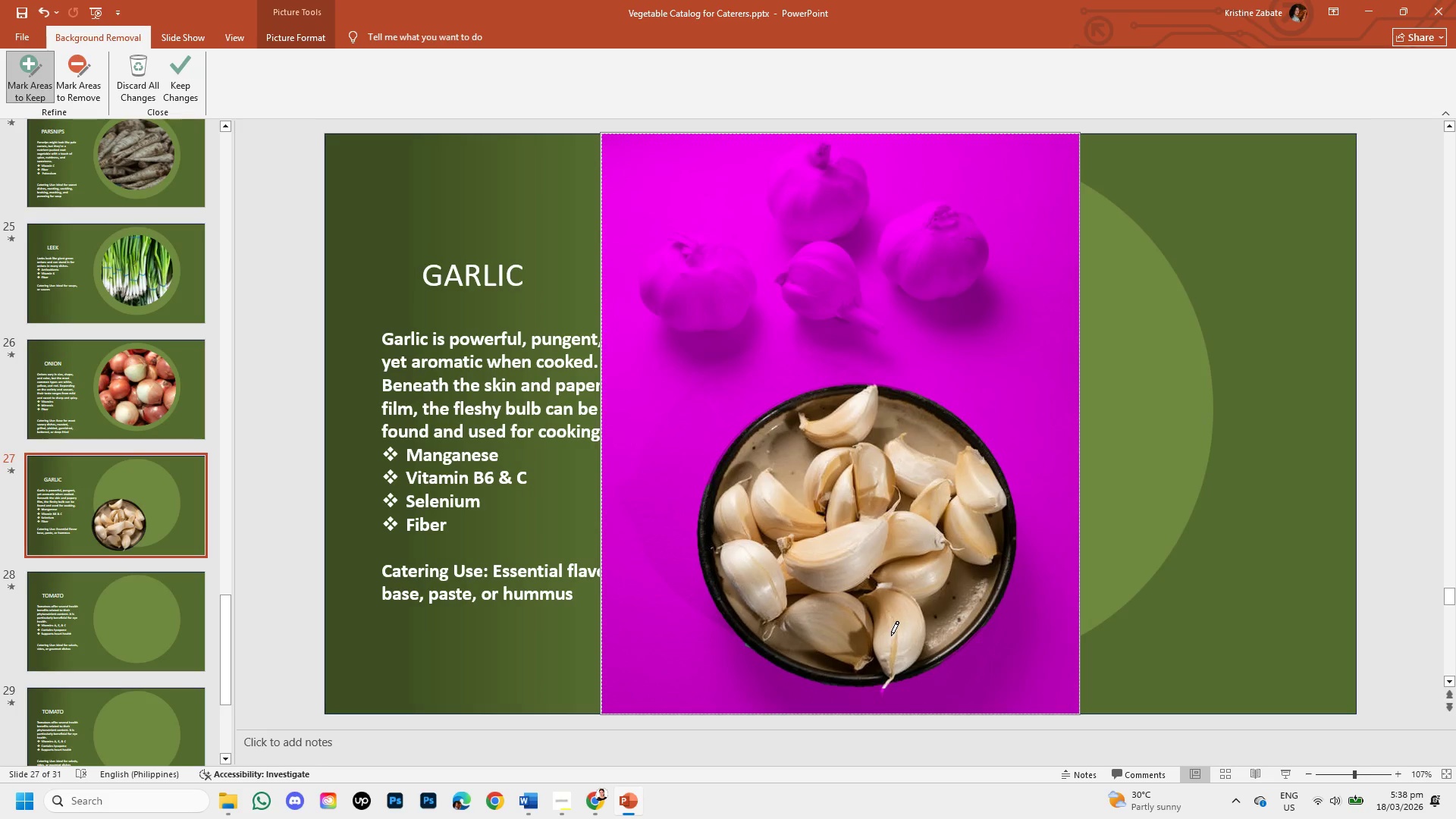 
left_click([174, 71])
 